 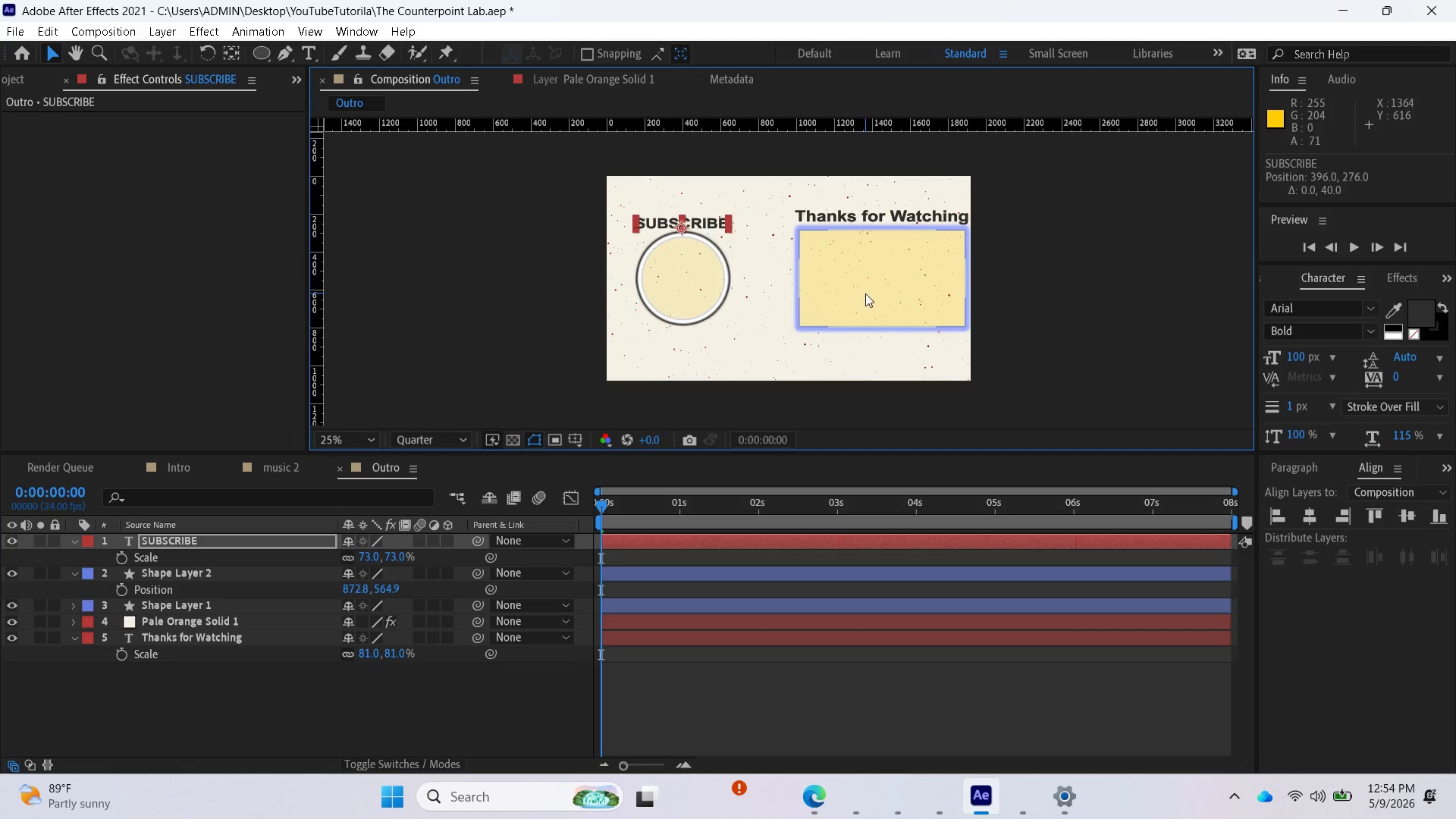 
left_click_drag(start_coordinate=[607, 499], to_coordinate=[650, 524])
 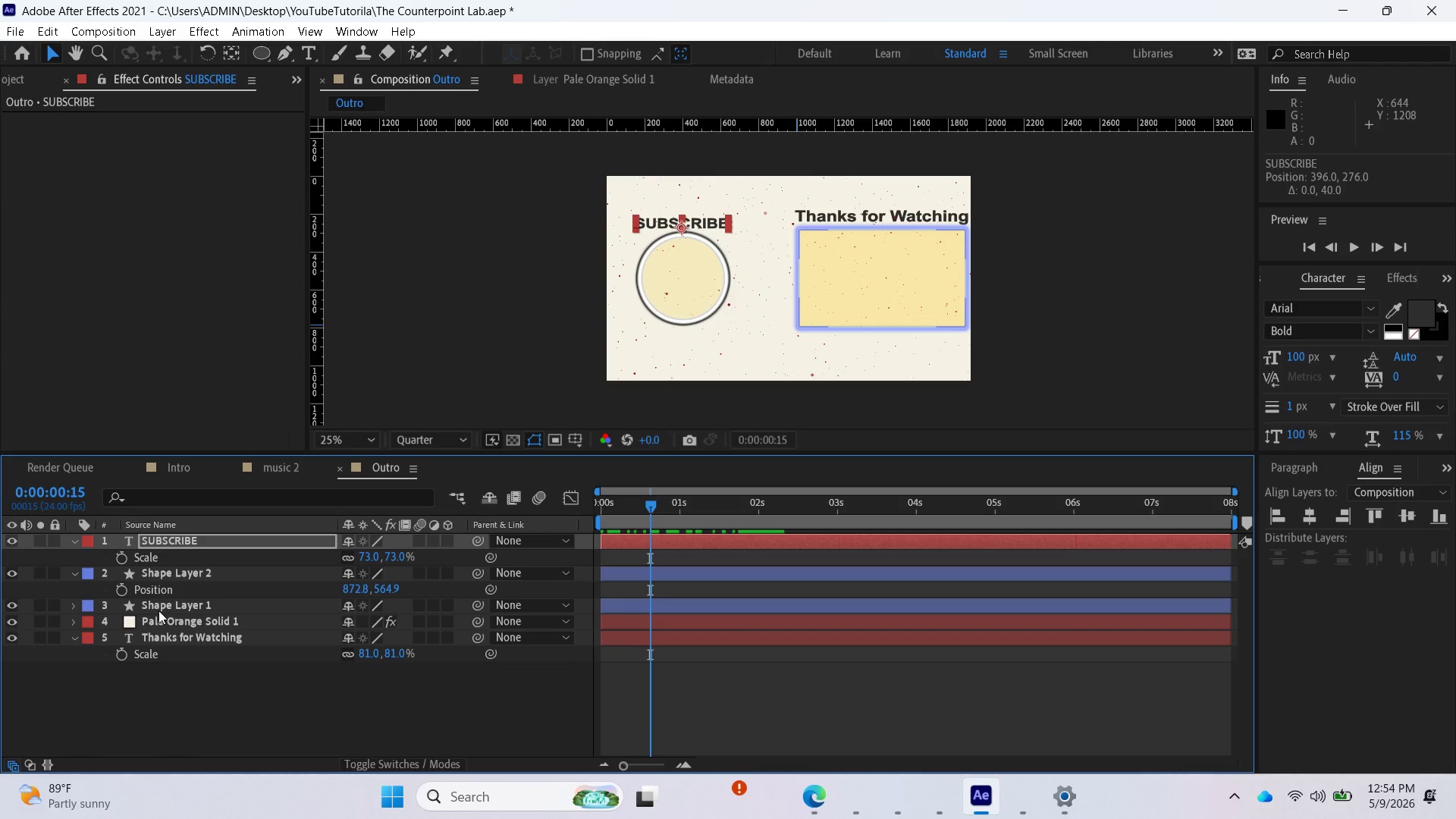 
left_click([158, 610])
 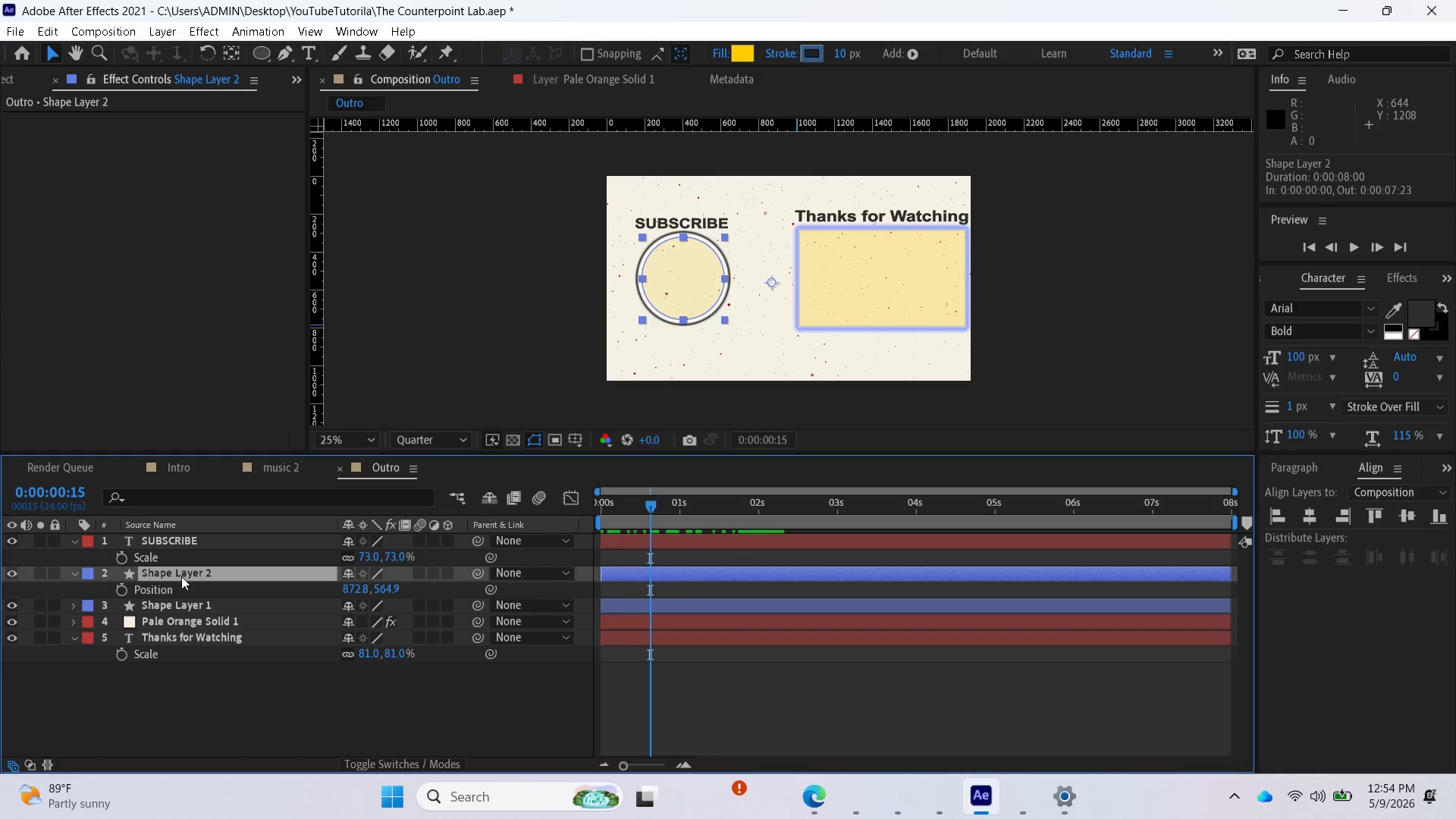 
left_click([75, 576])
 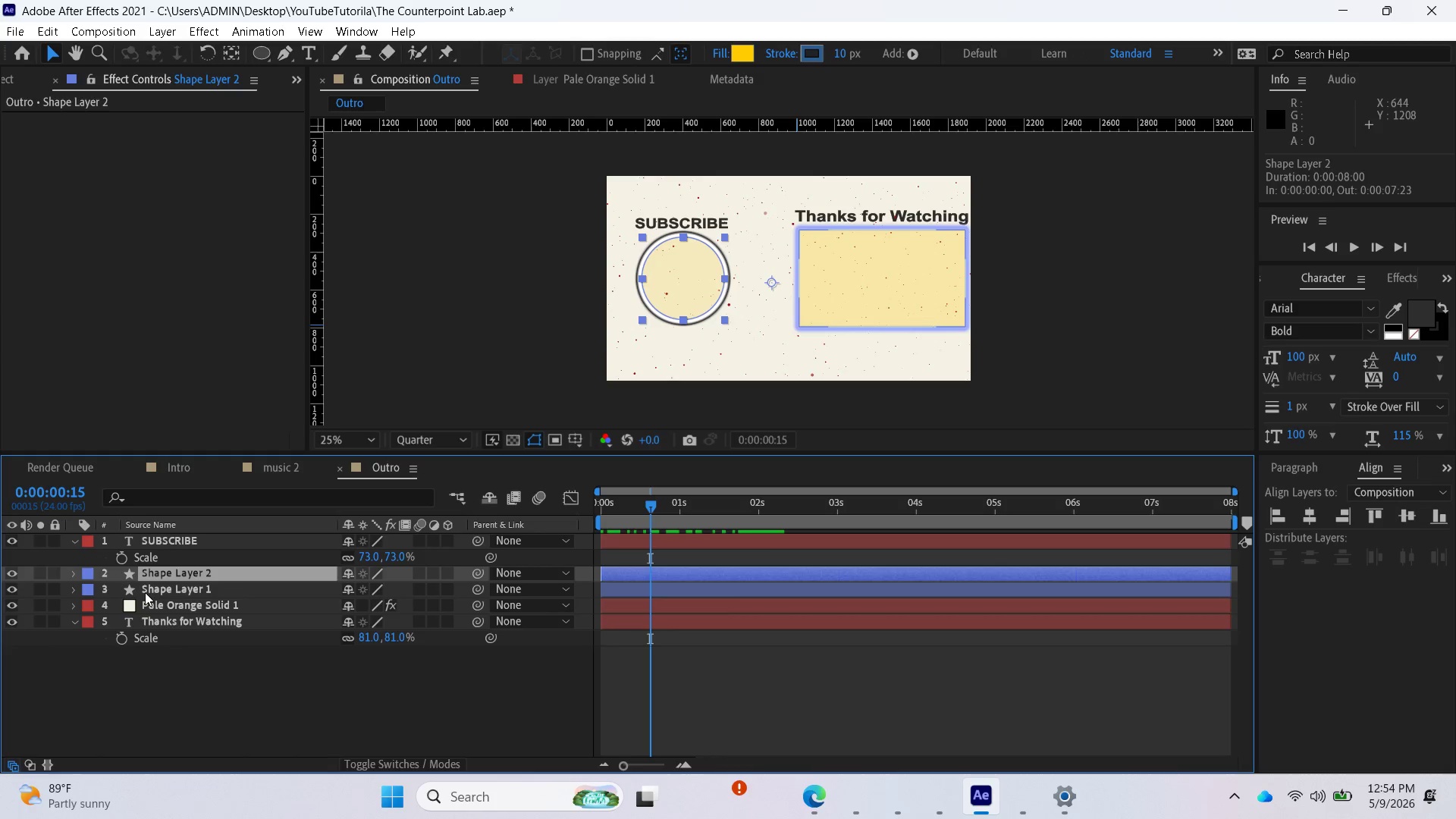 
left_click([151, 592])
 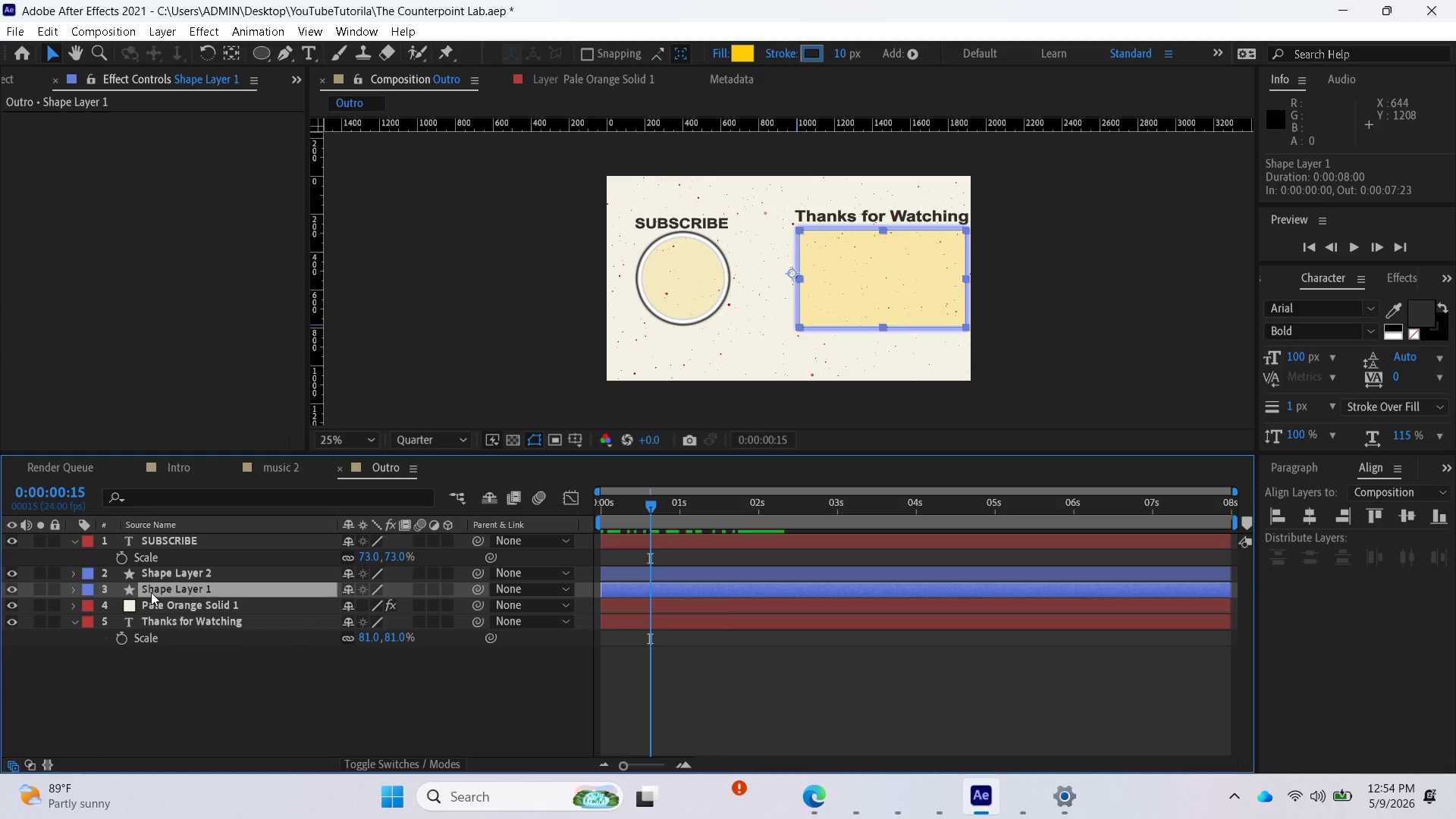 
key(Control+D)
 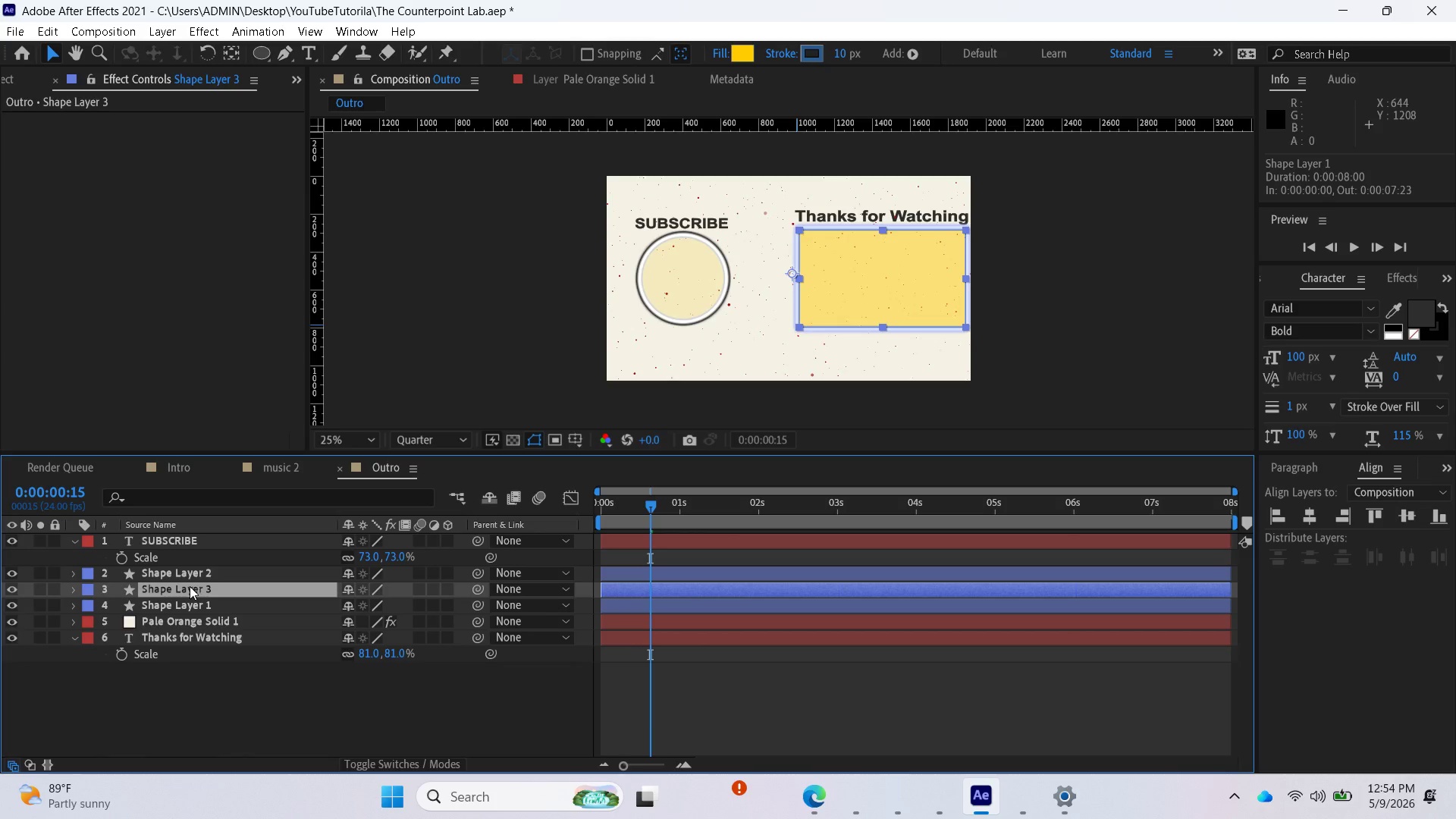 
hold_key(key=ControlLeft, duration=1.06)
 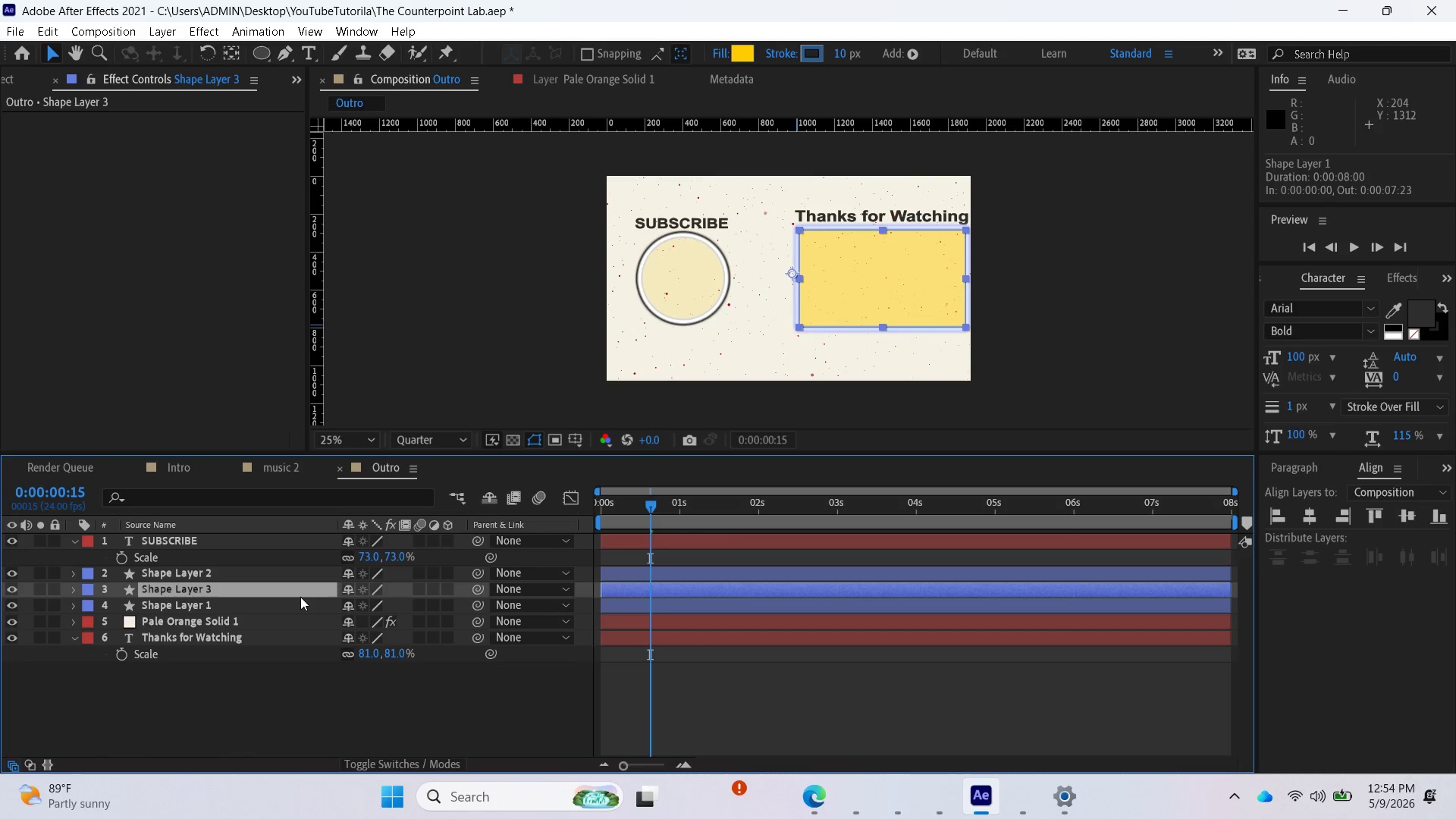 
wait(6.78)
 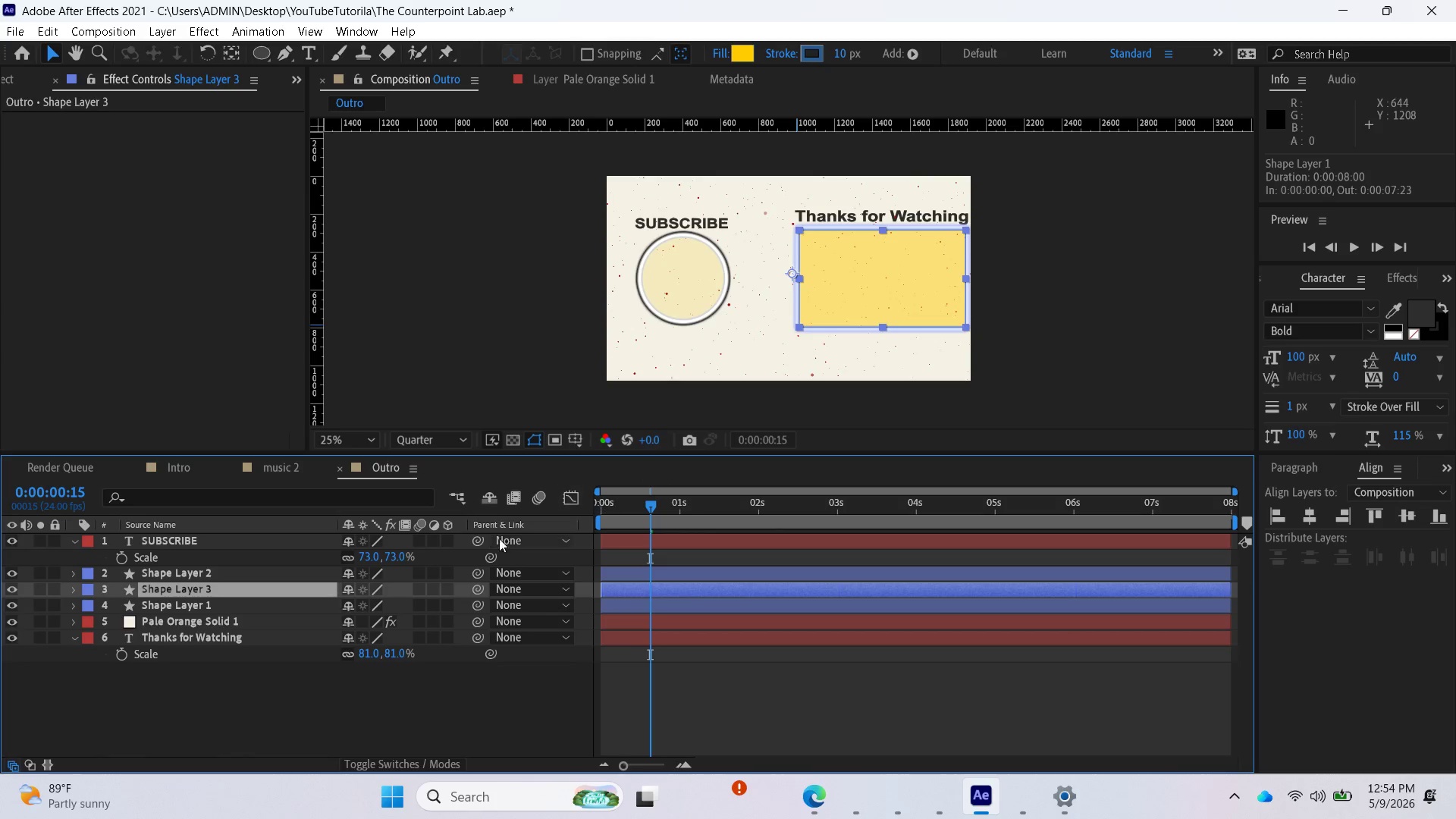 
key(P)
 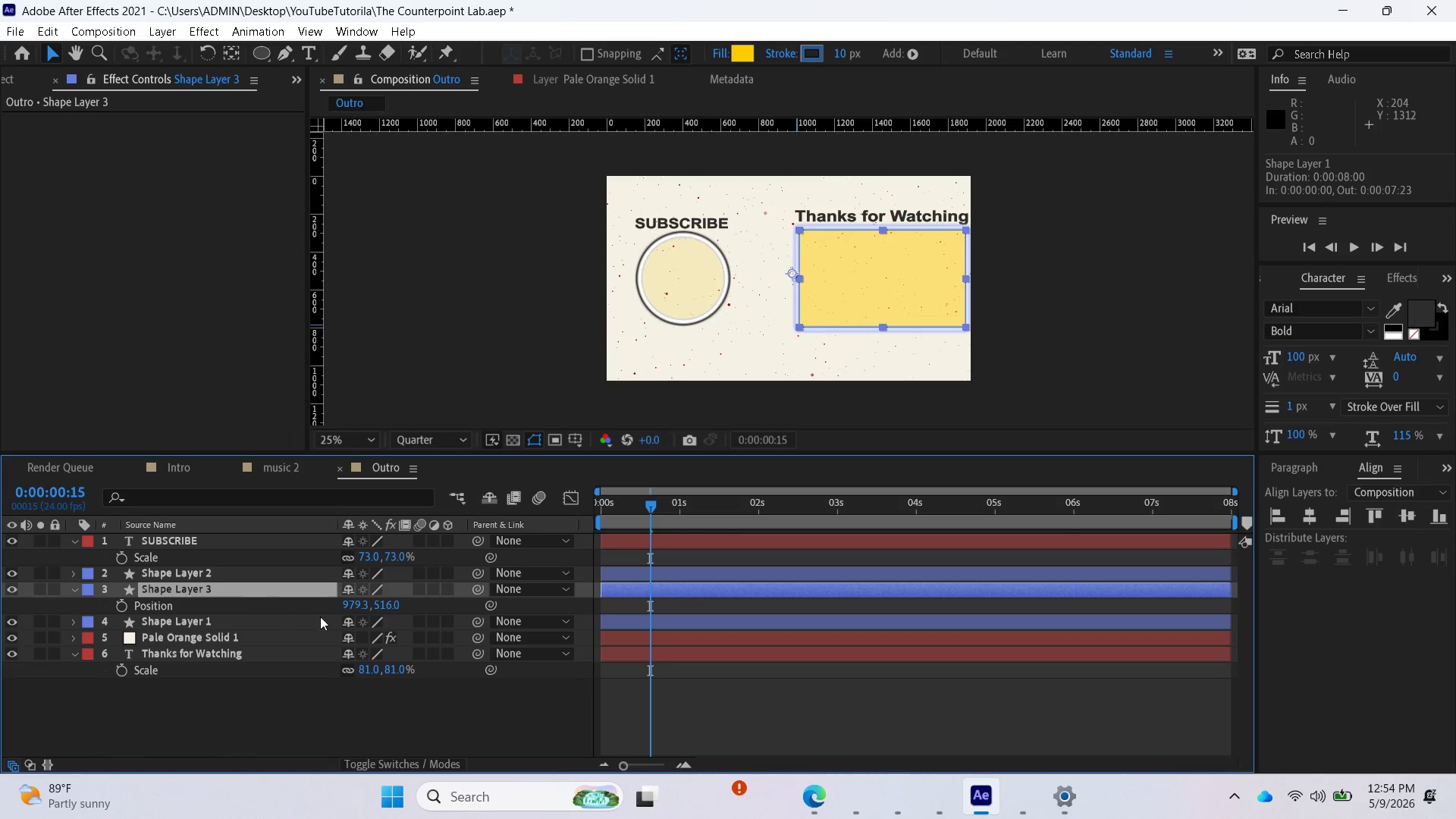 
left_click_drag(start_coordinate=[385, 607], to_coordinate=[581, 626])
 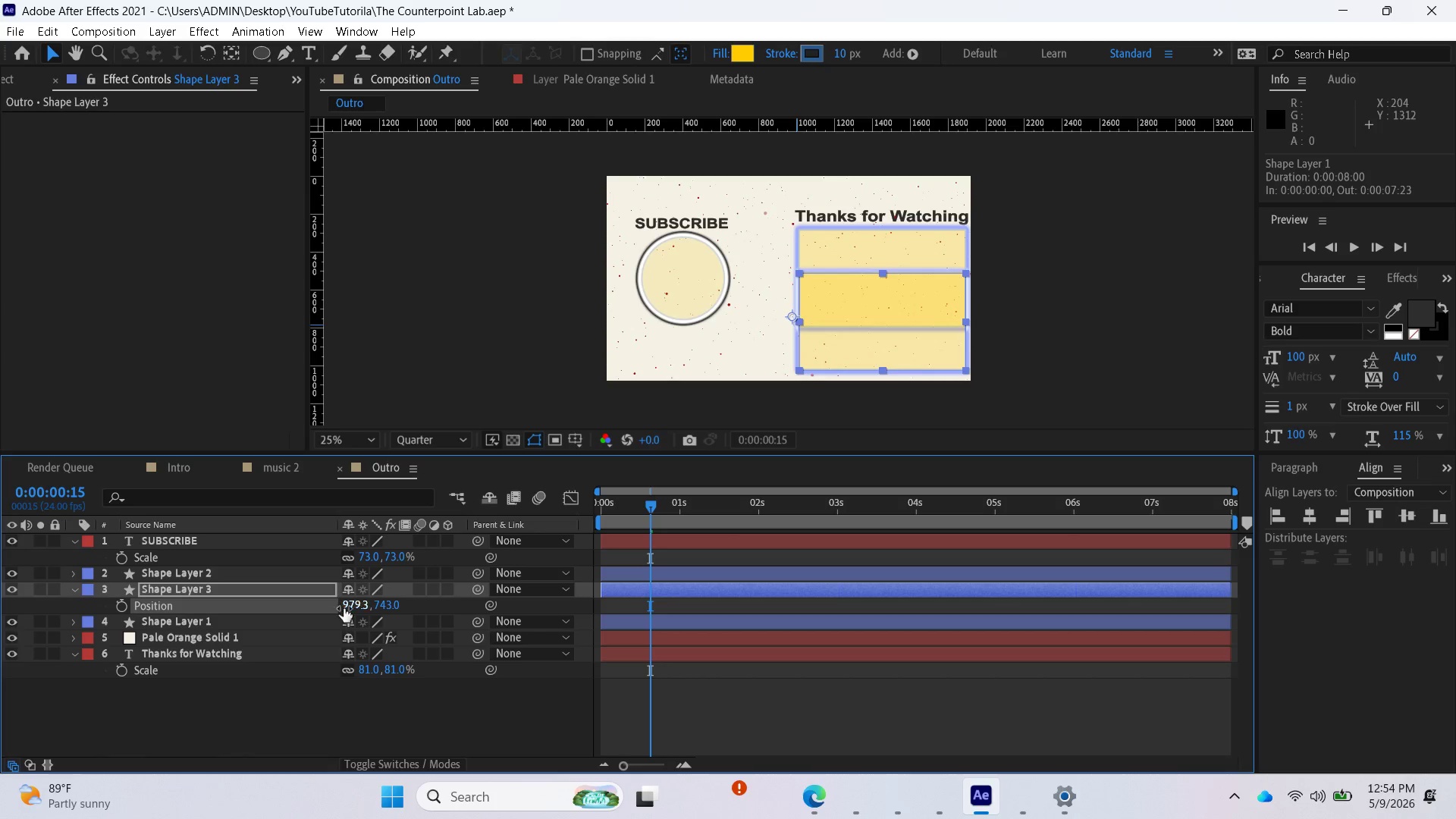 
left_click_drag(start_coordinate=[353, 604], to_coordinate=[323, 607])
 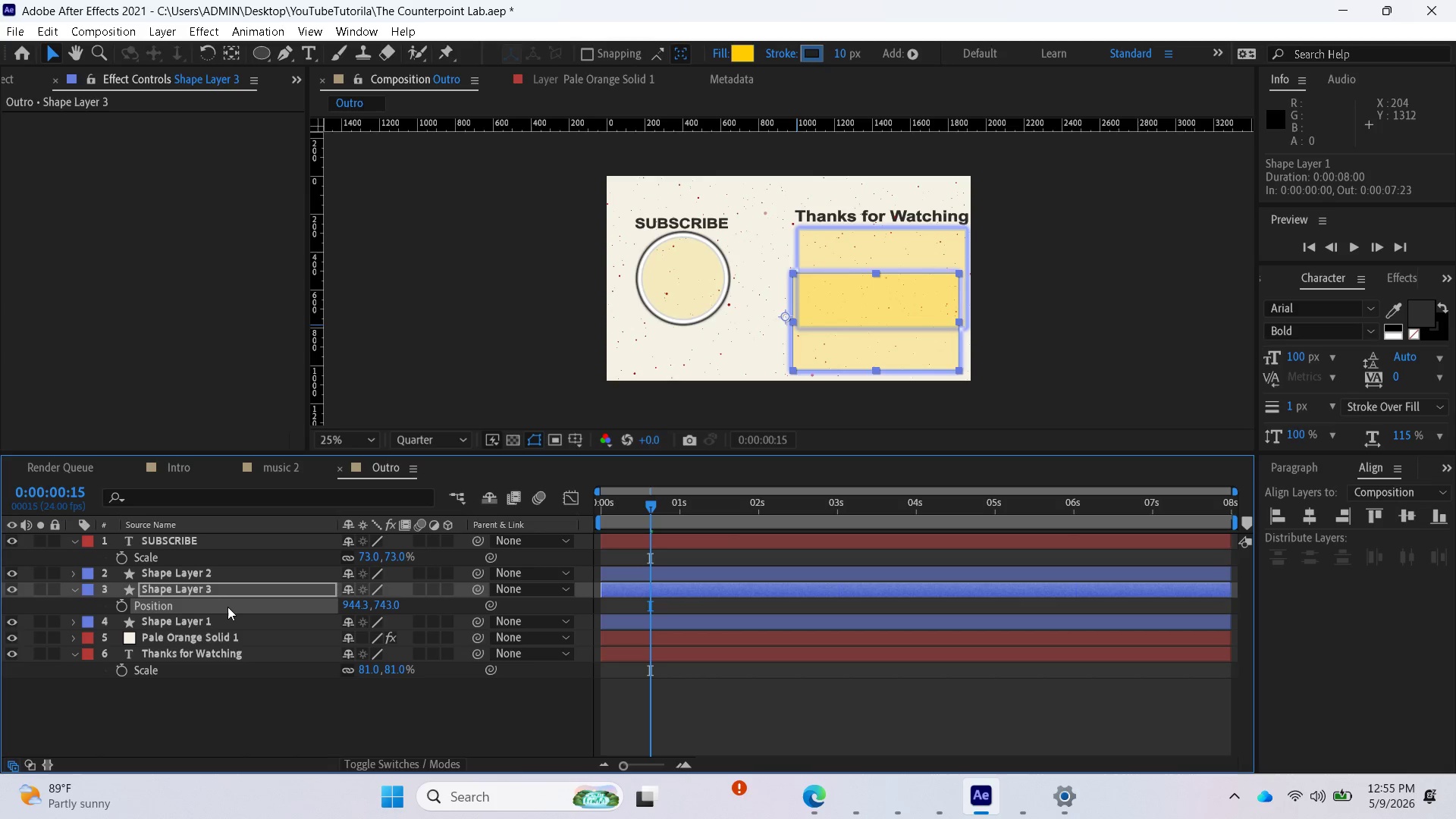 
wait(6.84)
 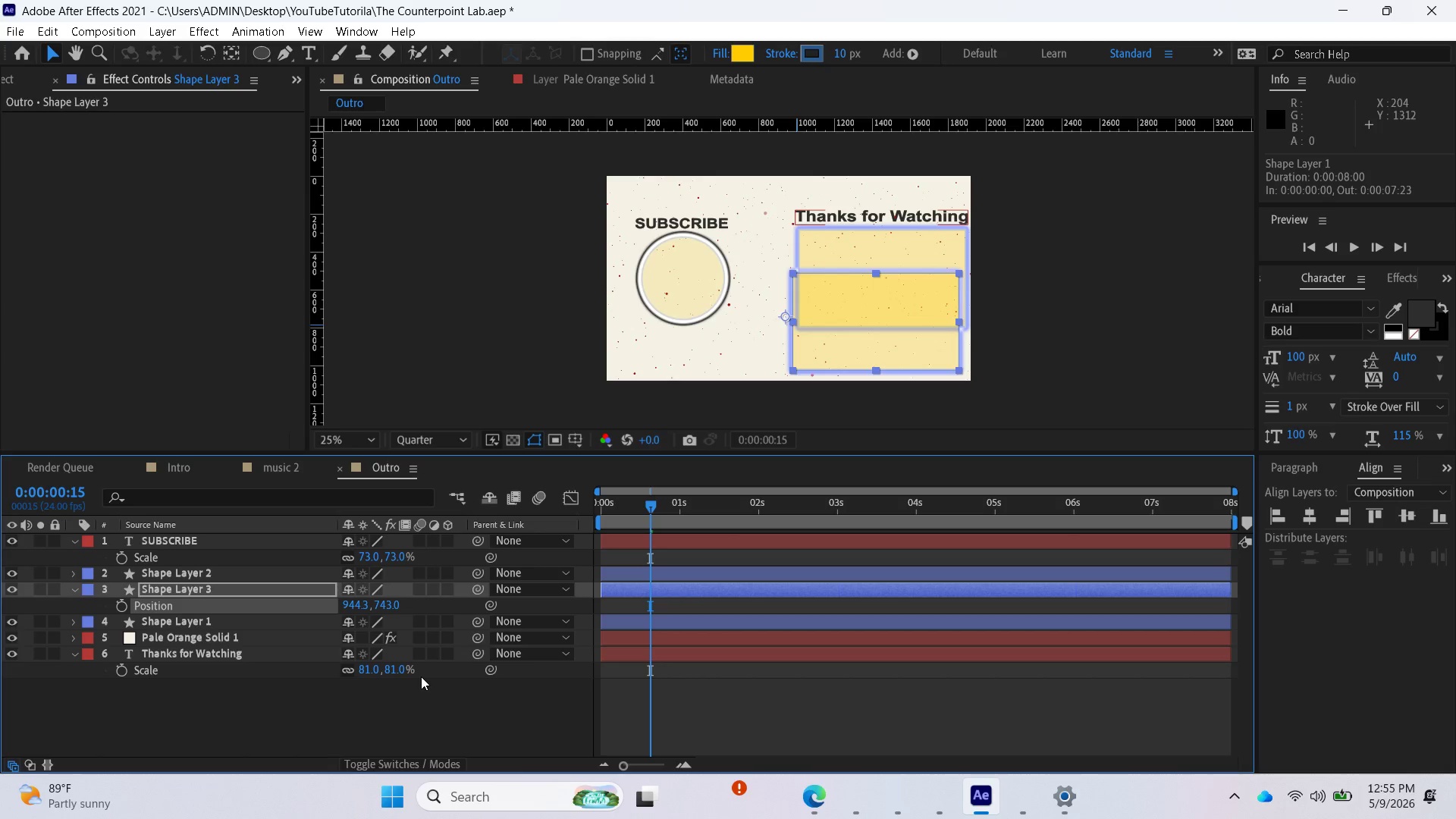 
key(A)
 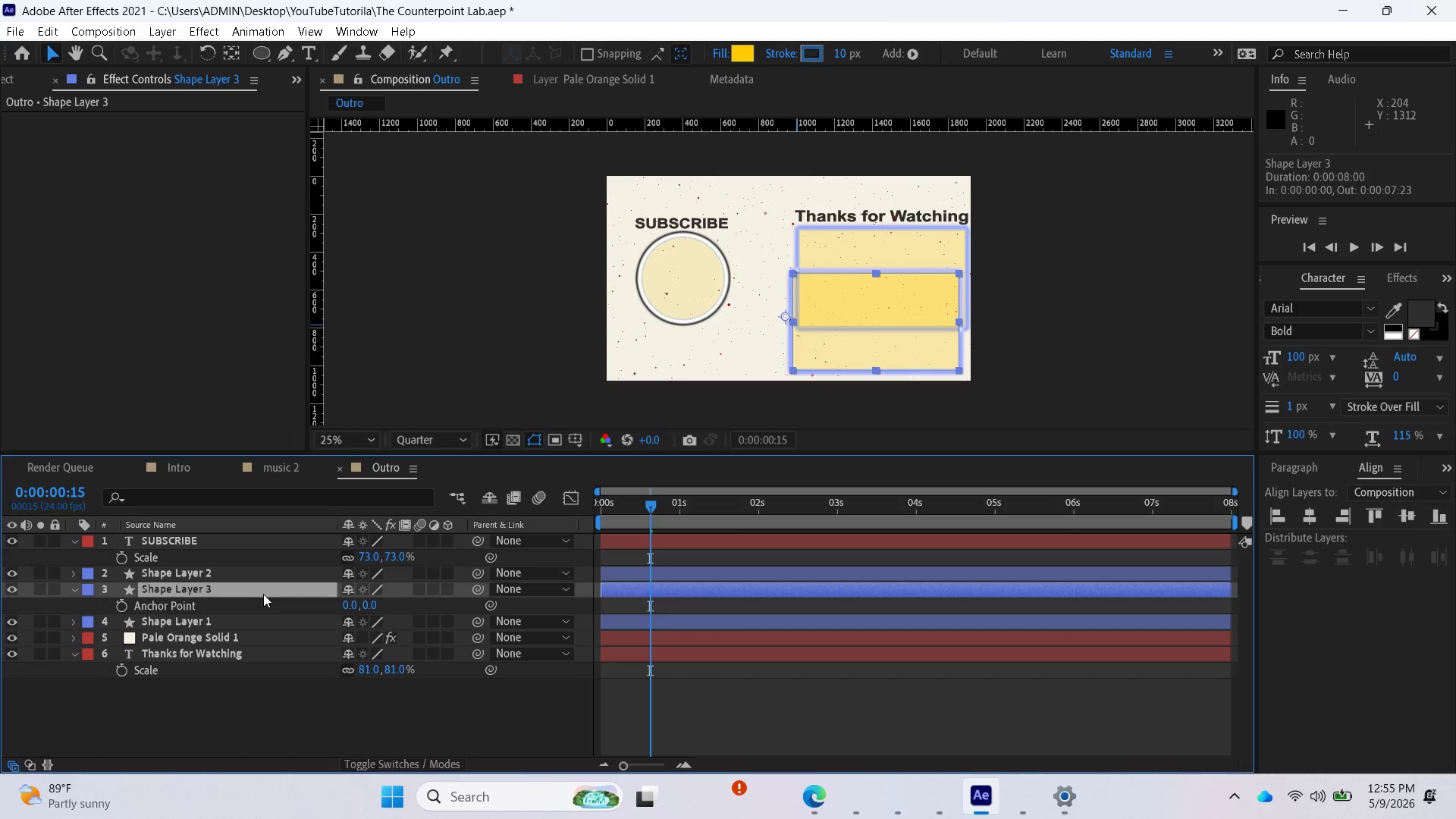 
key(S)
 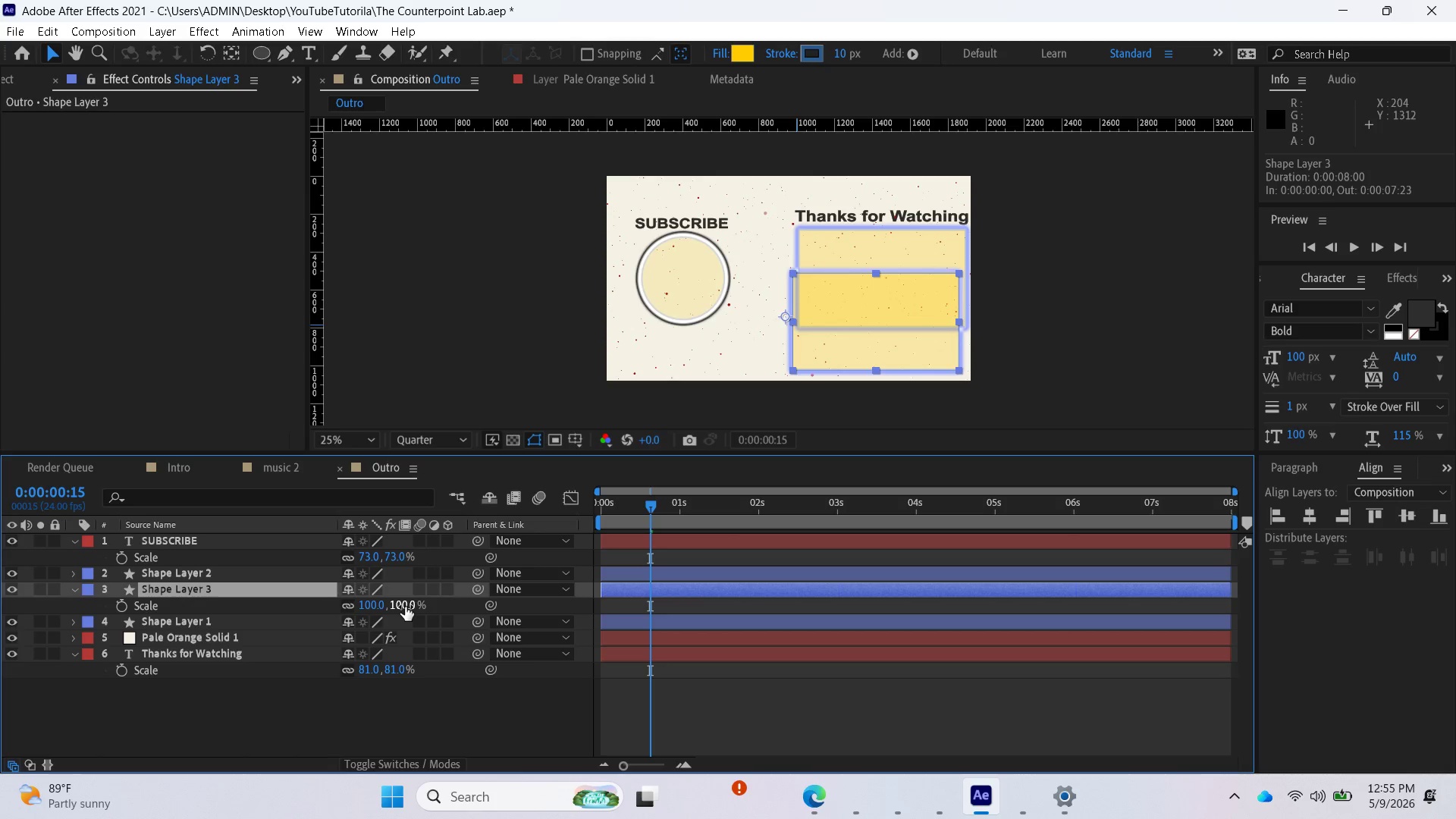 
left_click_drag(start_coordinate=[405, 607], to_coordinate=[388, 607])
 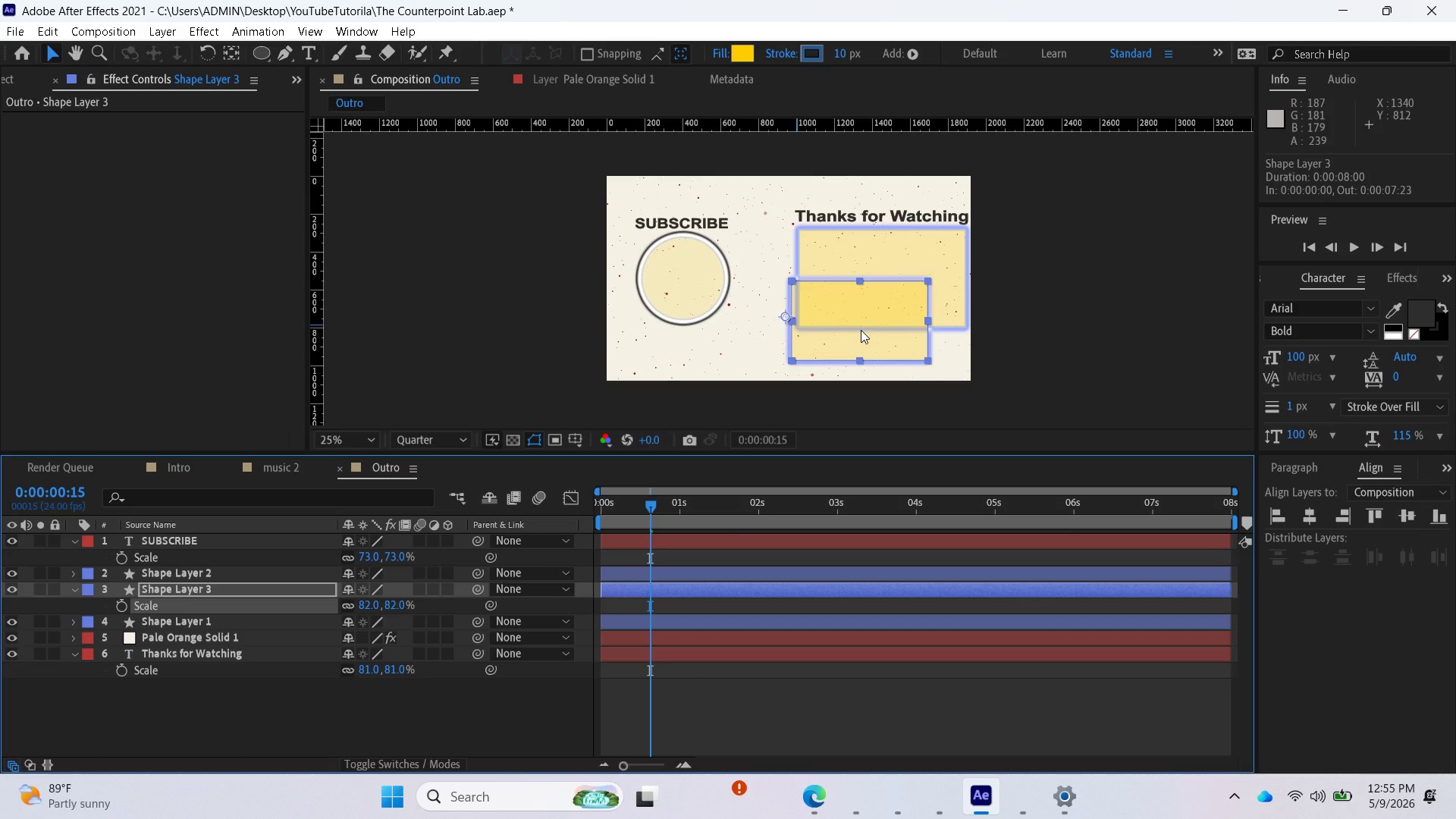 
wait(11.28)
 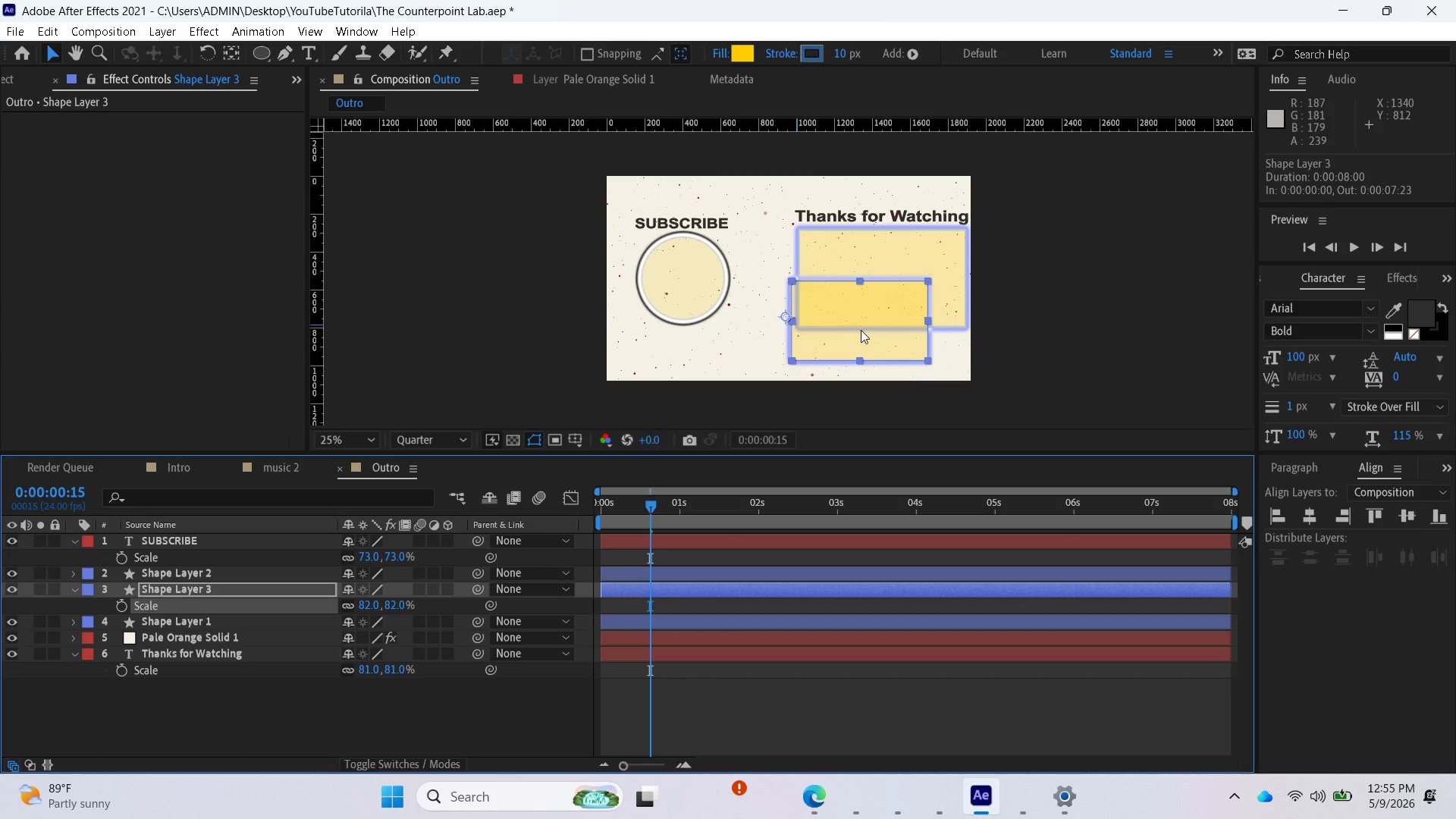 
left_click_drag(start_coordinate=[388, 605], to_coordinate=[378, 604])
 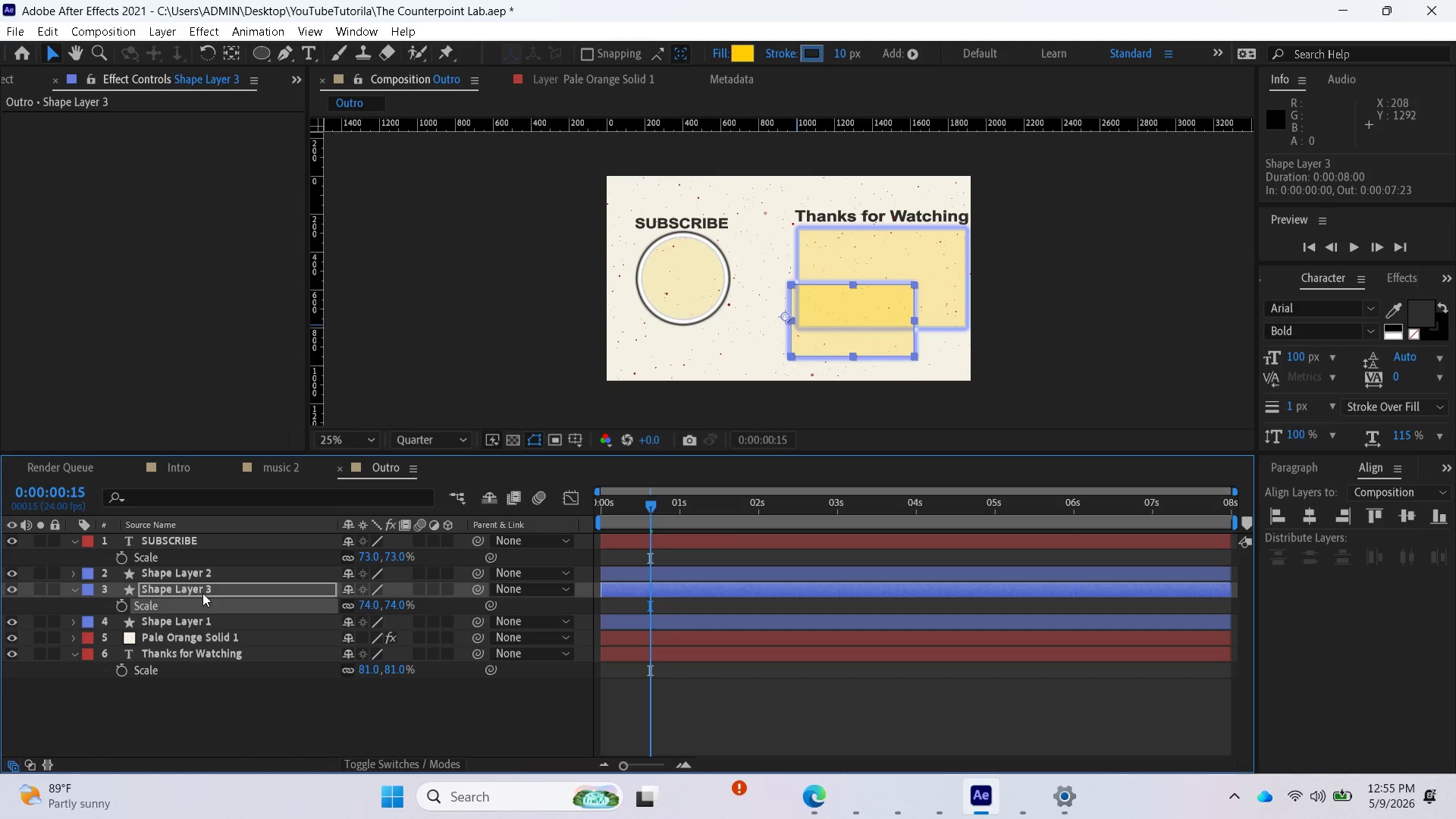 
hold_key(key=ShiftLeft, duration=0.41)
 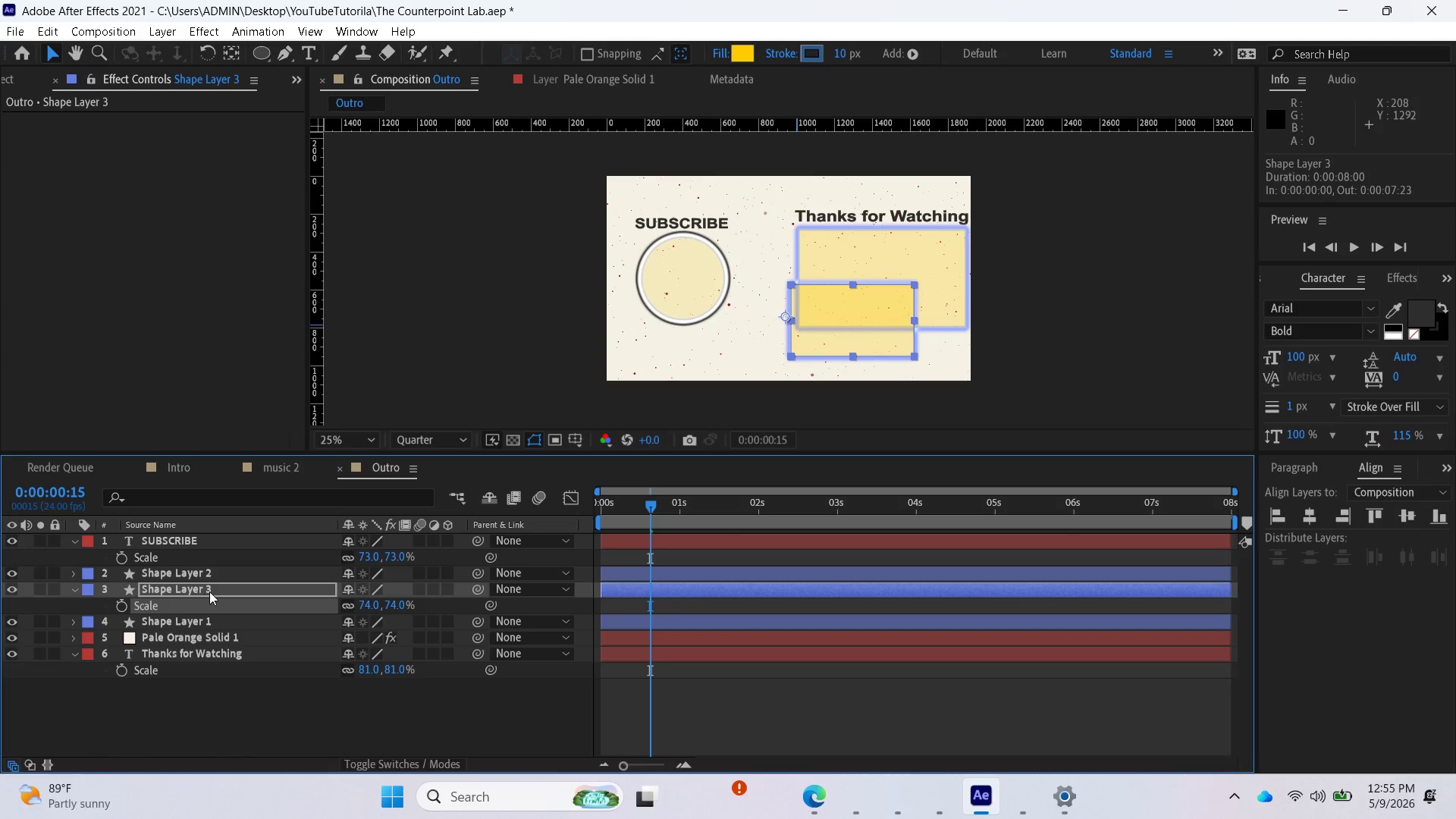 
key(Control+D)
 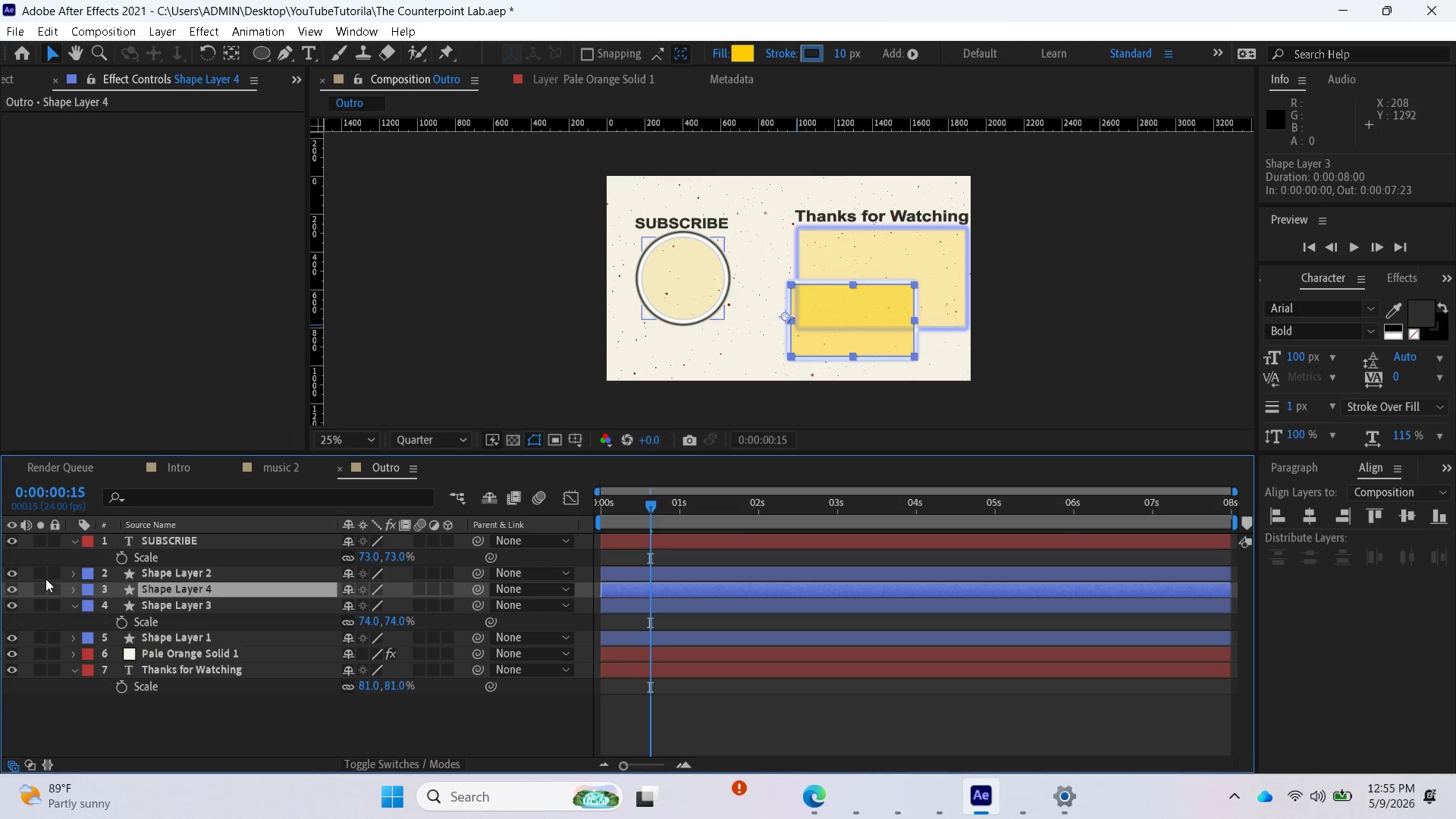 
left_click([14, 575])
 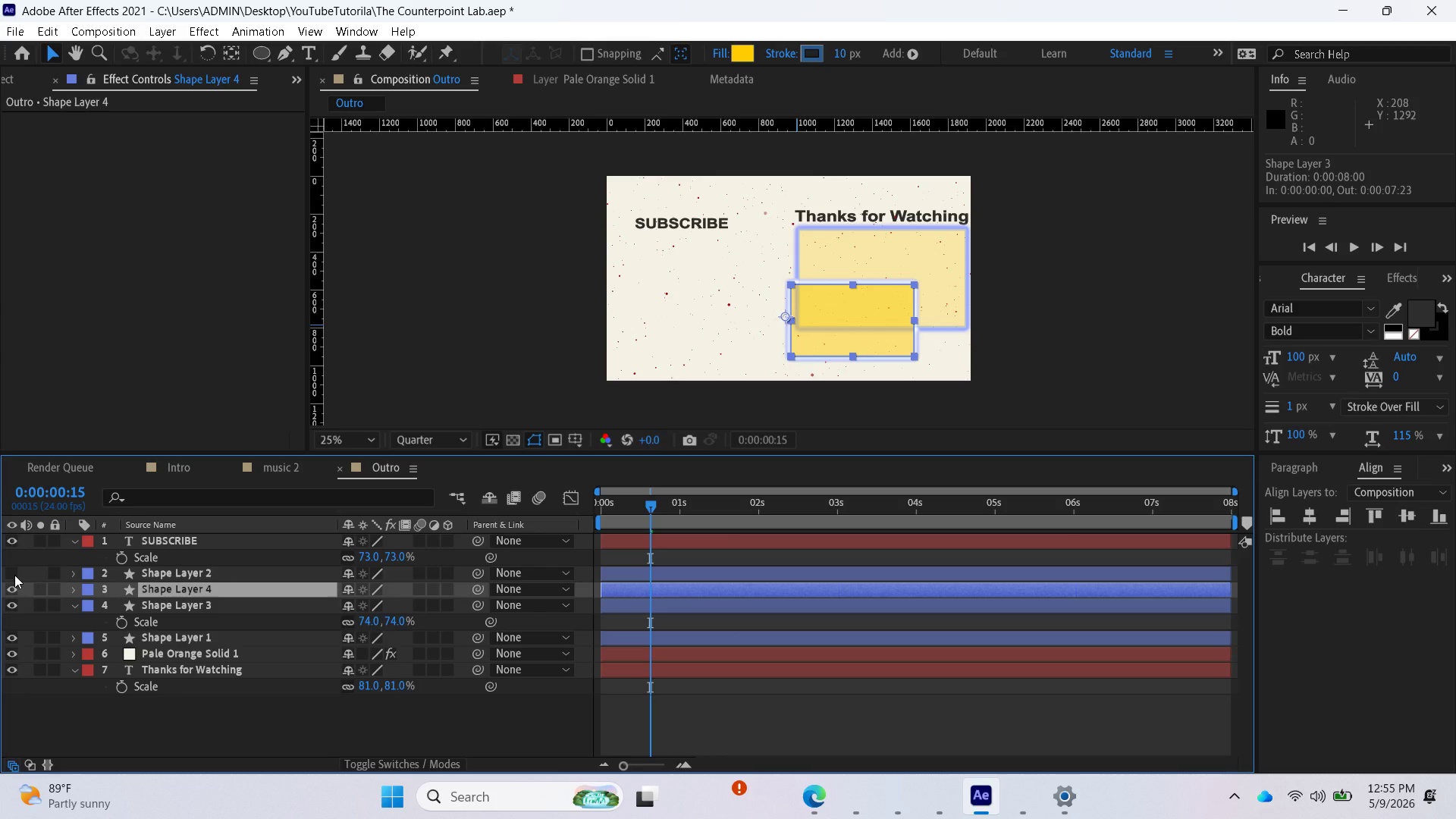 
left_click([14, 575])
 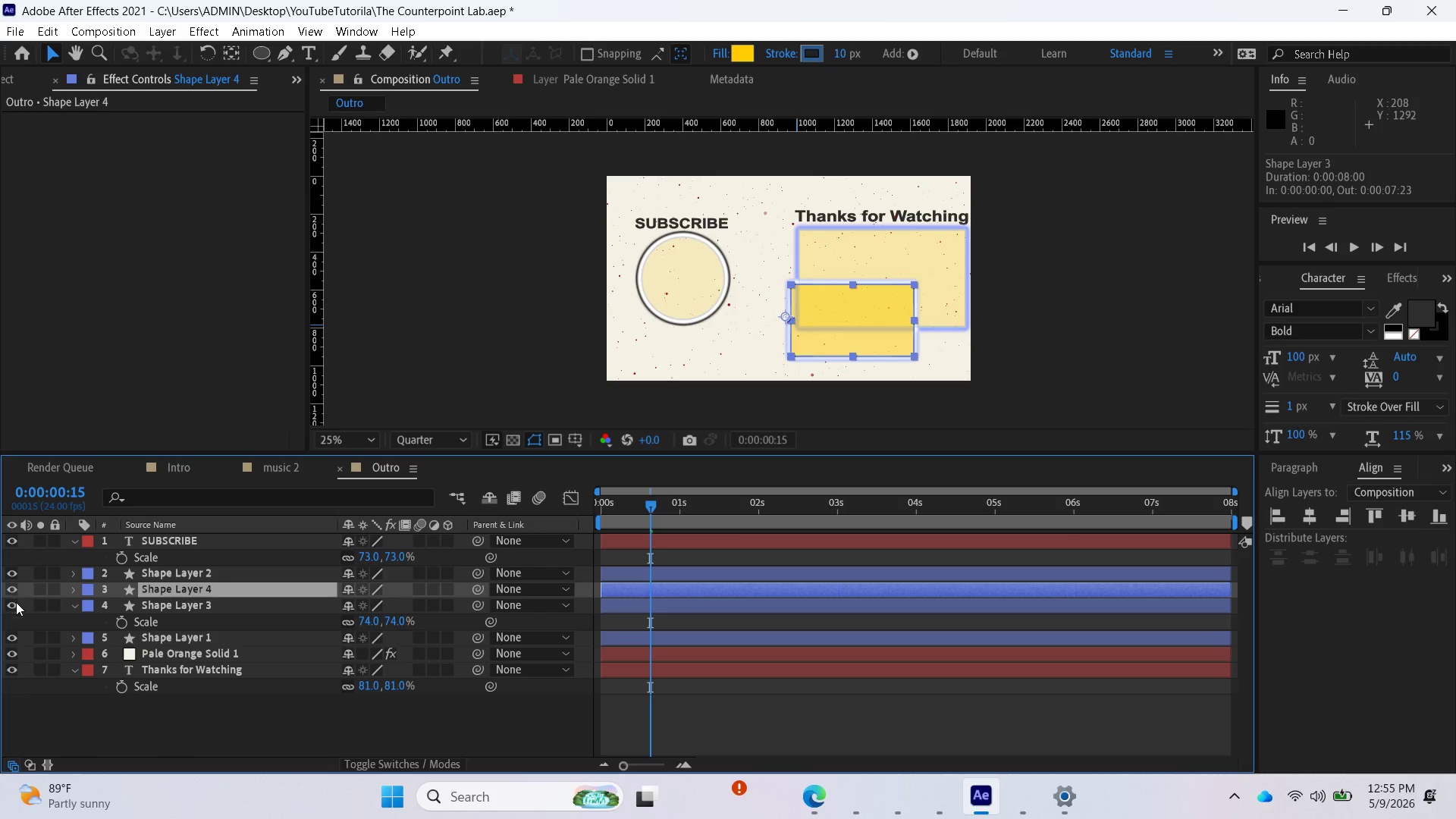 
wait(5.72)
 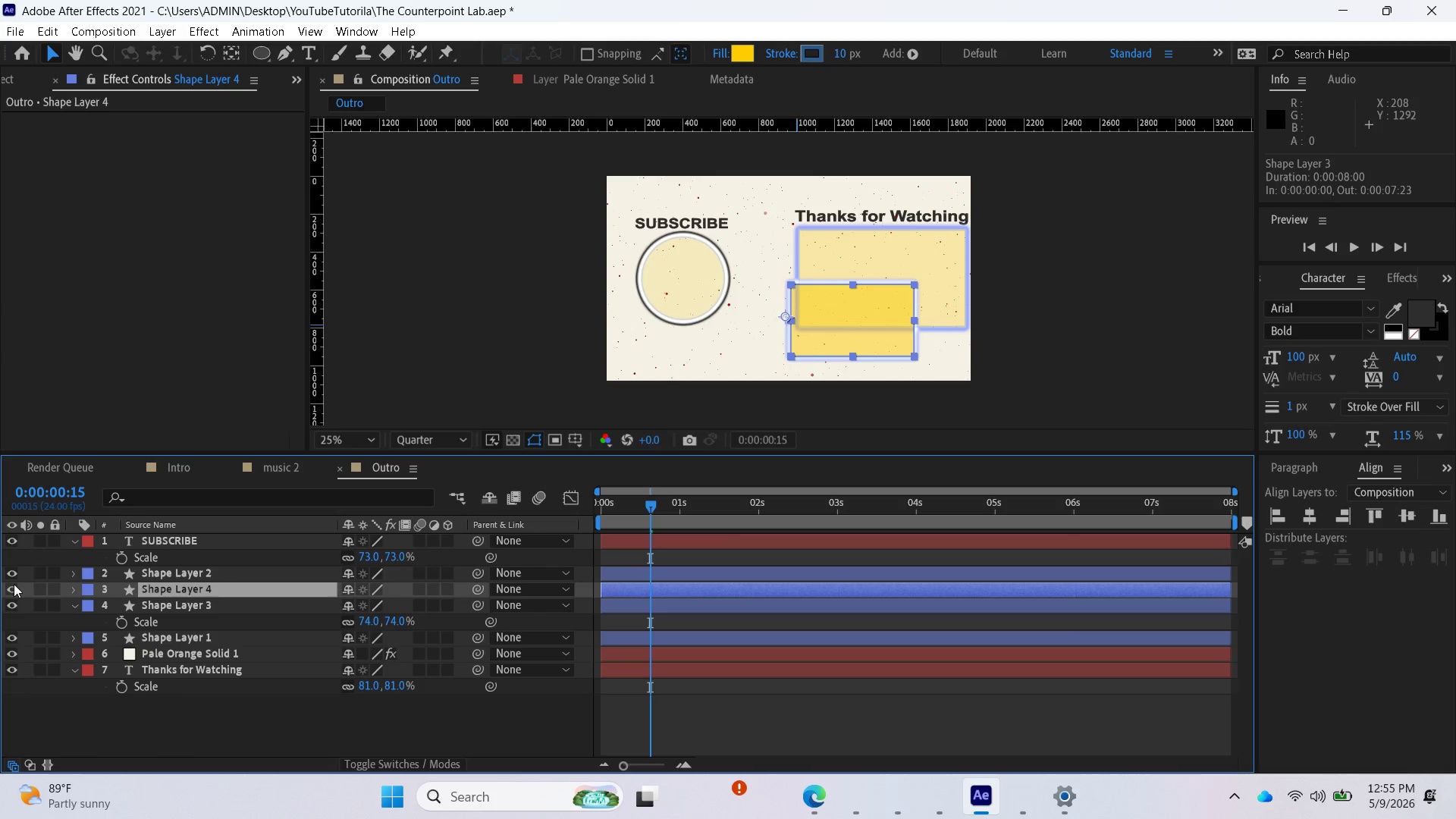 
left_click([13, 635])
 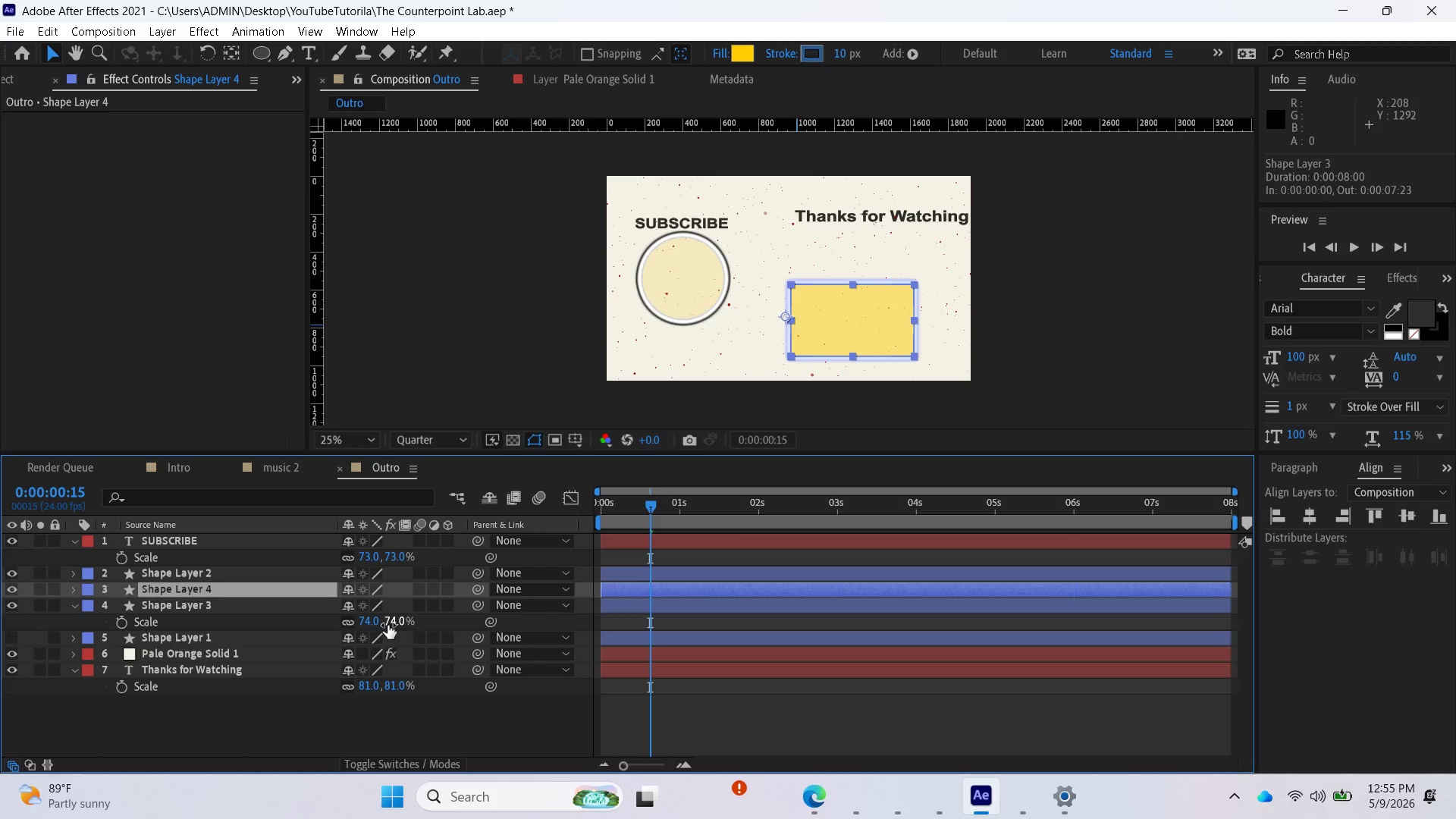 
wait(5.06)
 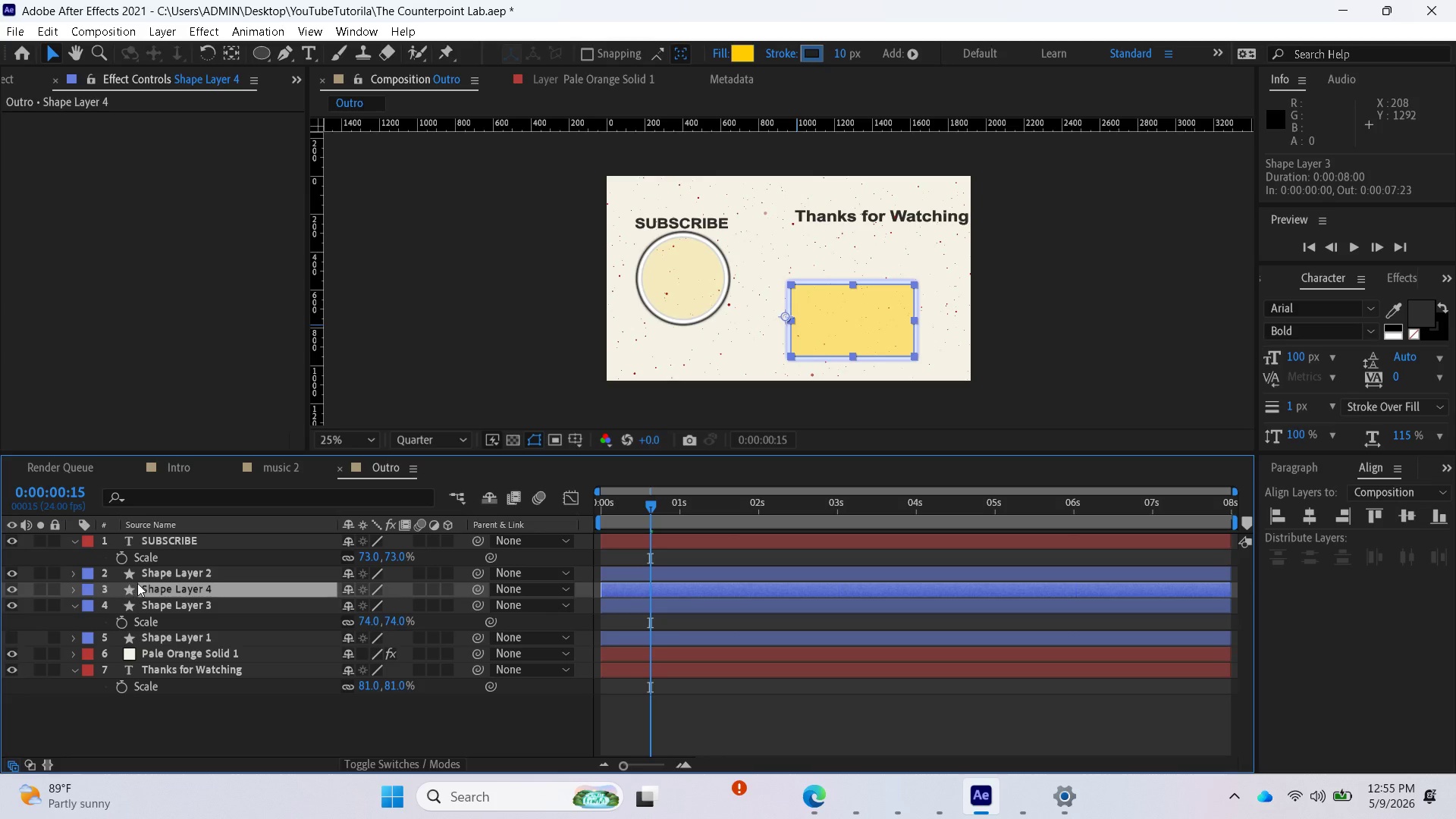 
key(P)
 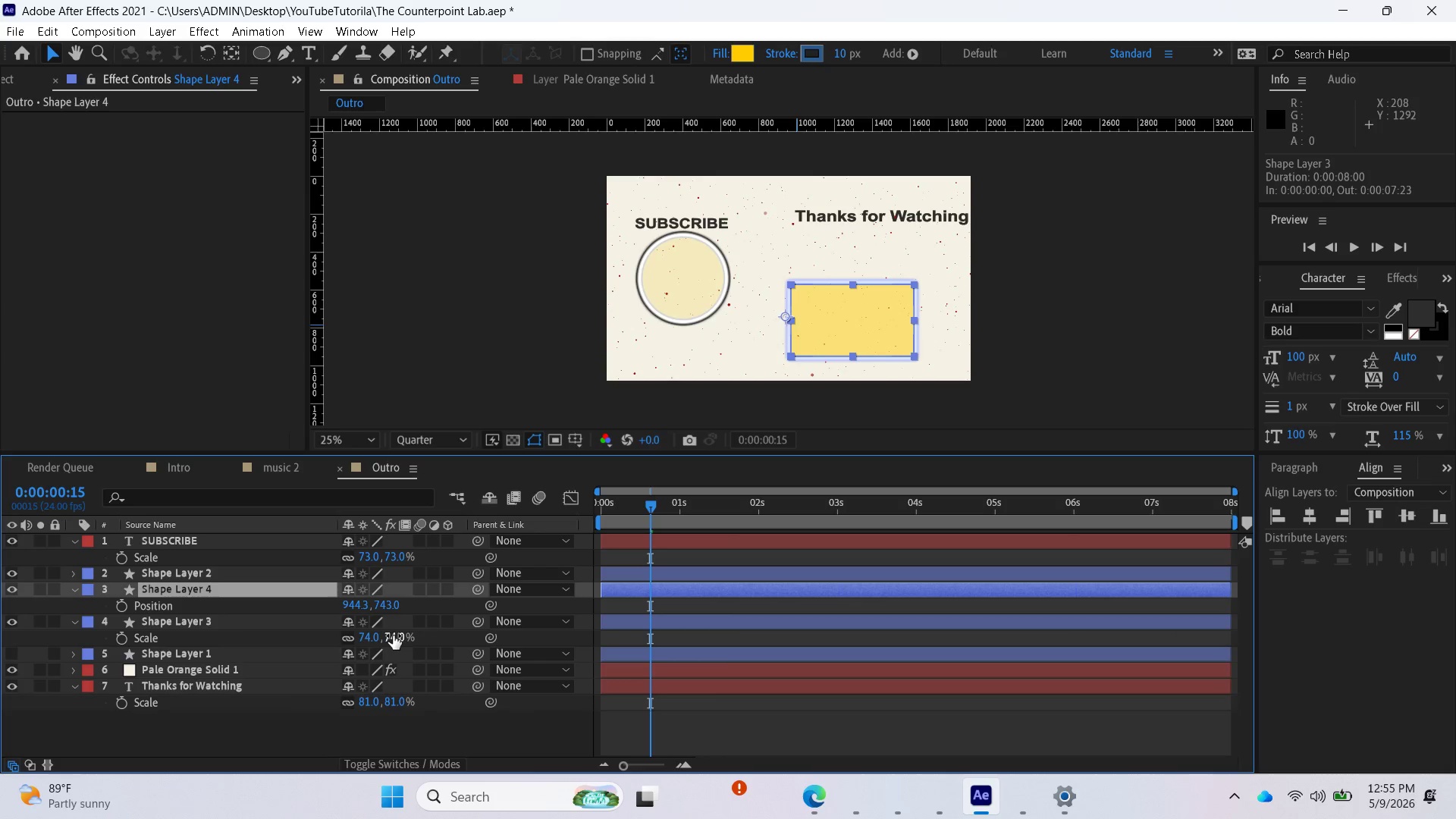 
left_click_drag(start_coordinate=[394, 635], to_coordinate=[381, 632])
 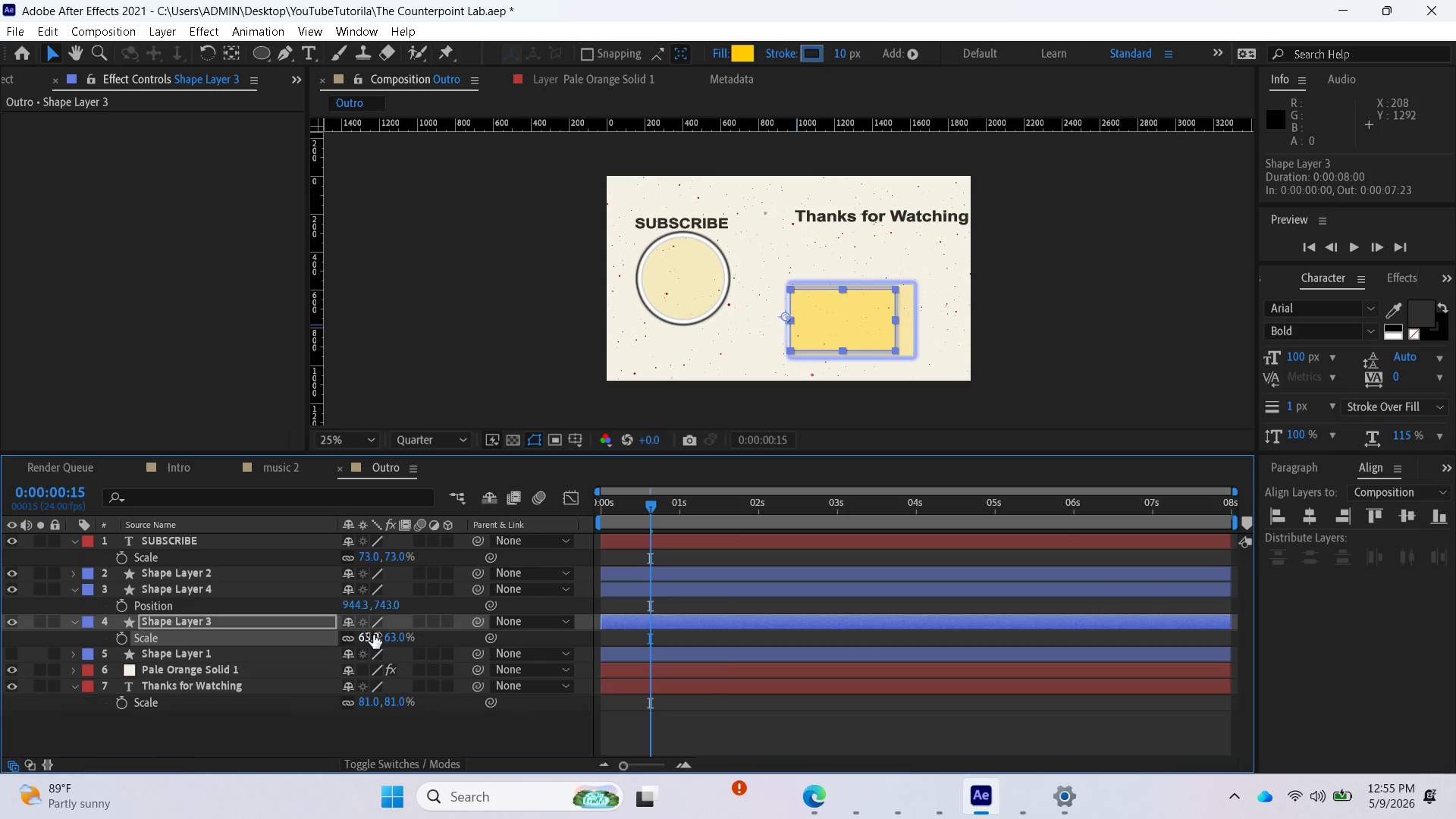 
key(Control+Z)
 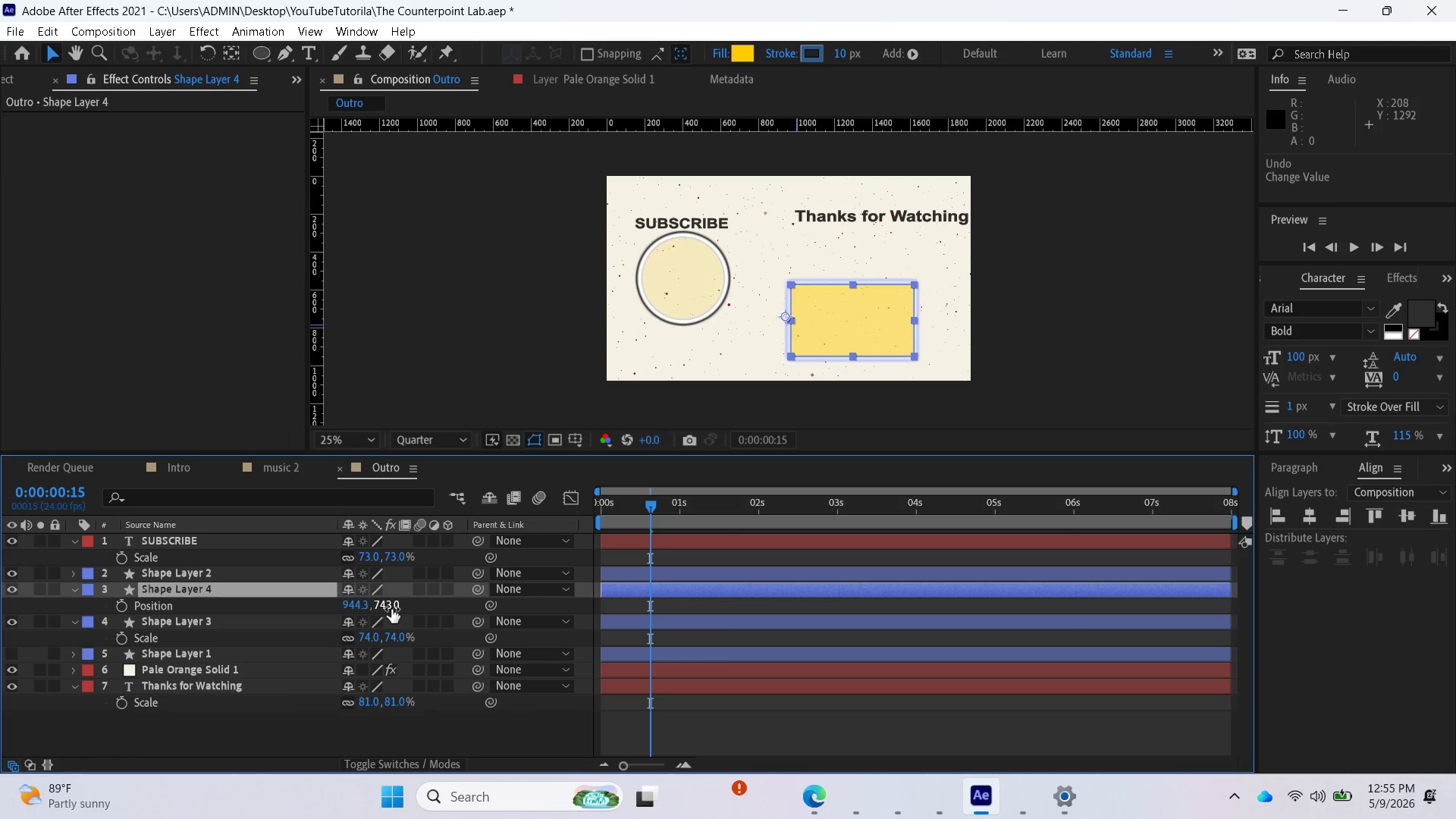 
left_click_drag(start_coordinate=[397, 605], to_coordinate=[0, 572])
 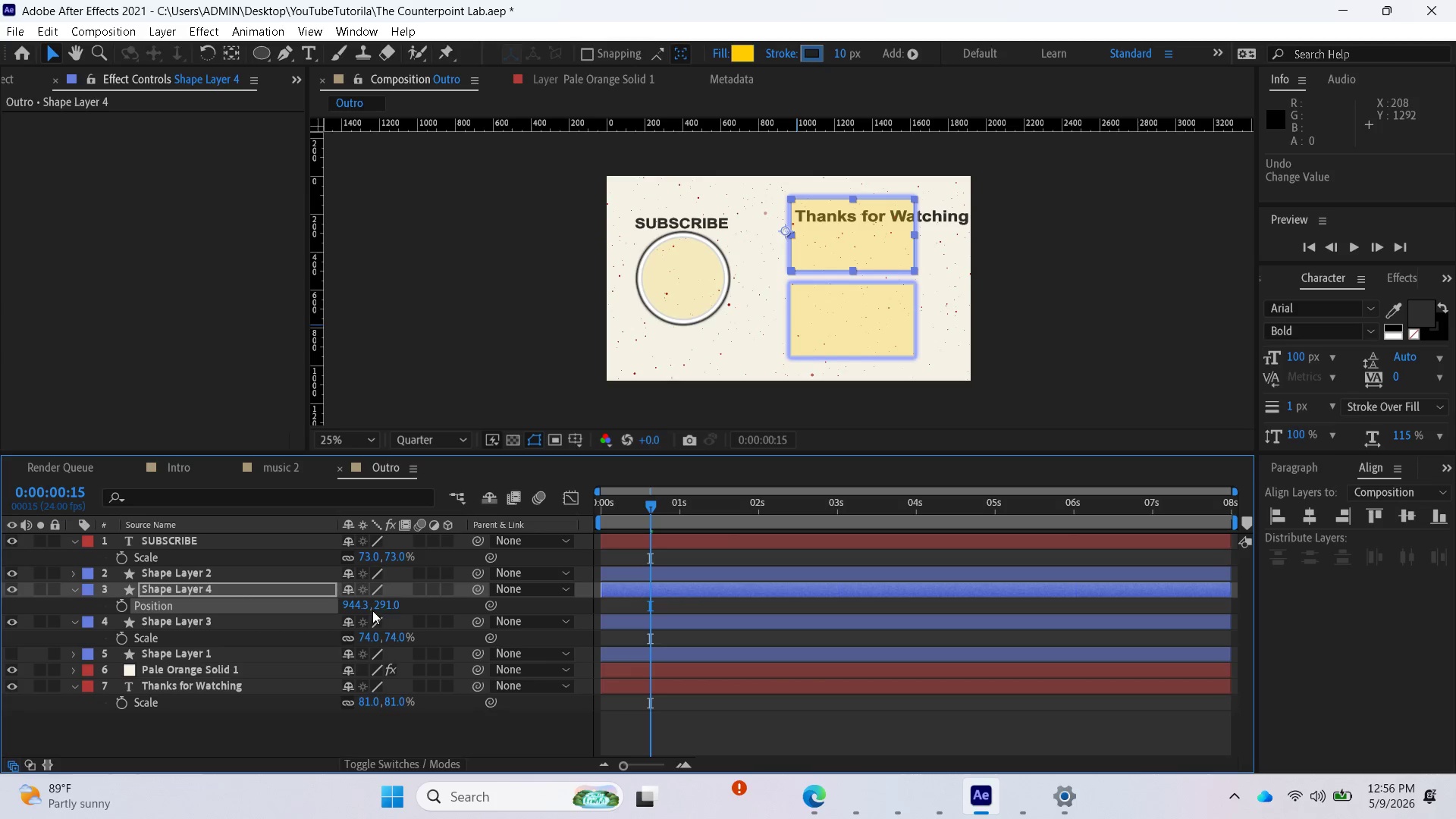 
left_click_drag(start_coordinate=[383, 606], to_coordinate=[387, 610])
 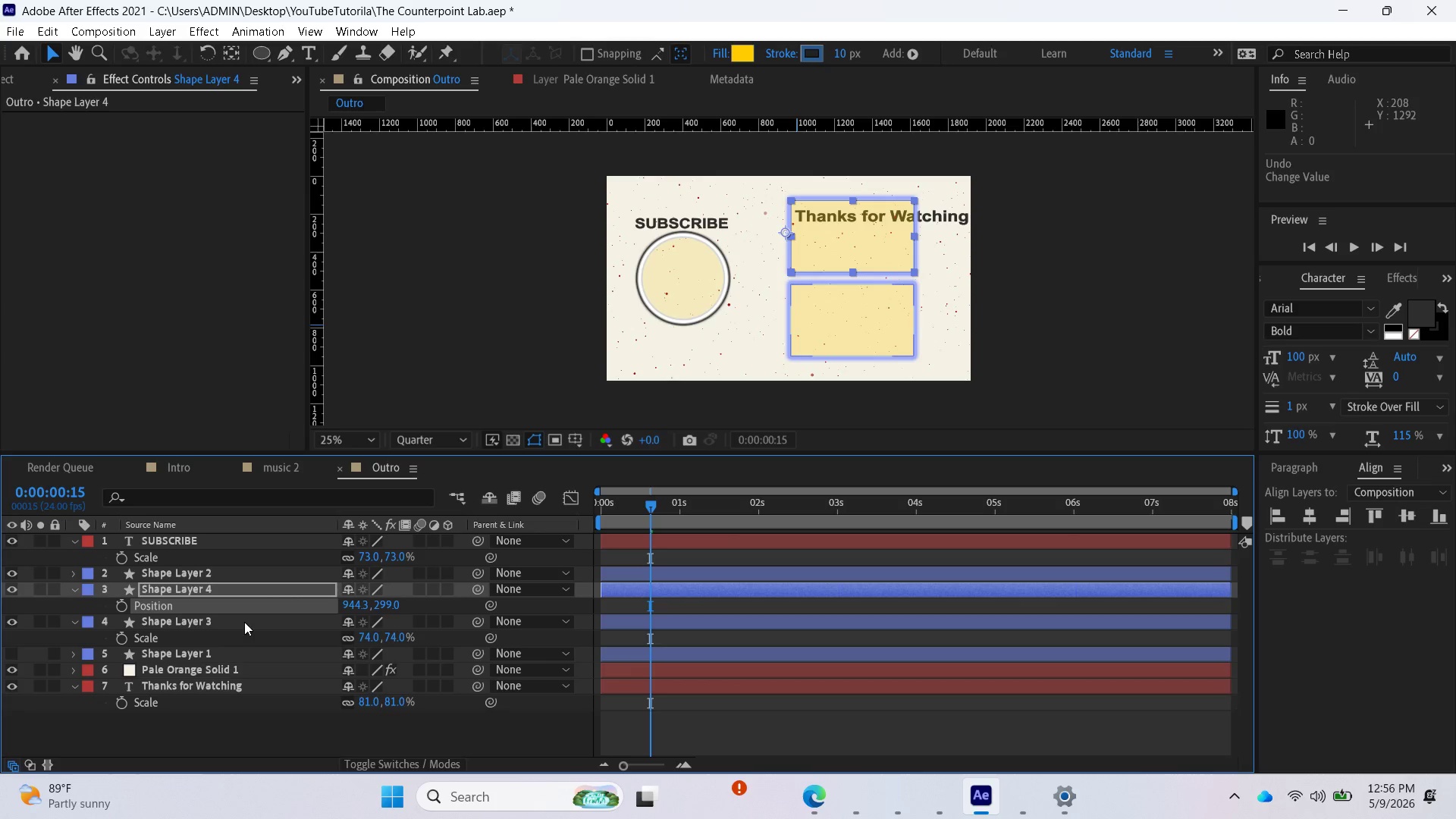 
left_click([221, 623])
 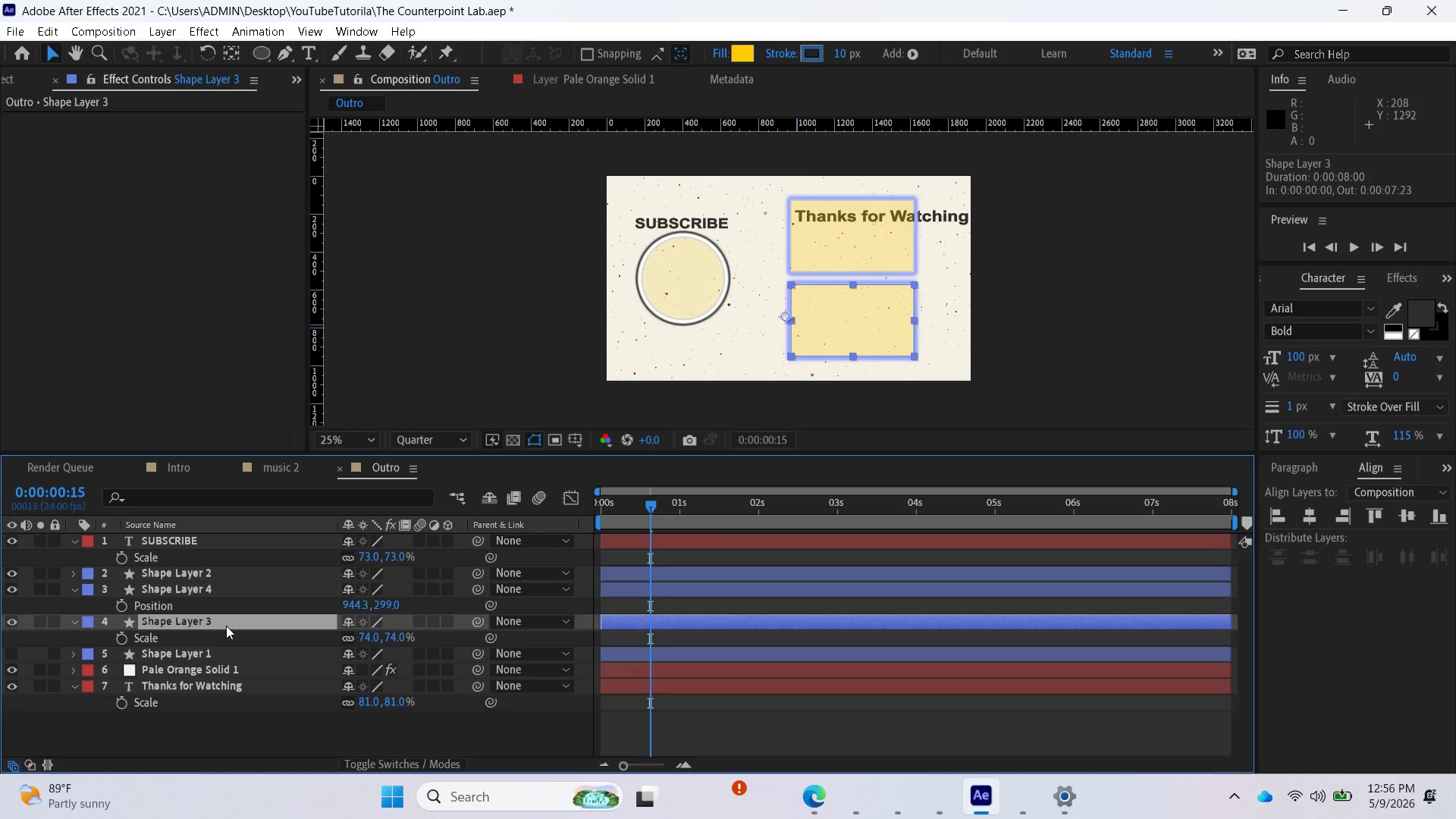 
key(P)
 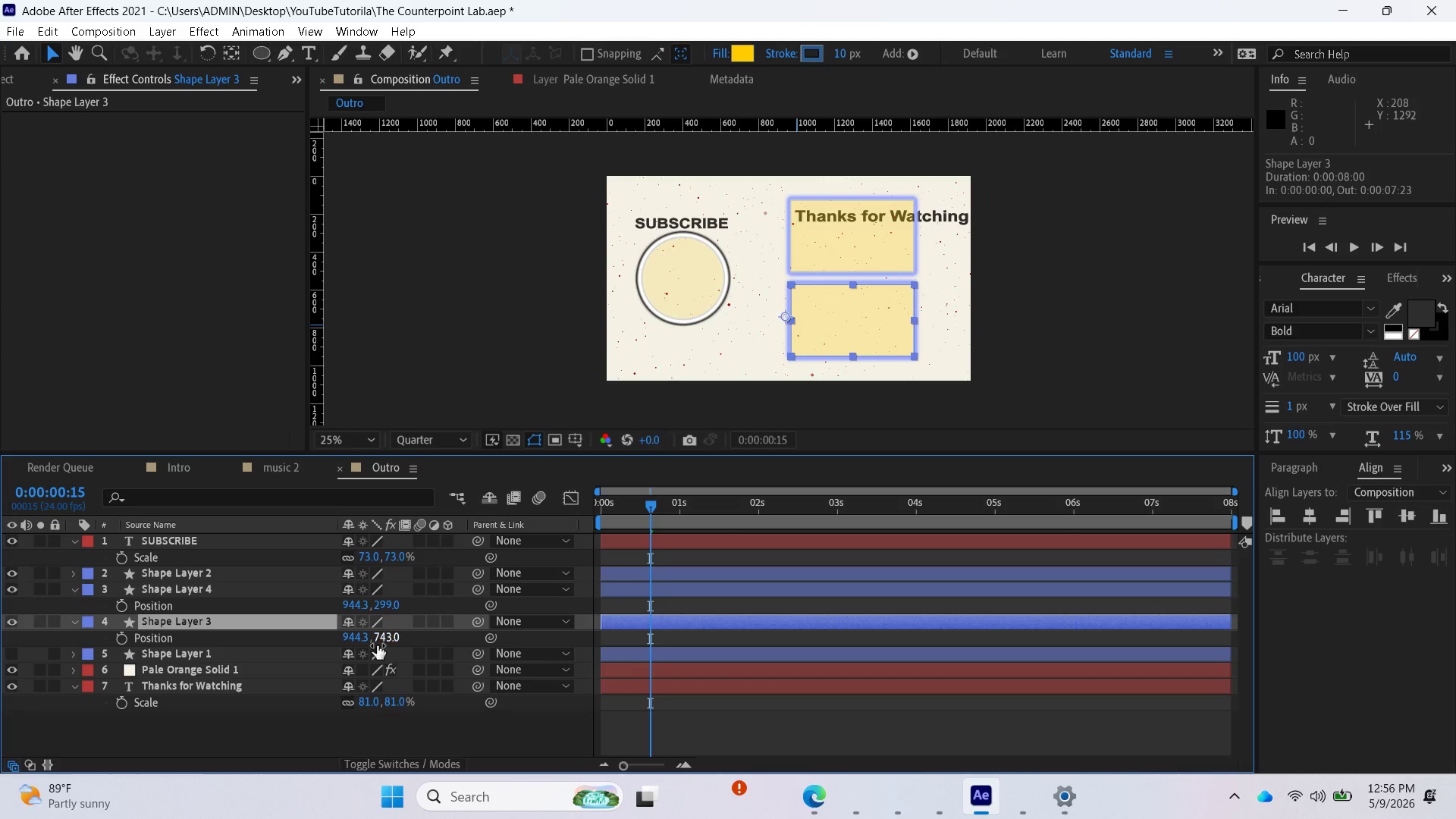 
left_click_drag(start_coordinate=[382, 642], to_coordinate=[459, 636])
 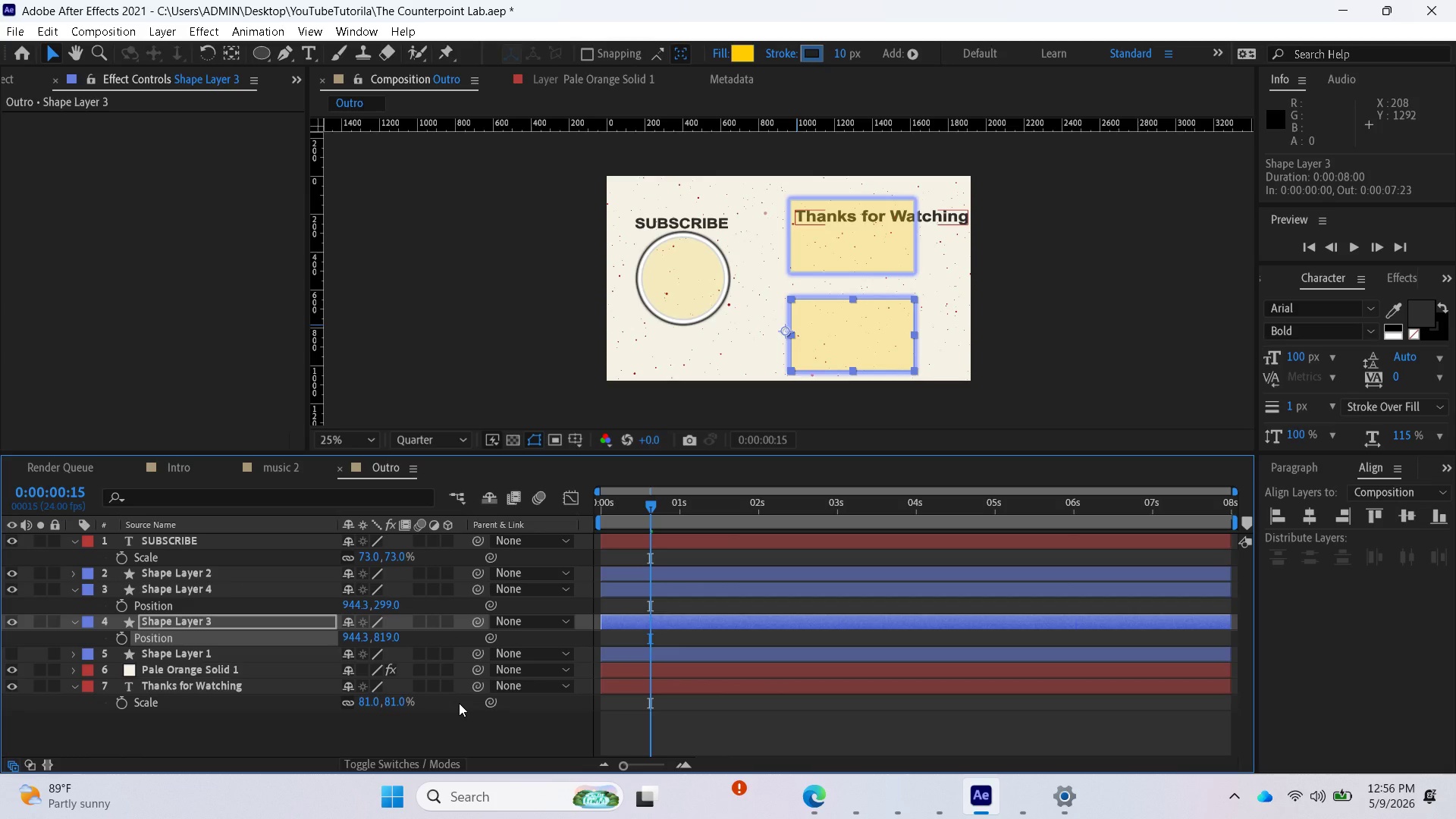 
mouse_move([943, 817])
 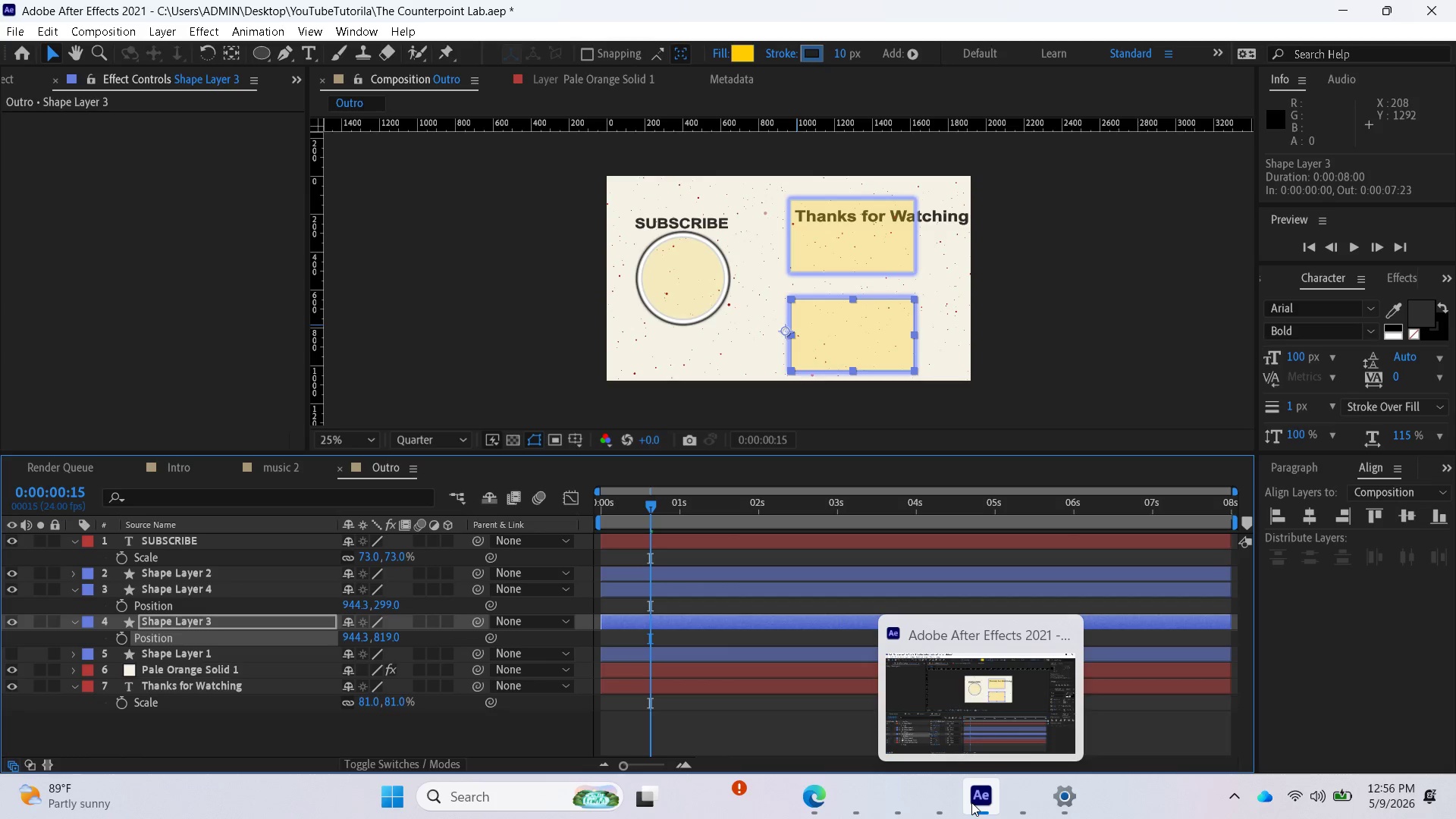 
wait(6.77)
 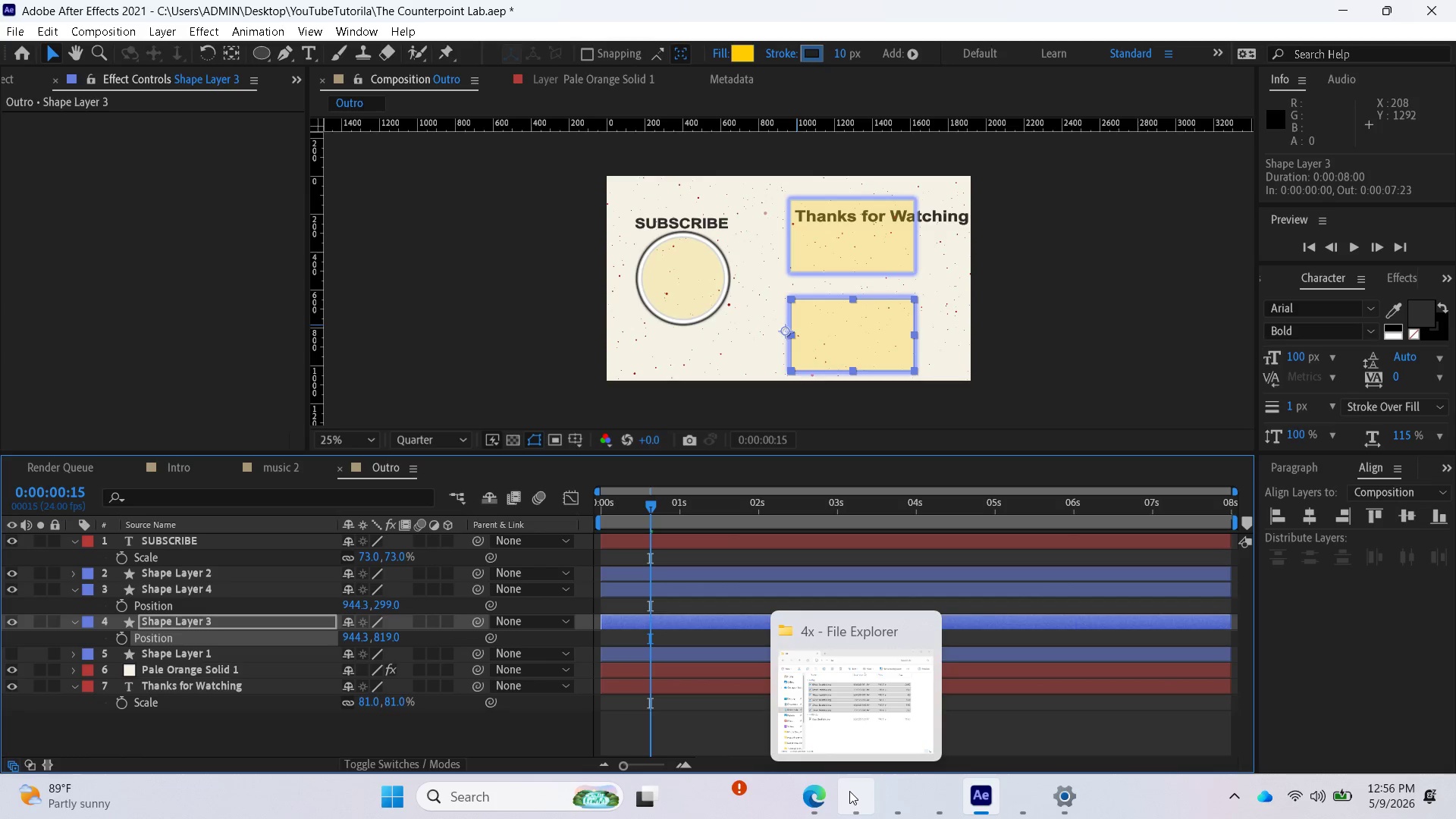 
left_click([940, 803])
 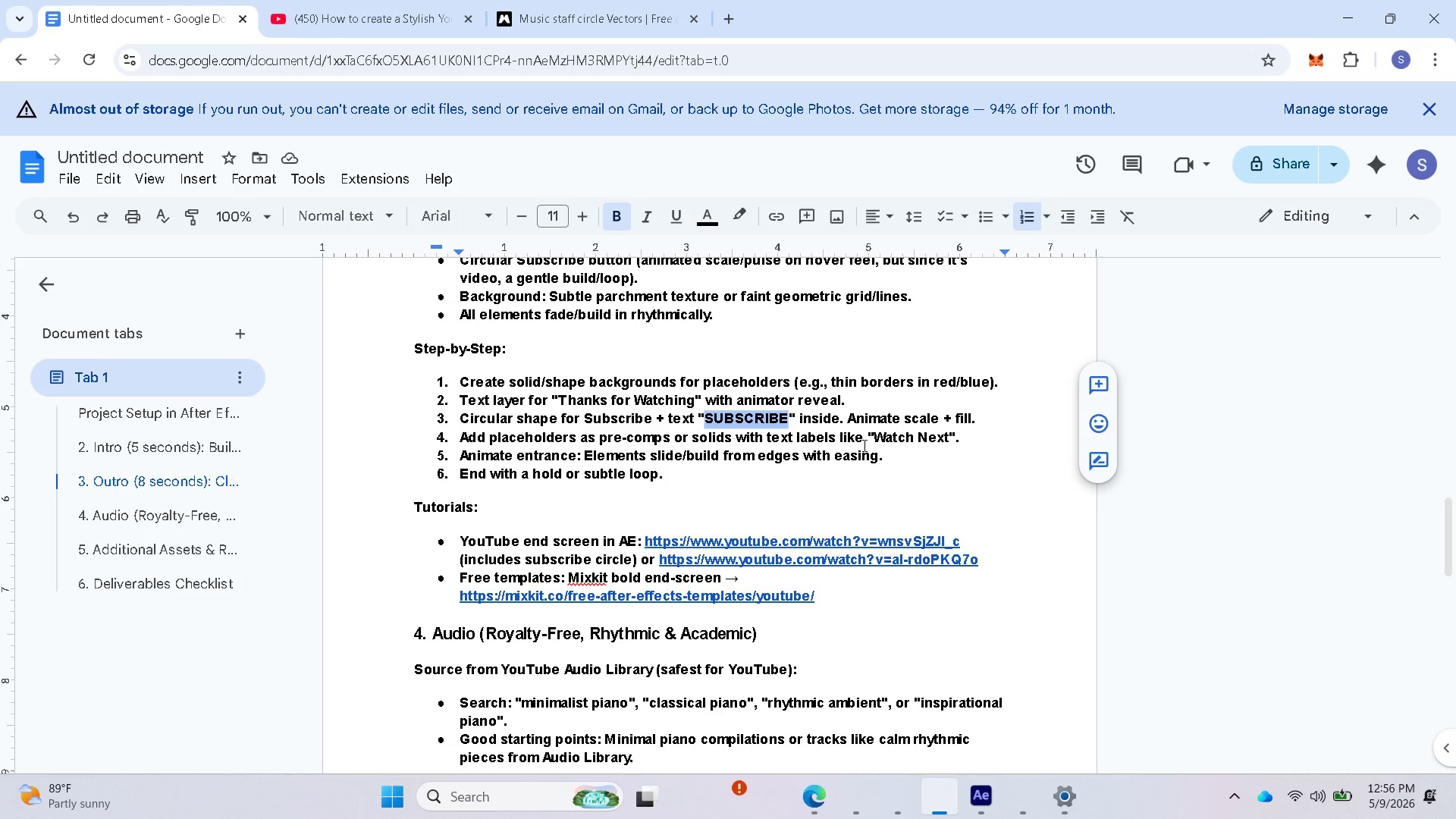 
wait(5.23)
 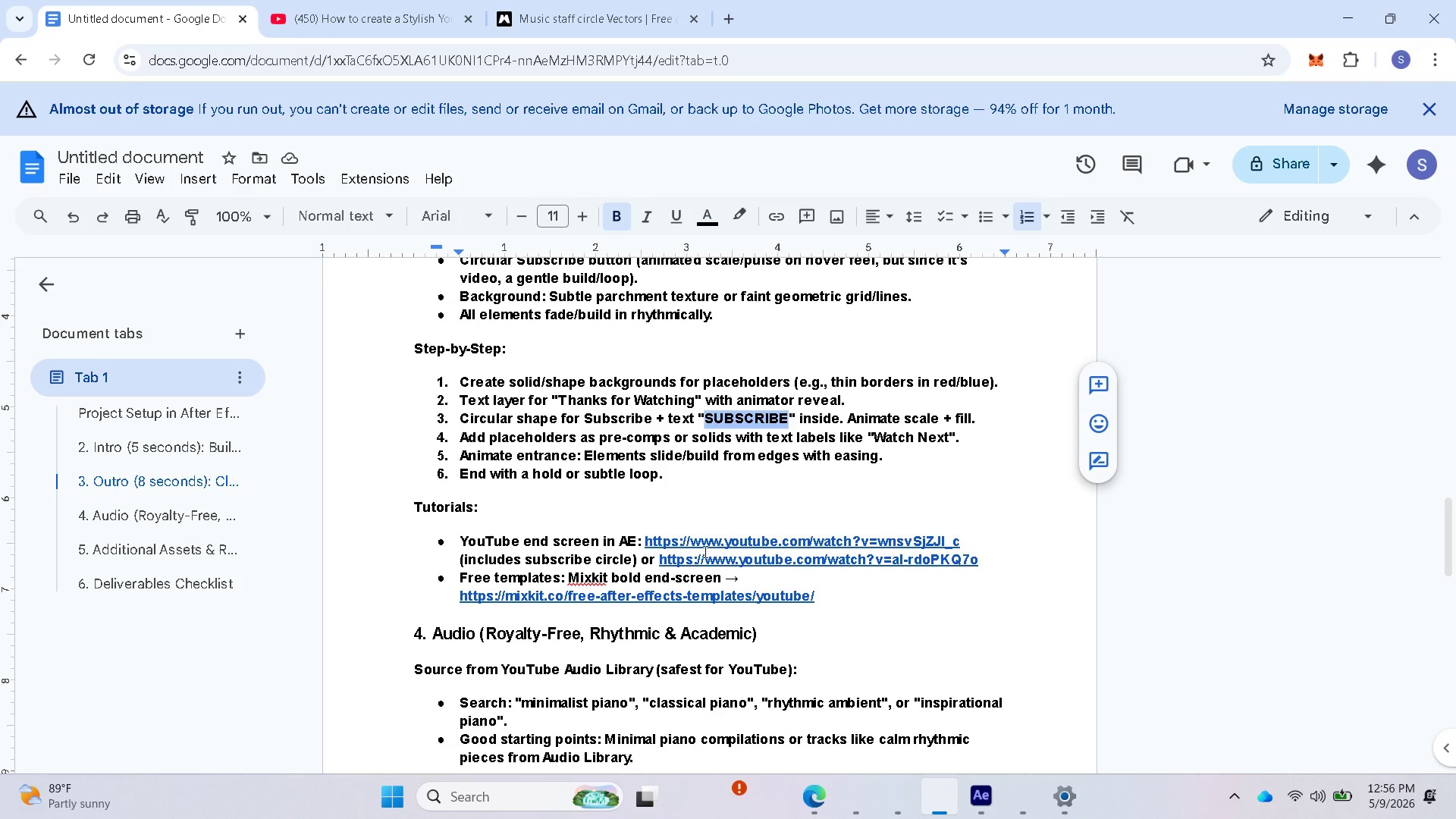 
left_click_drag(start_coordinate=[880, 438], to_coordinate=[948, 441])
 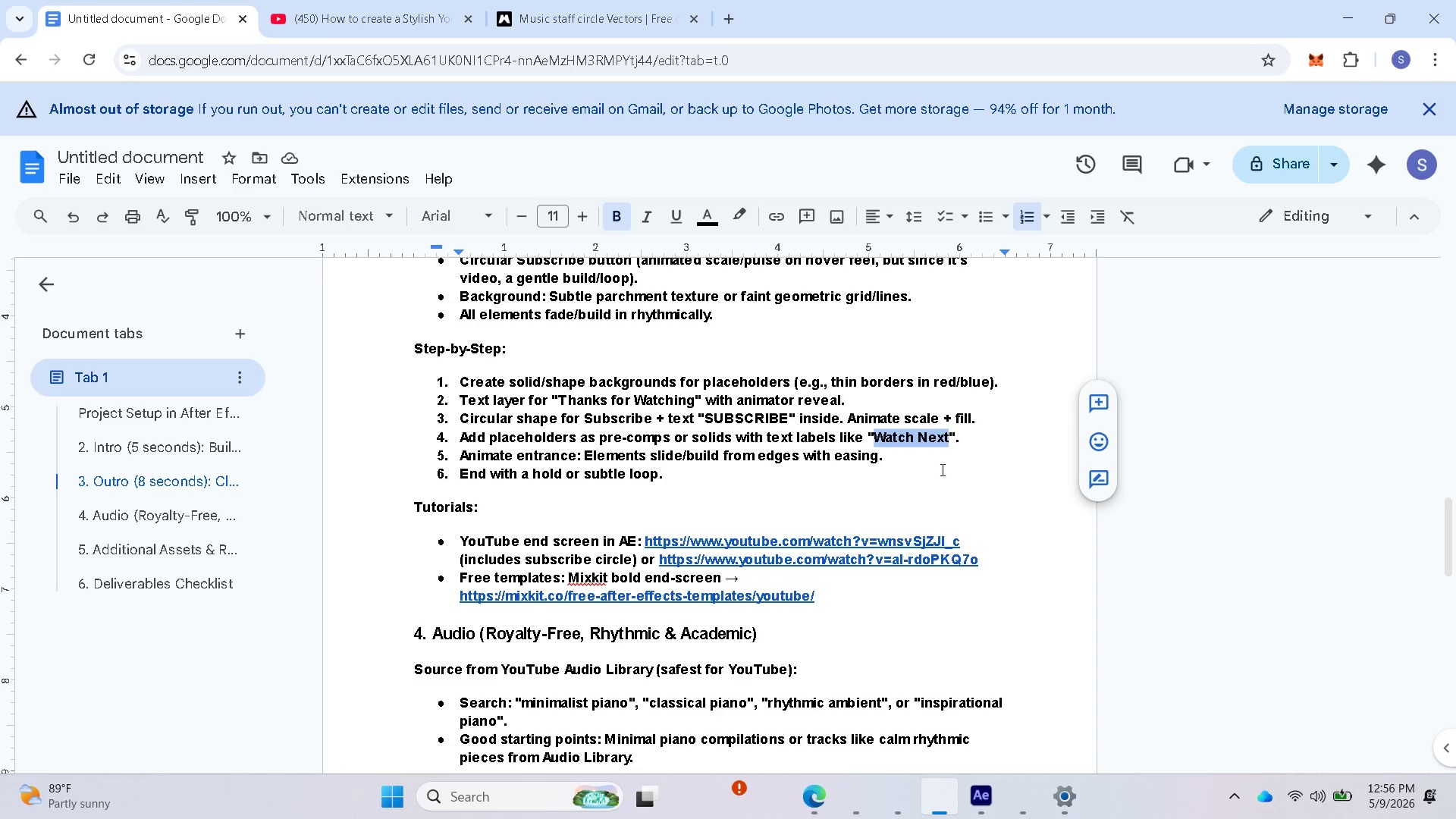 
key(Control+C)
 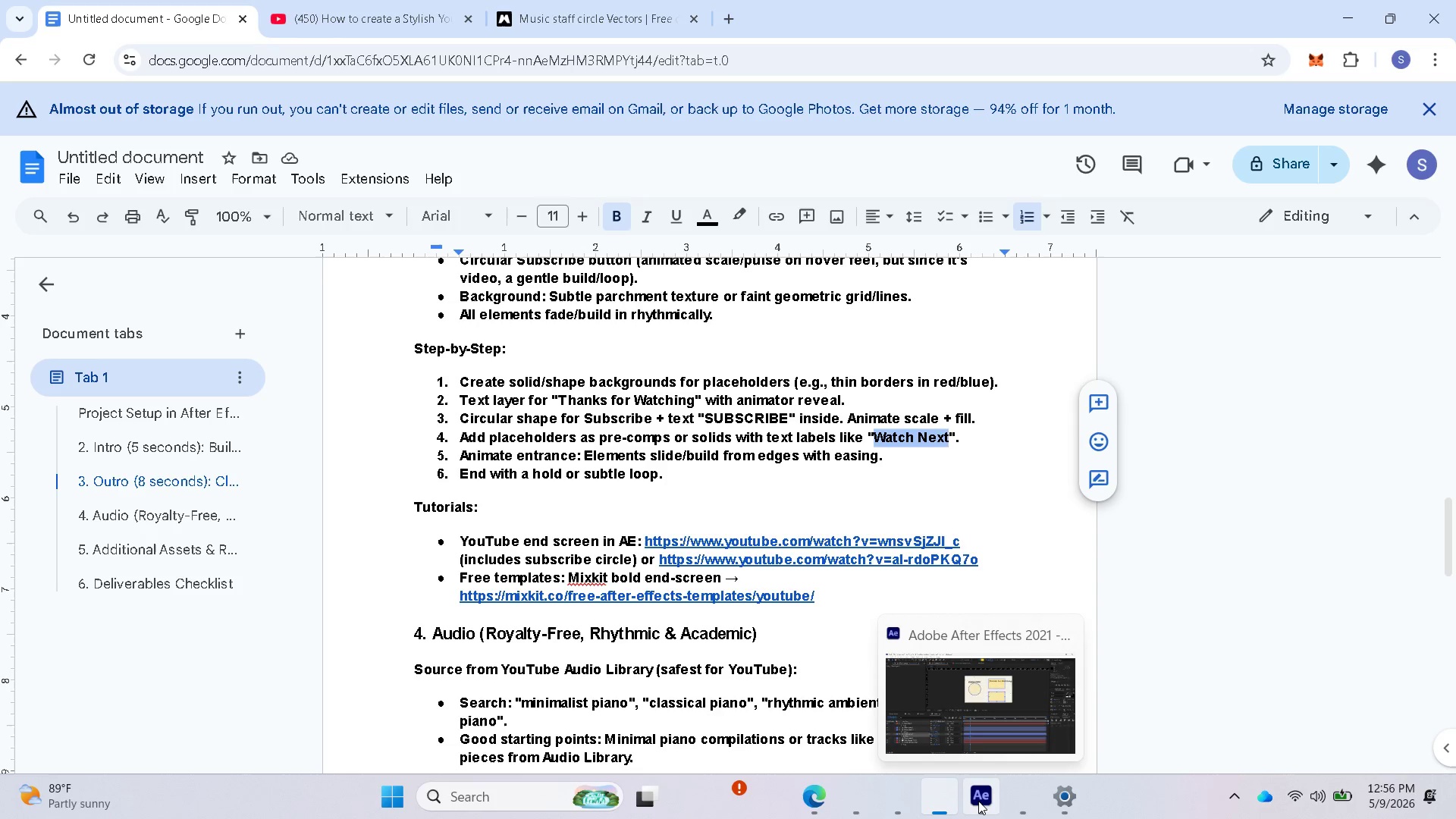 
left_click([978, 801])
 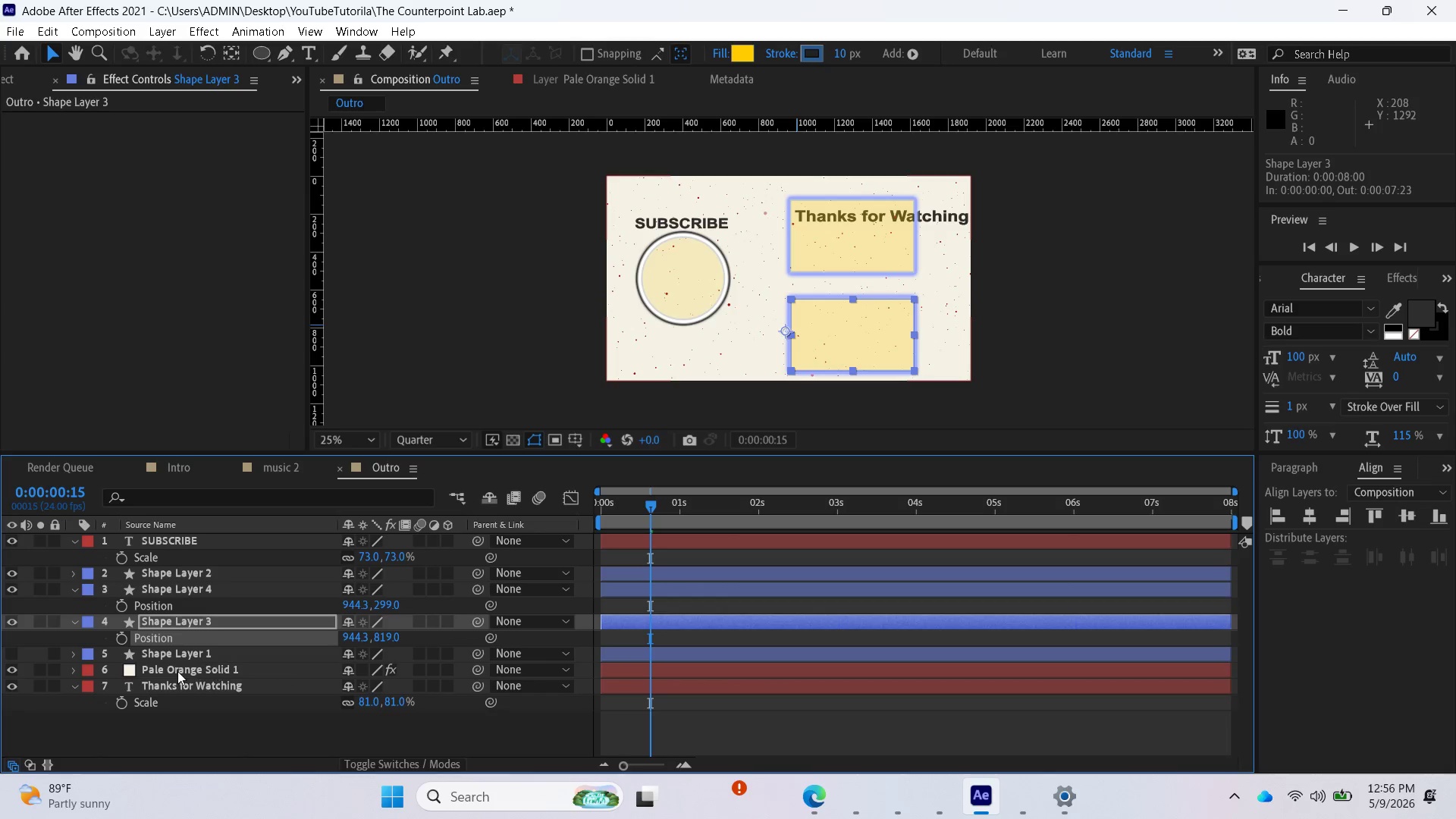 
wait(6.84)
 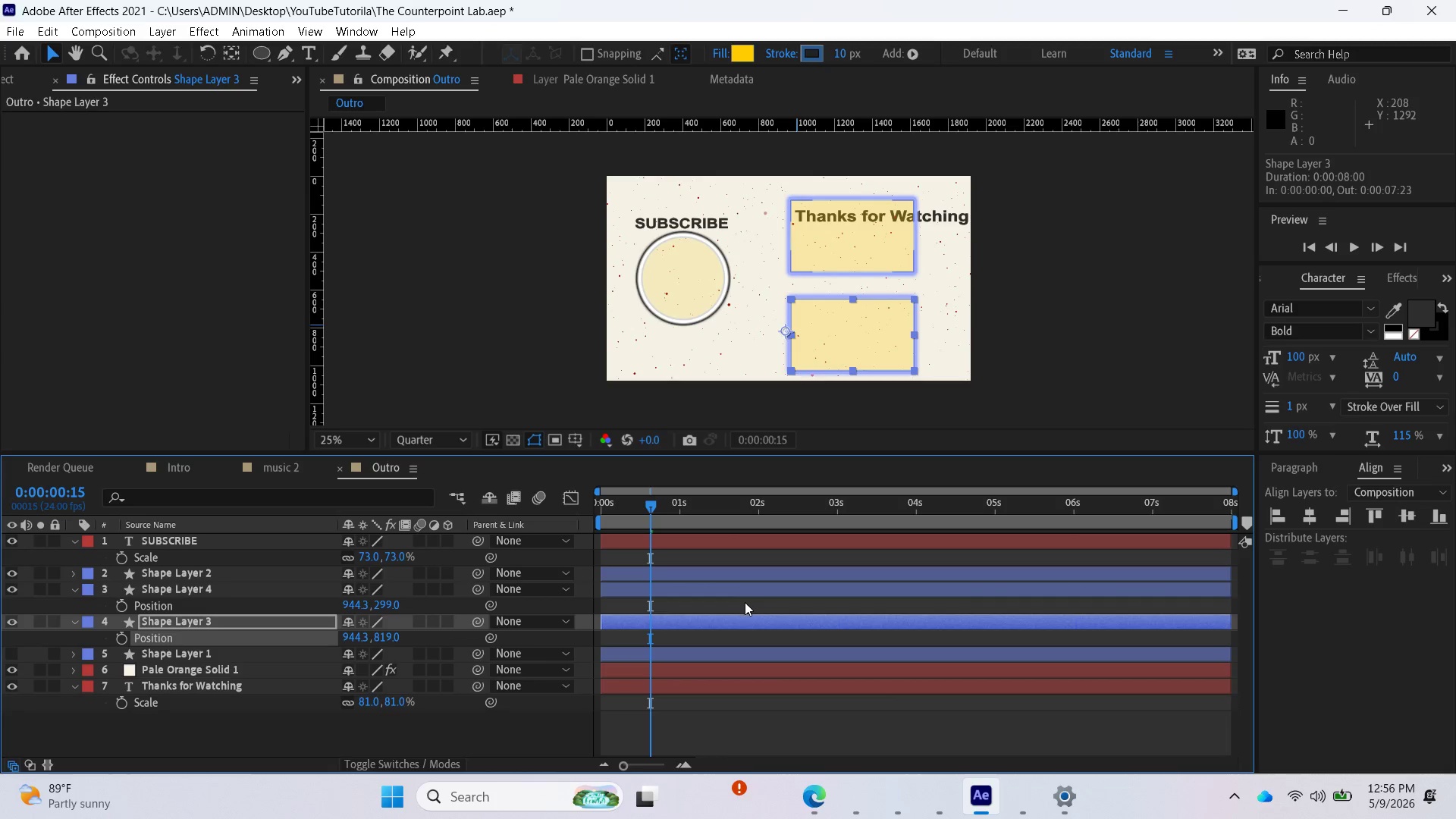 
left_click([157, 667])
 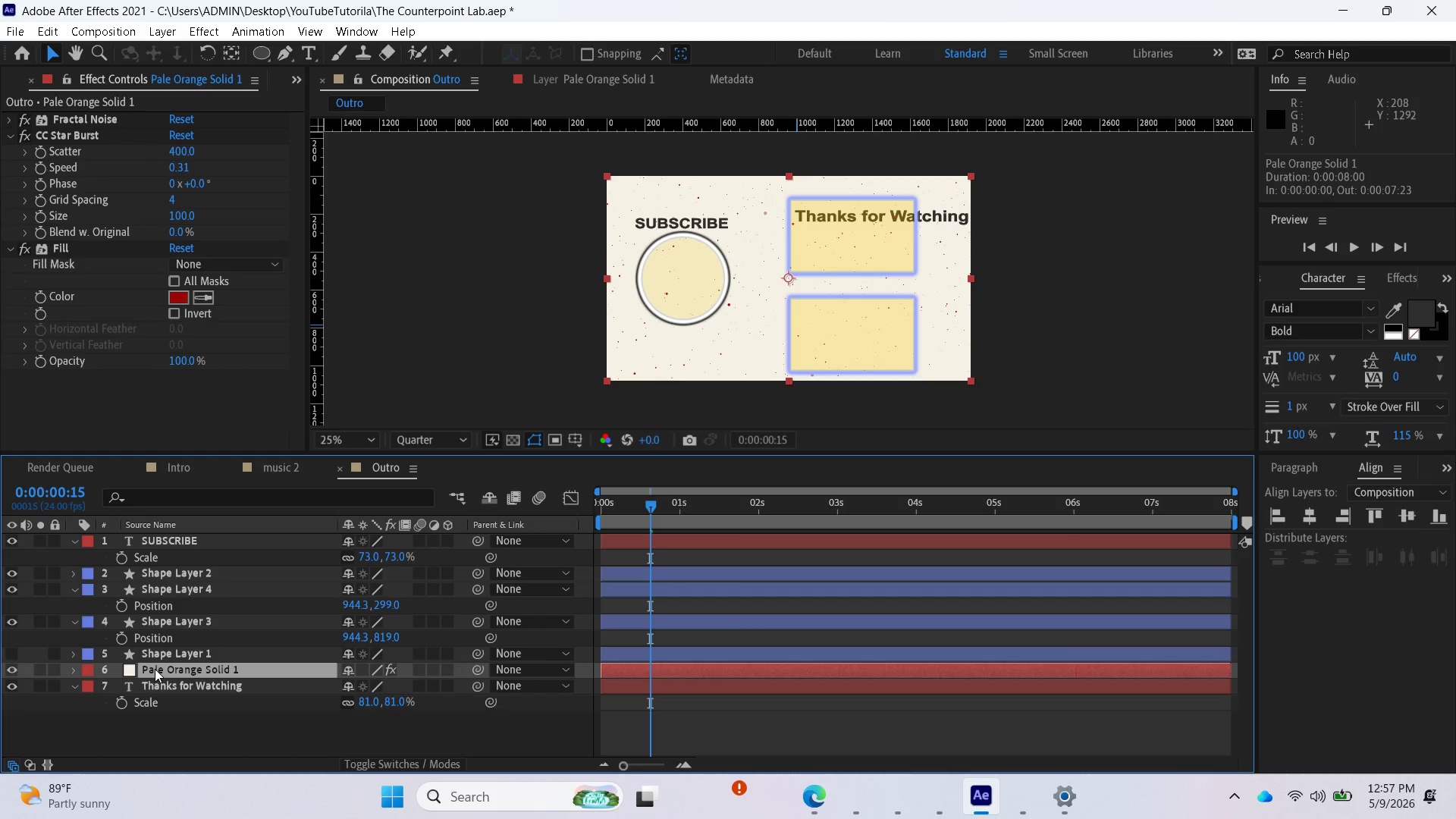 
left_click([150, 689])
 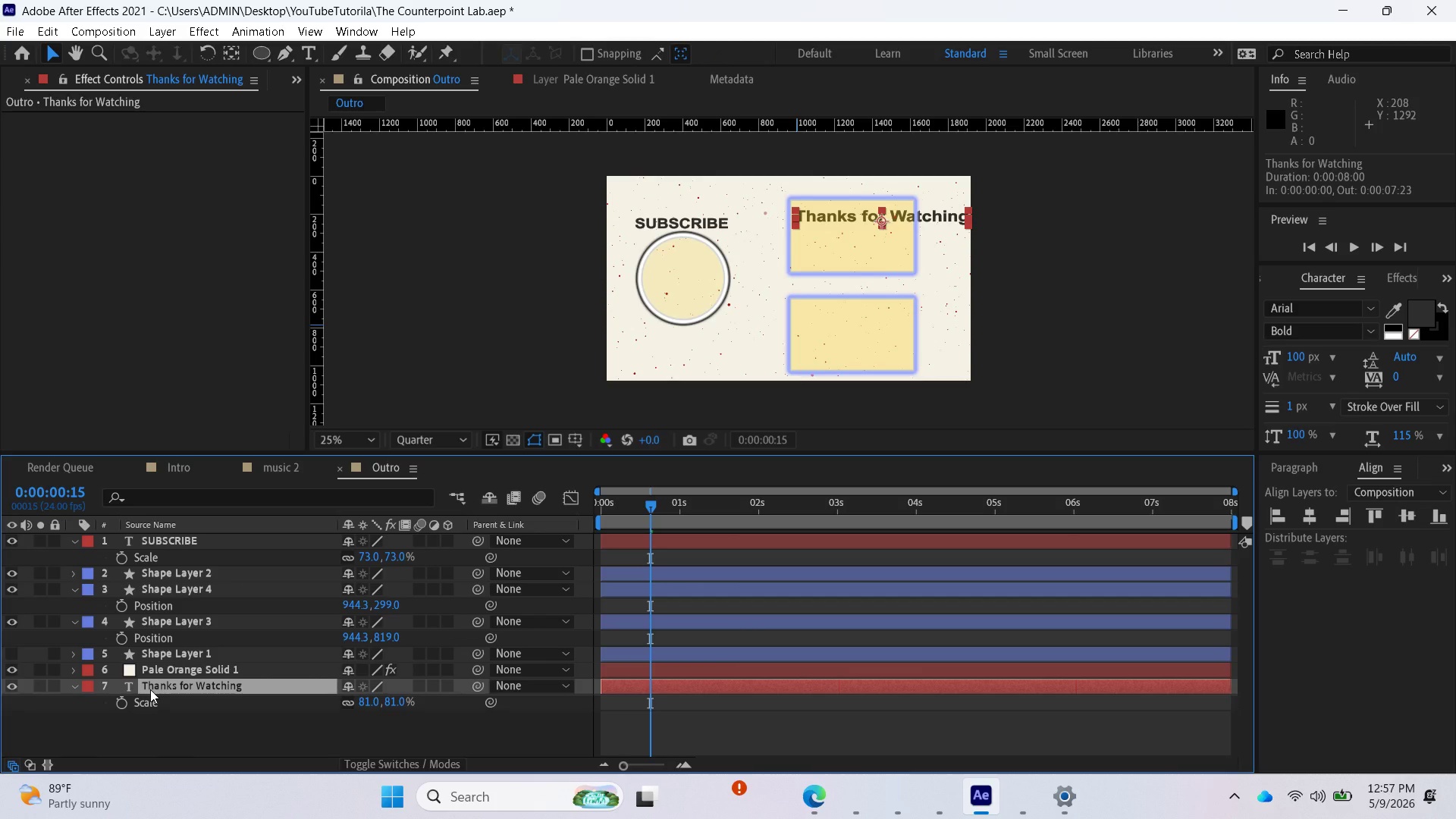 
key(Control+D)
 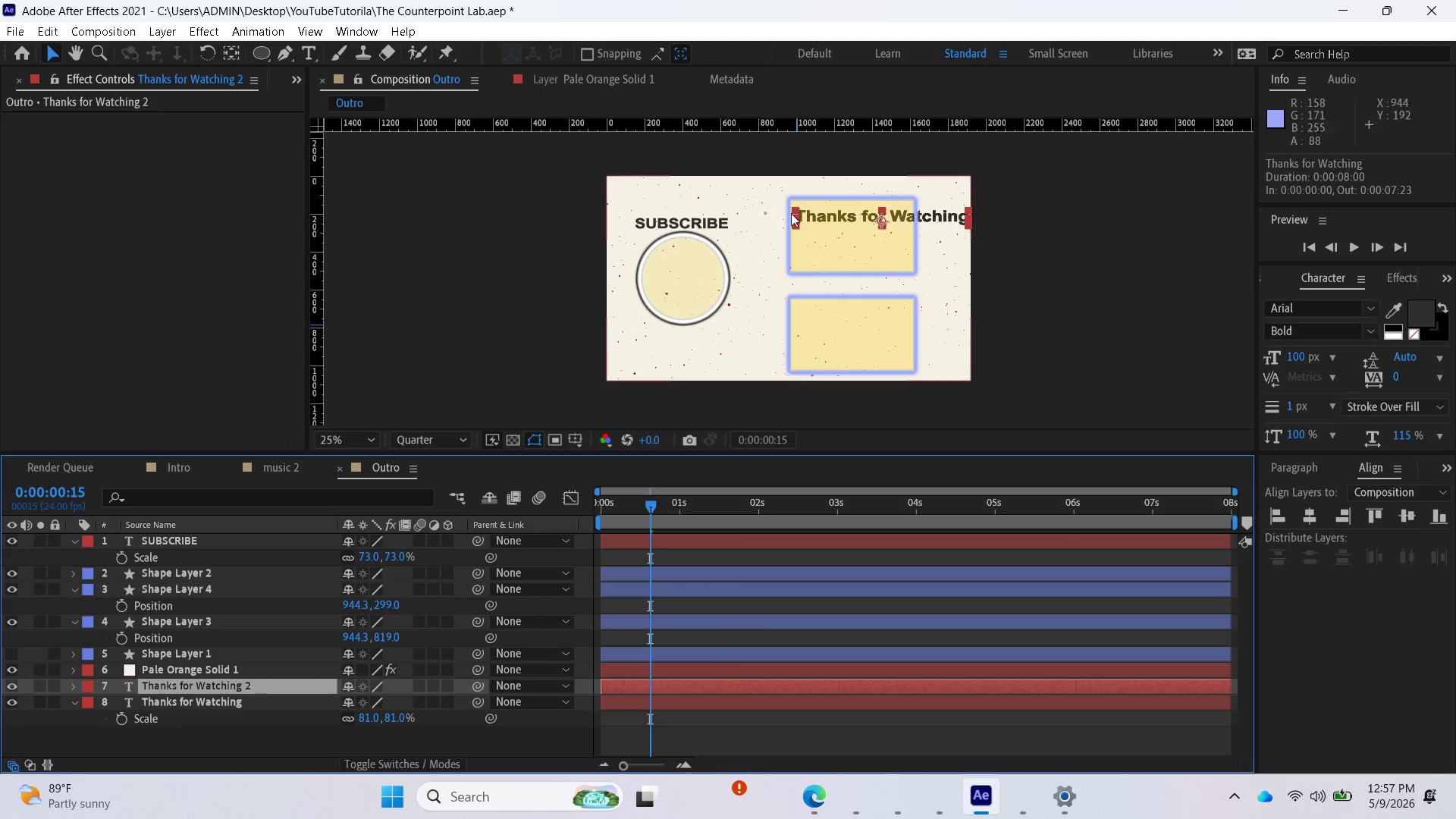 
wait(5.81)
 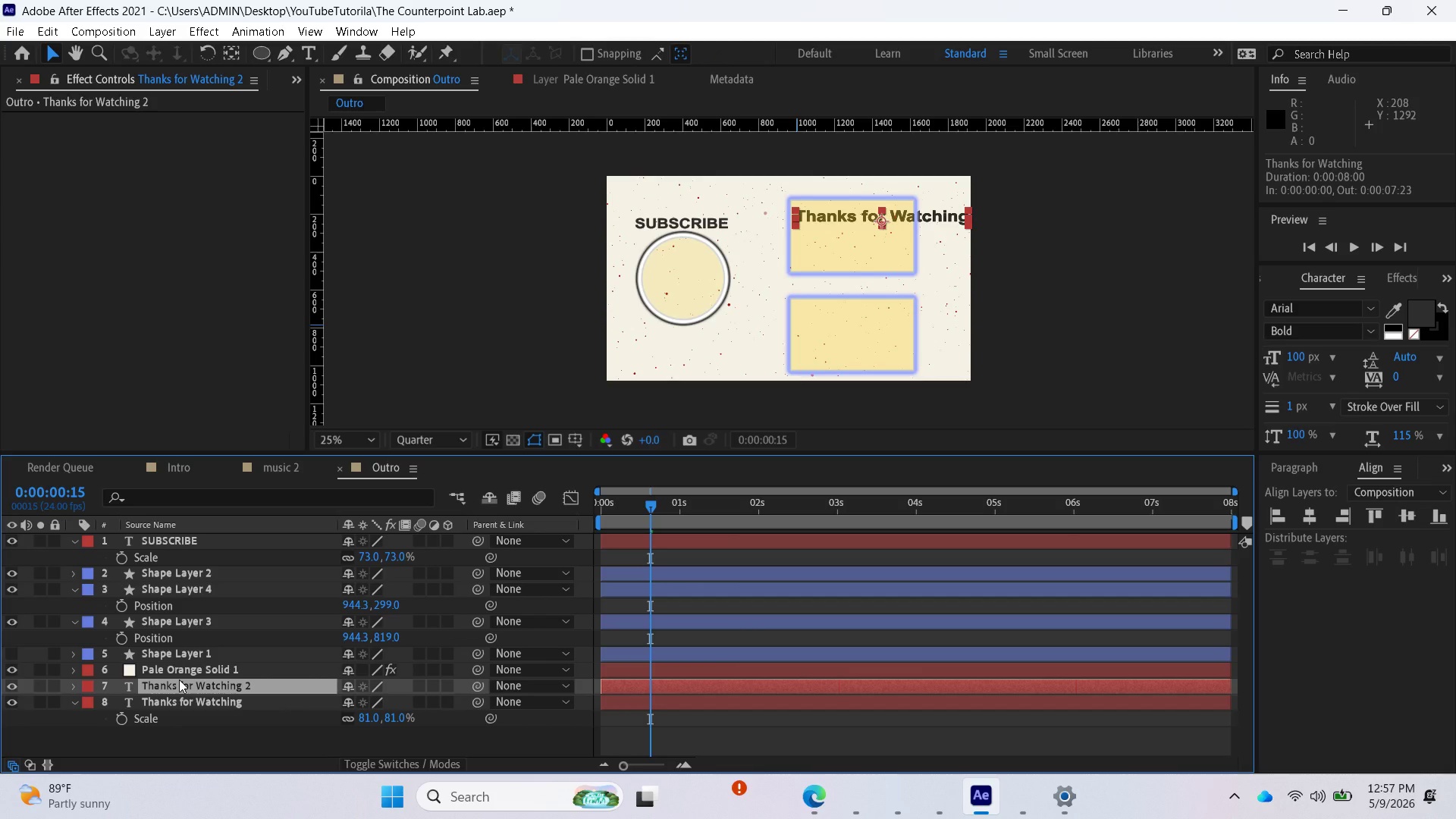 
left_click_drag(start_coordinate=[881, 221], to_coordinate=[780, 295])
 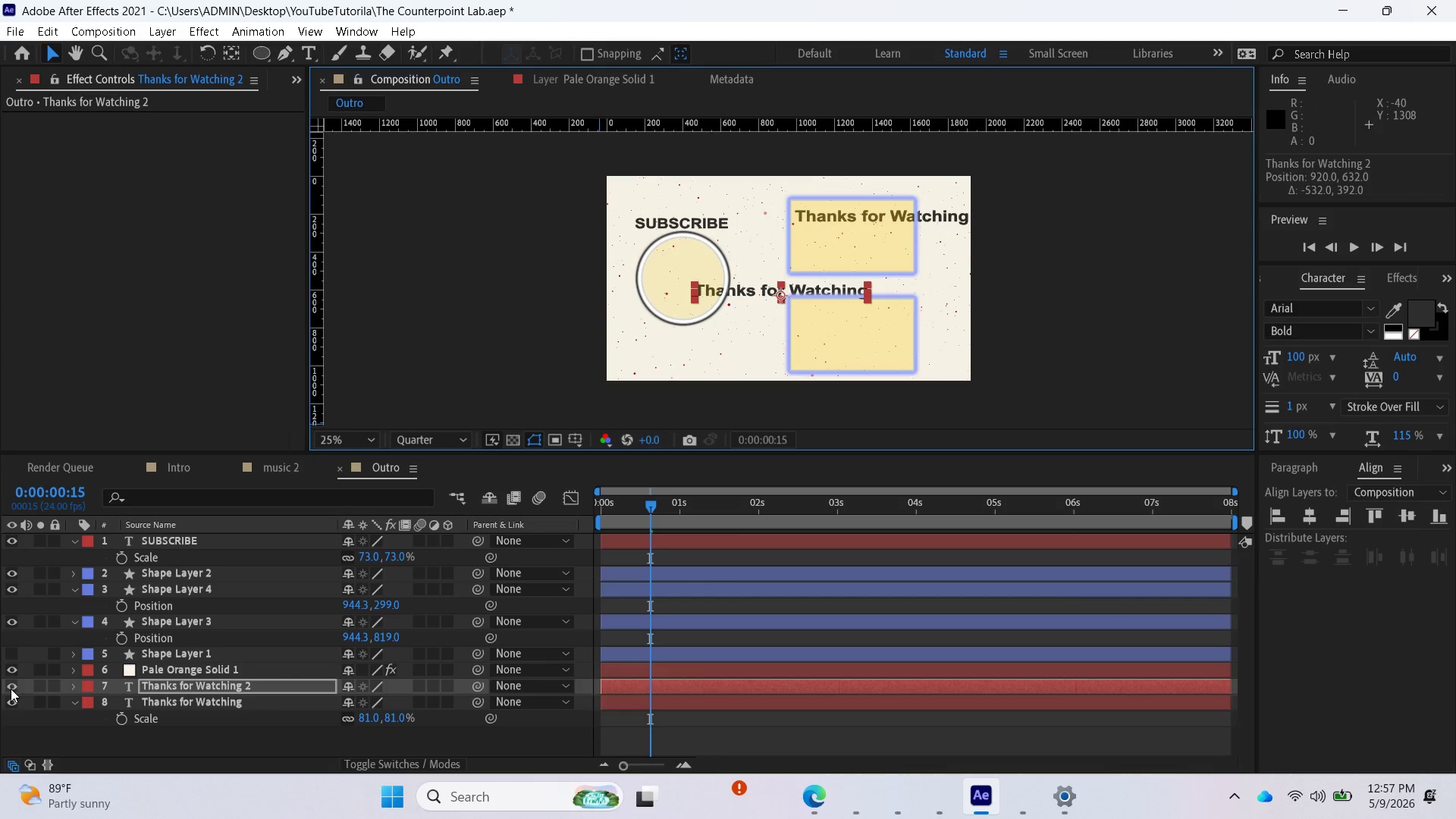 
wait(5.25)
 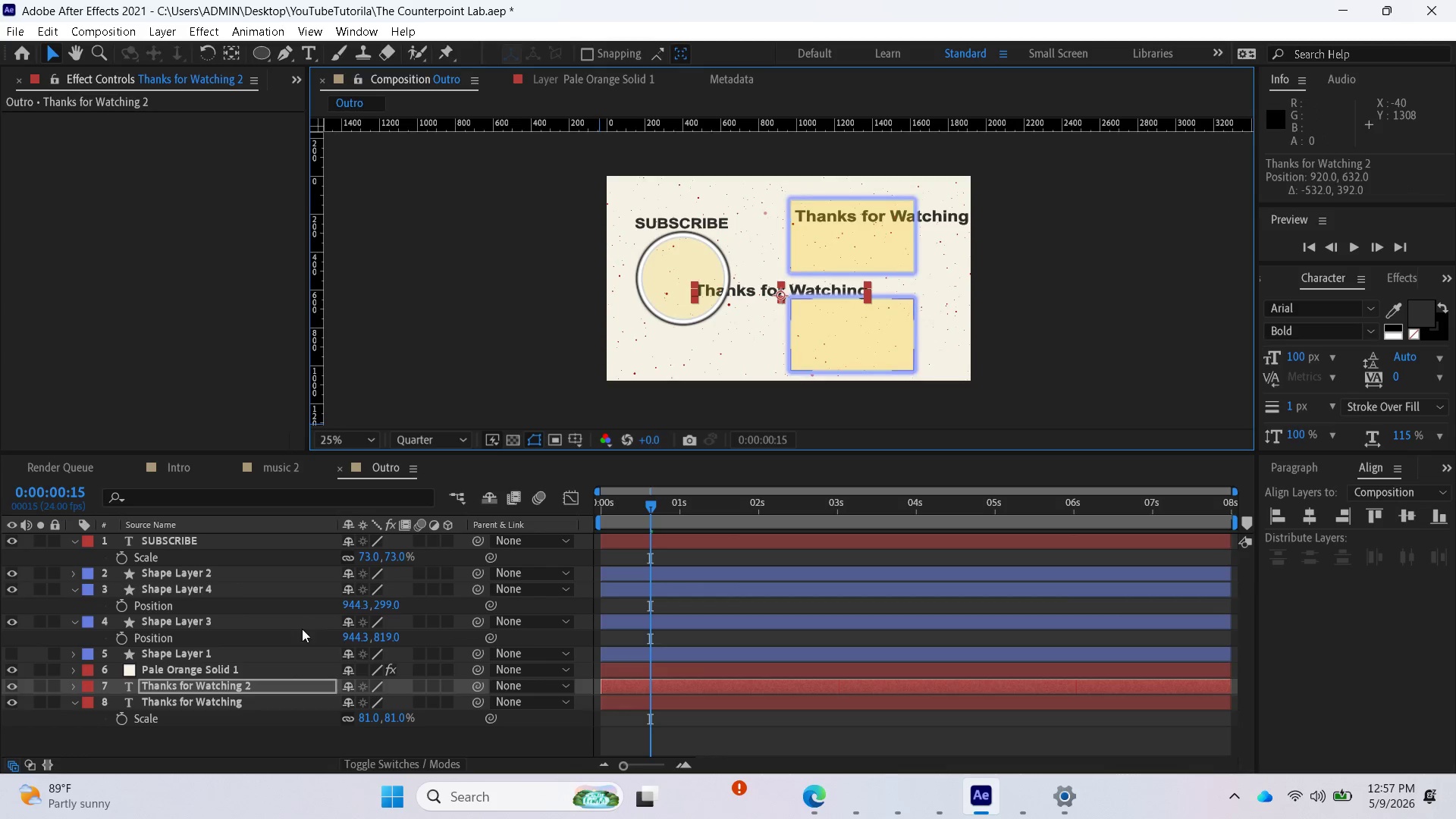 
left_click([8, 689])
 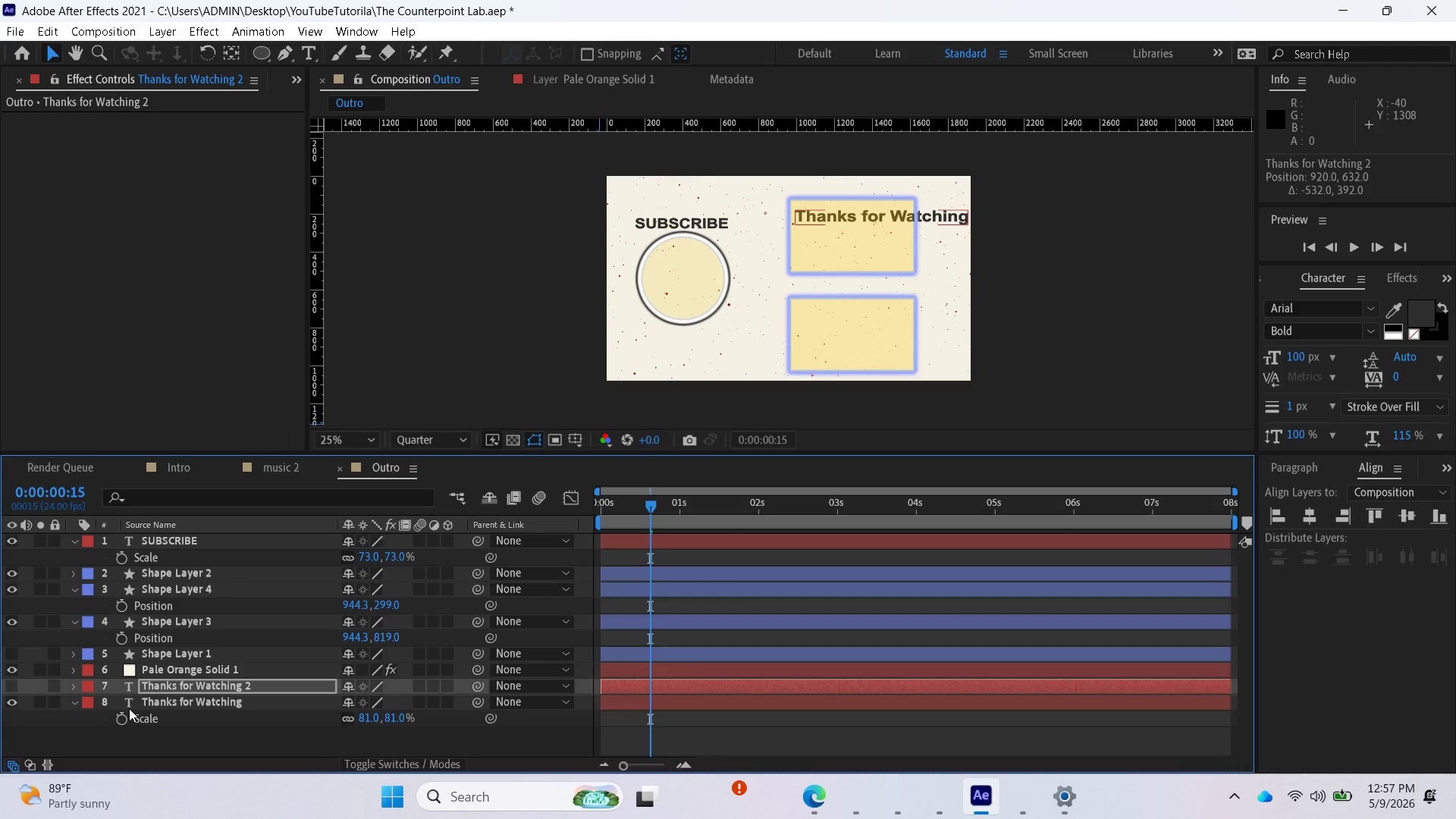 
double_click([165, 702])
 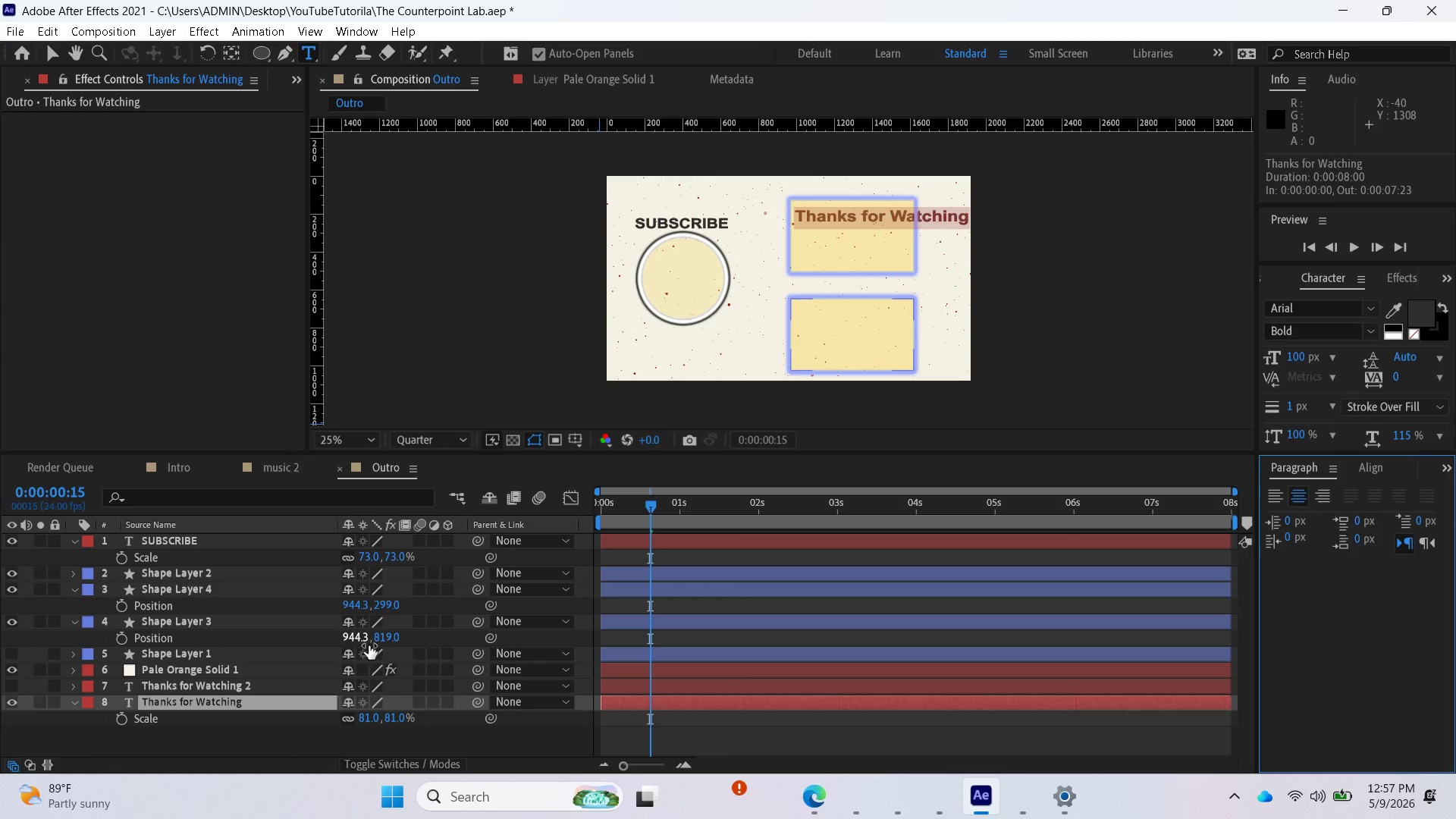 
key(Control+V)
 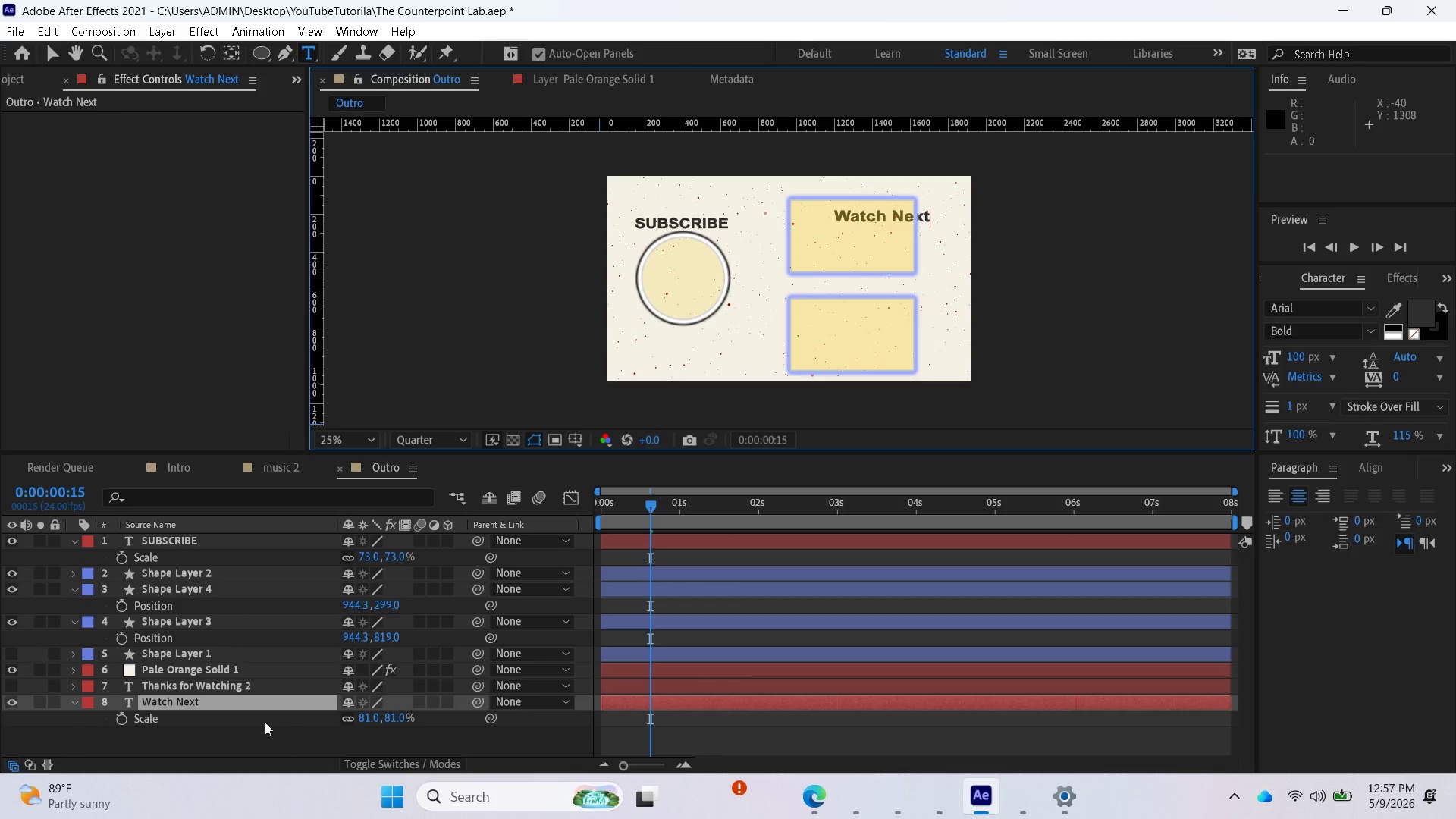 
left_click([224, 706])
 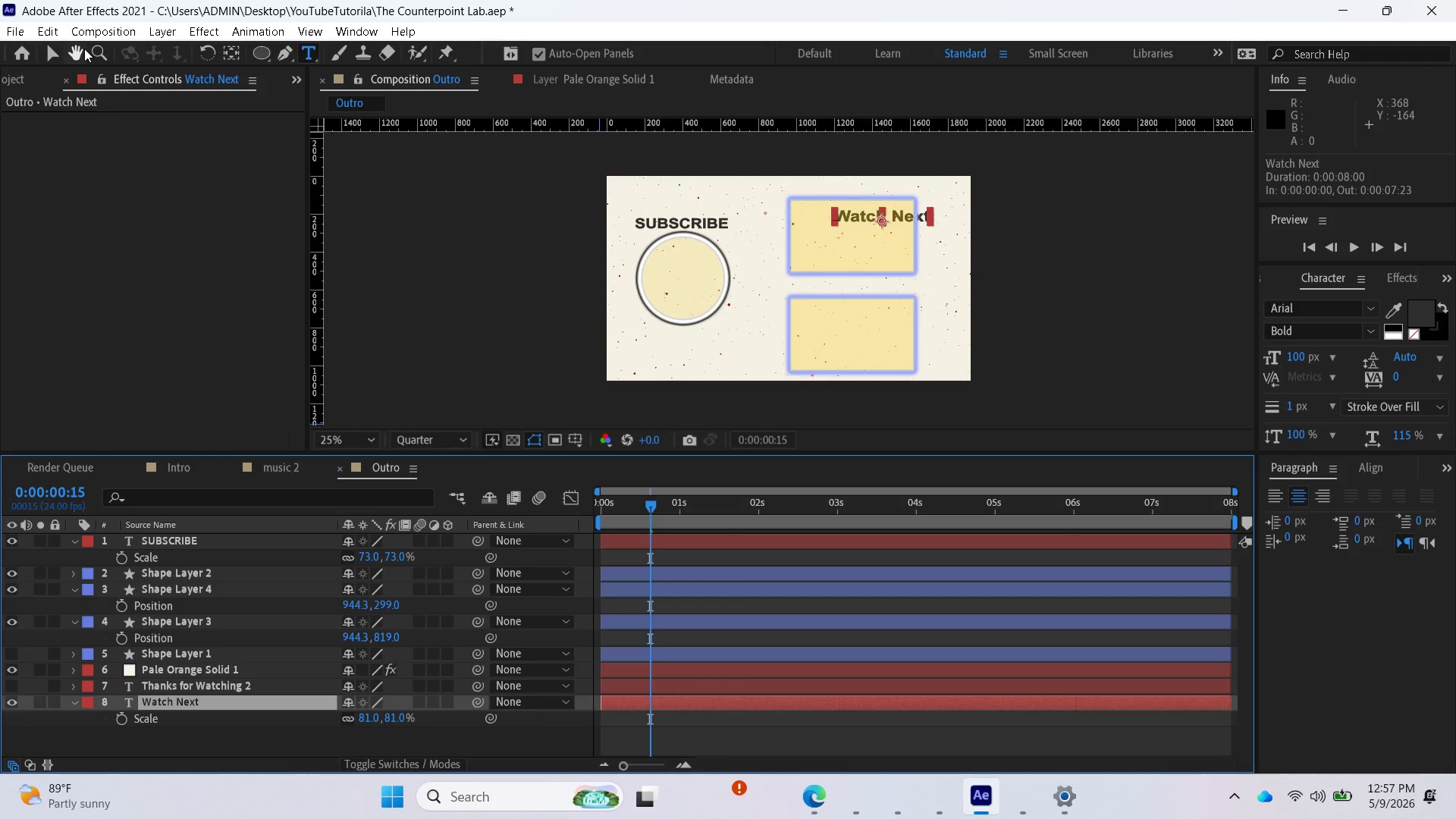 
left_click([54, 52])
 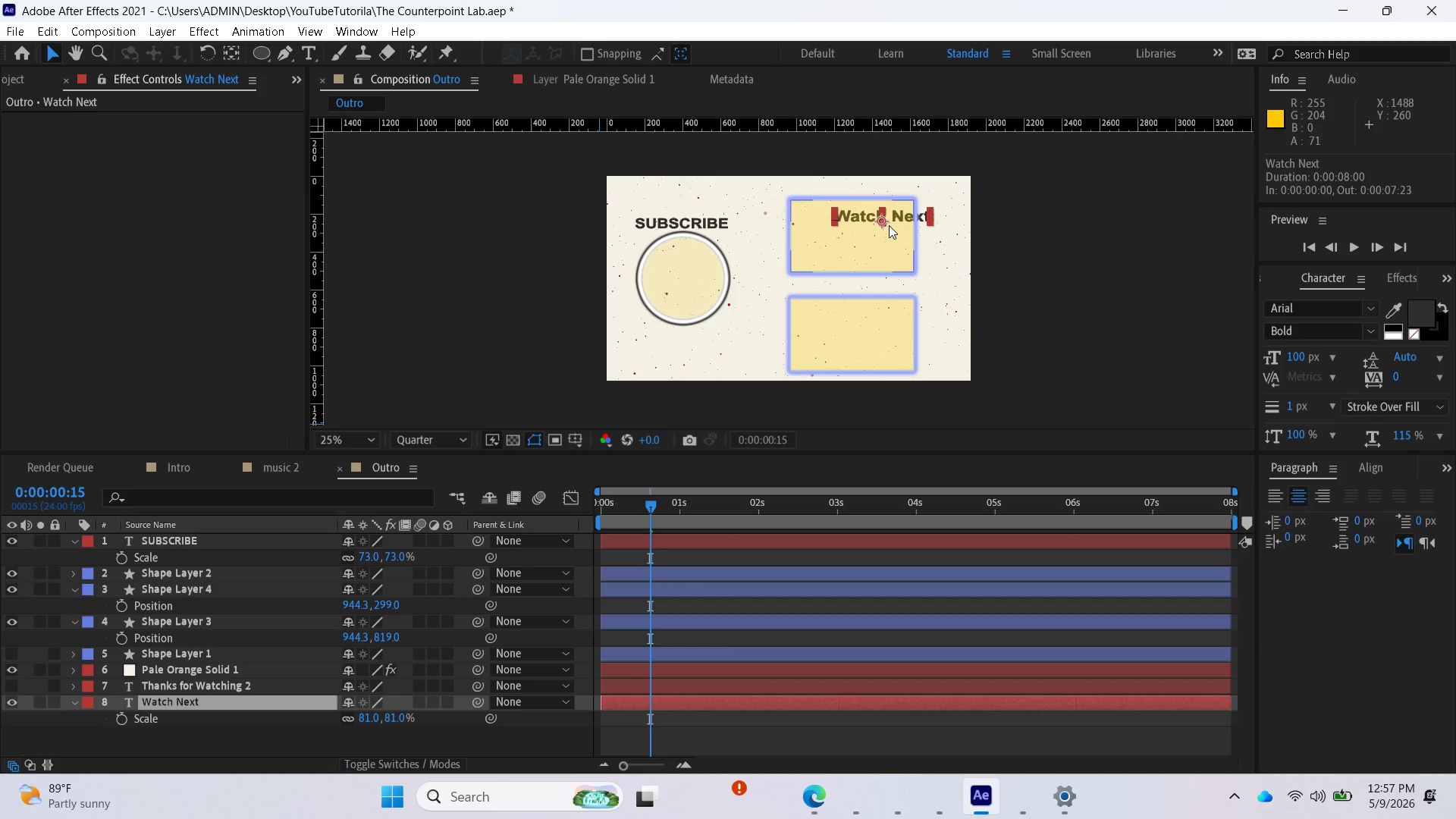 
left_click_drag(start_coordinate=[879, 220], to_coordinate=[844, 190])
 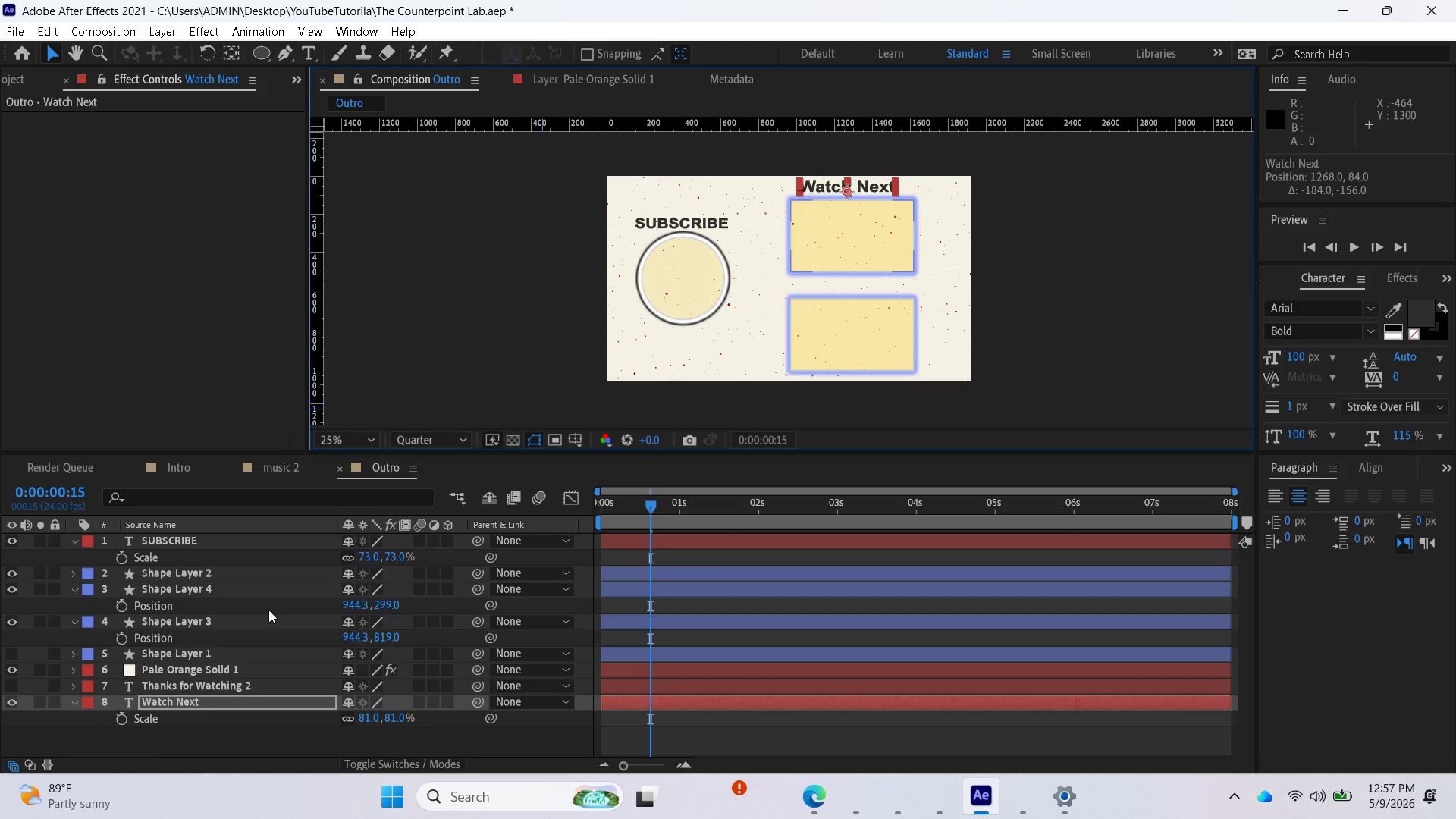 
wait(12.94)
 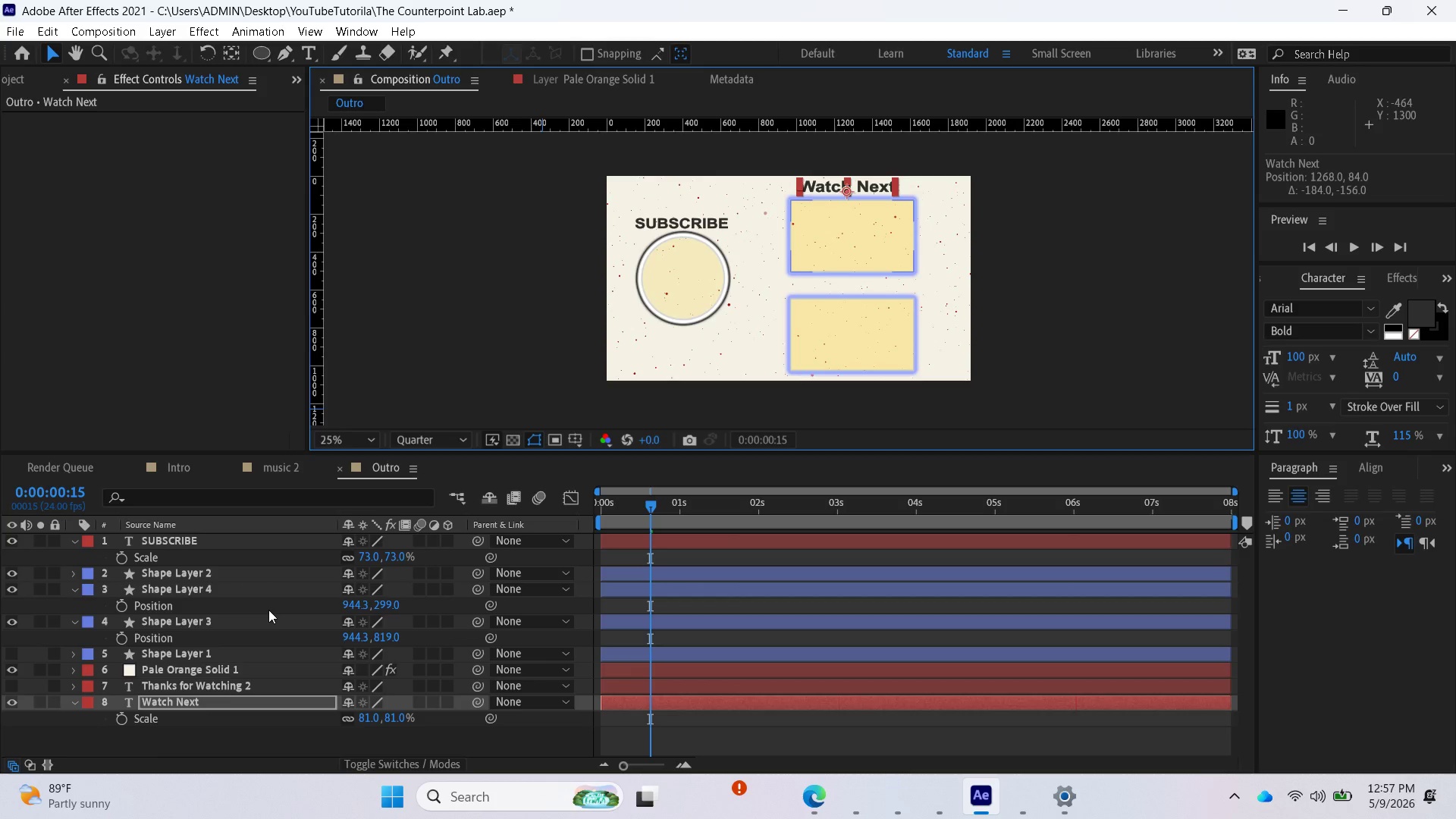 
scroll: coordinate [191, 627], scroll_direction: up, amount: 1.0
 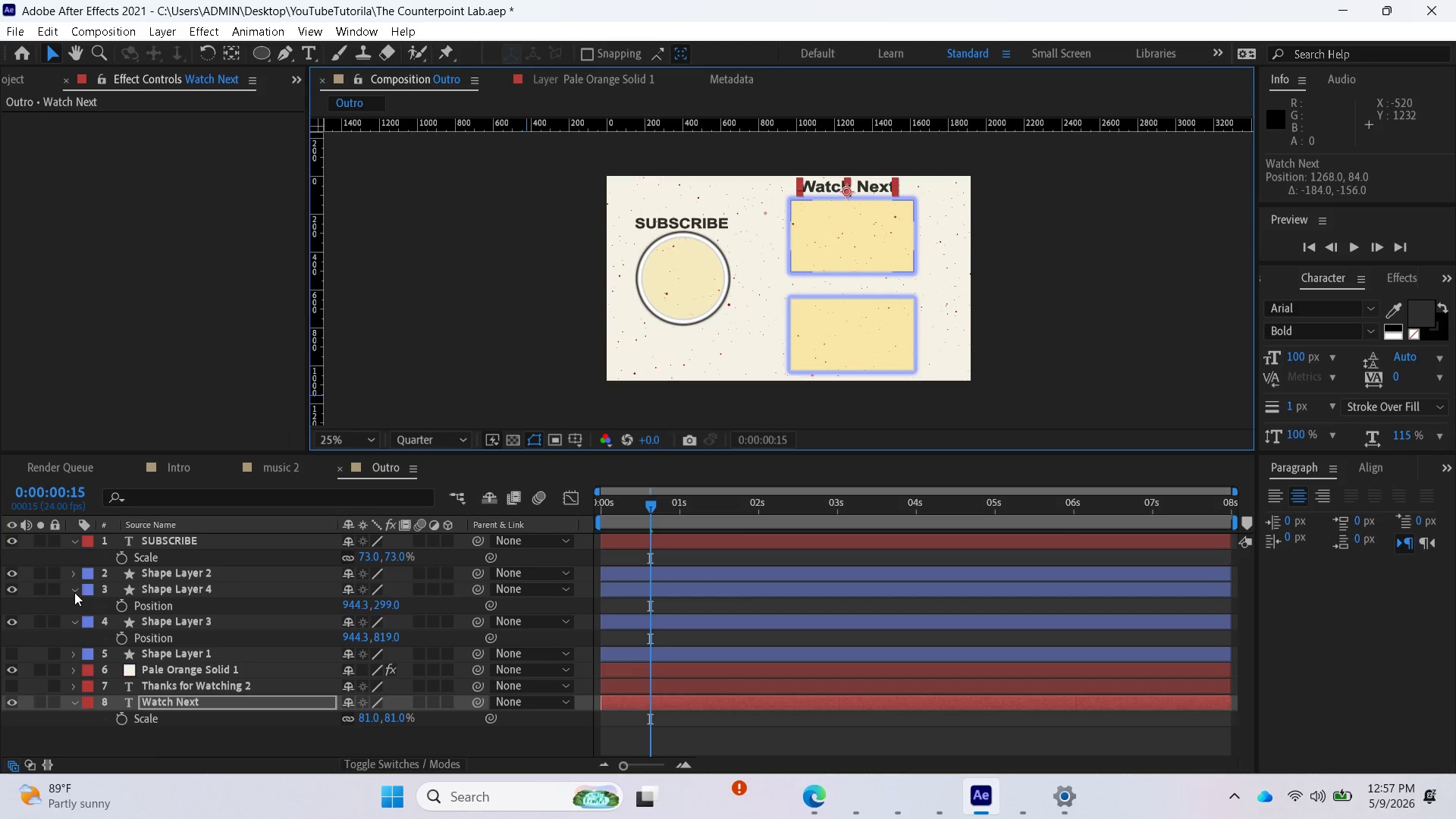 
left_click([74, 590])
 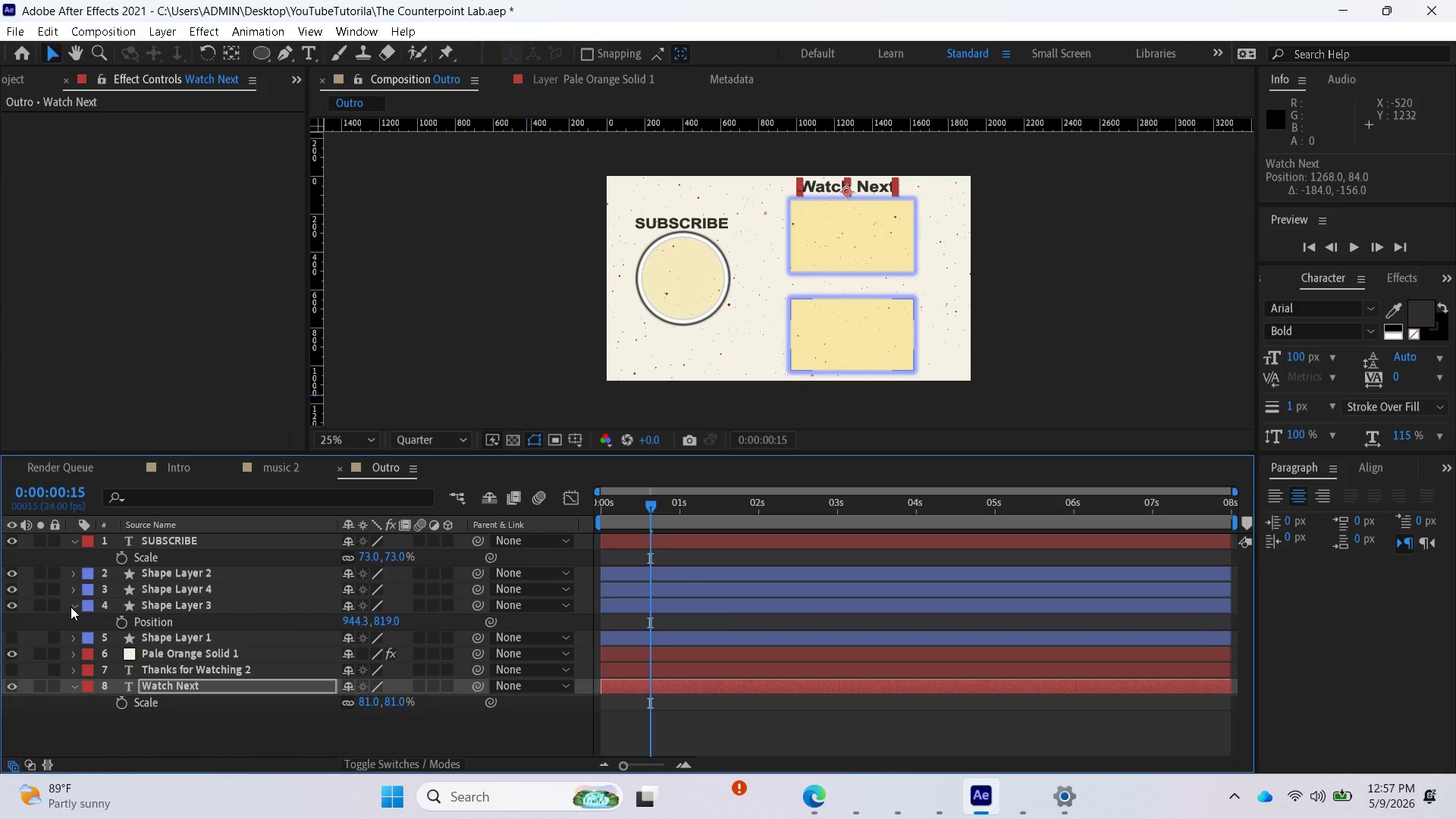 
left_click([71, 607])
 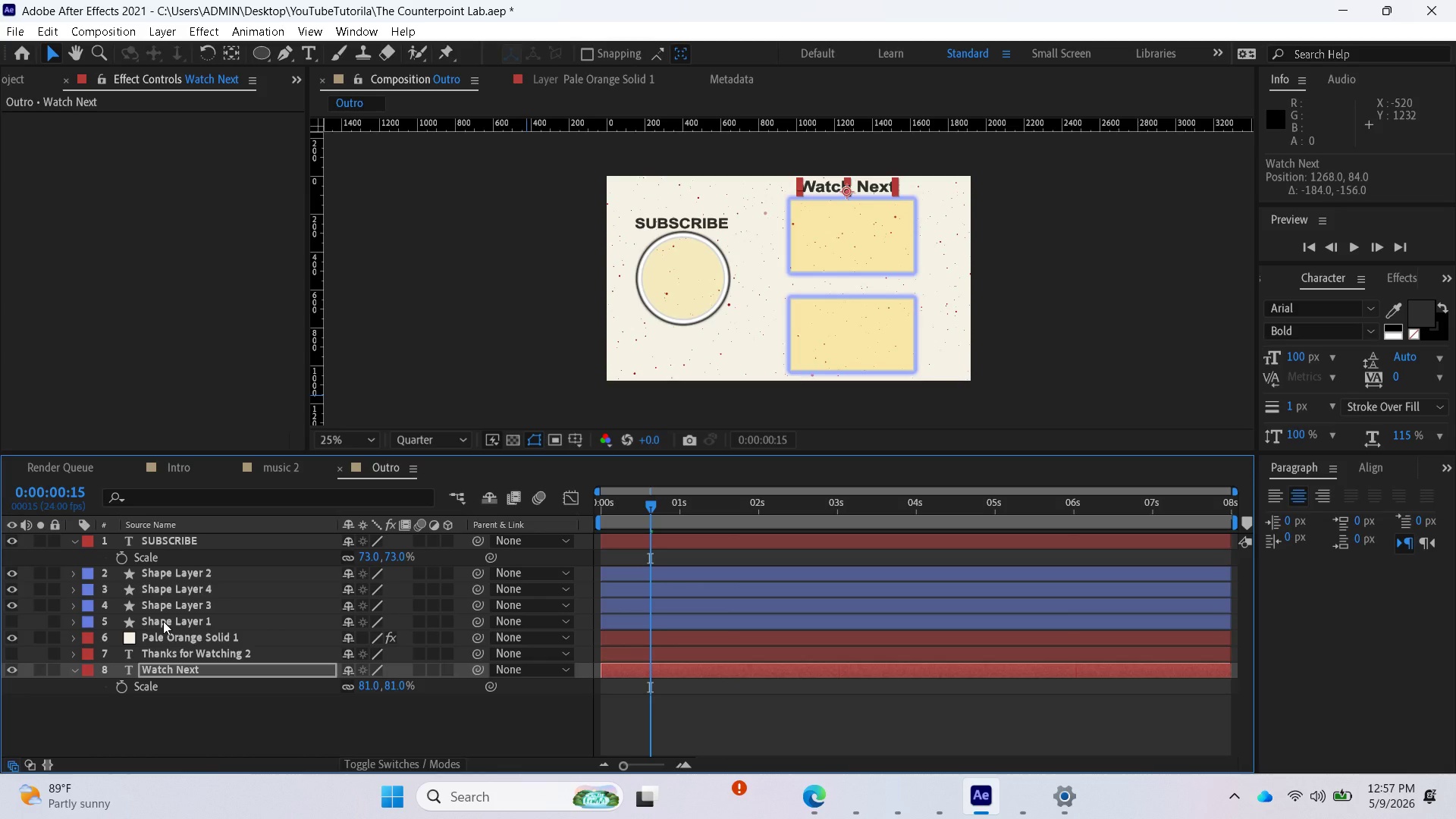 
key(Shift+ShiftLeft)
 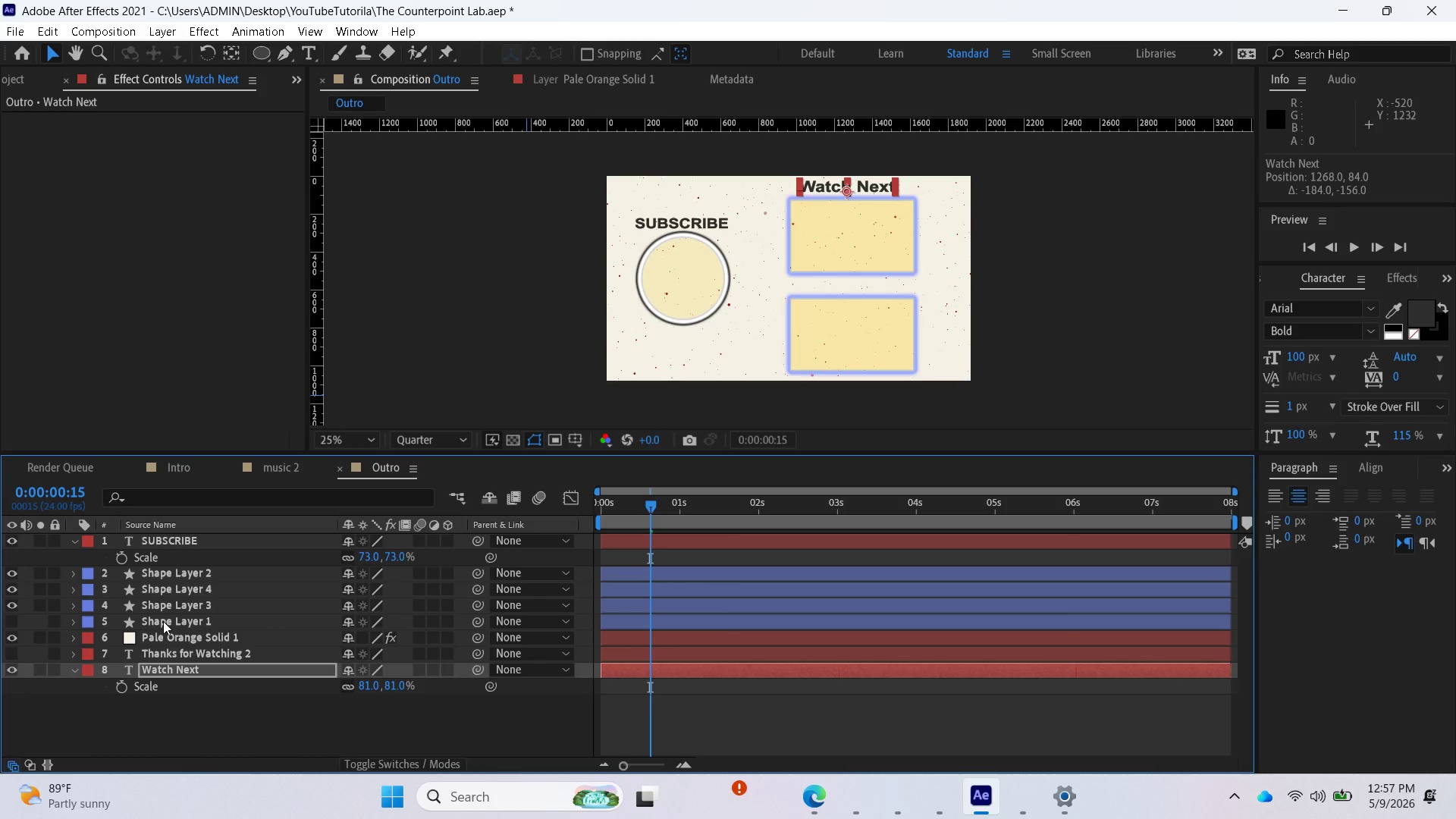 
key(Control+ControlLeft)
 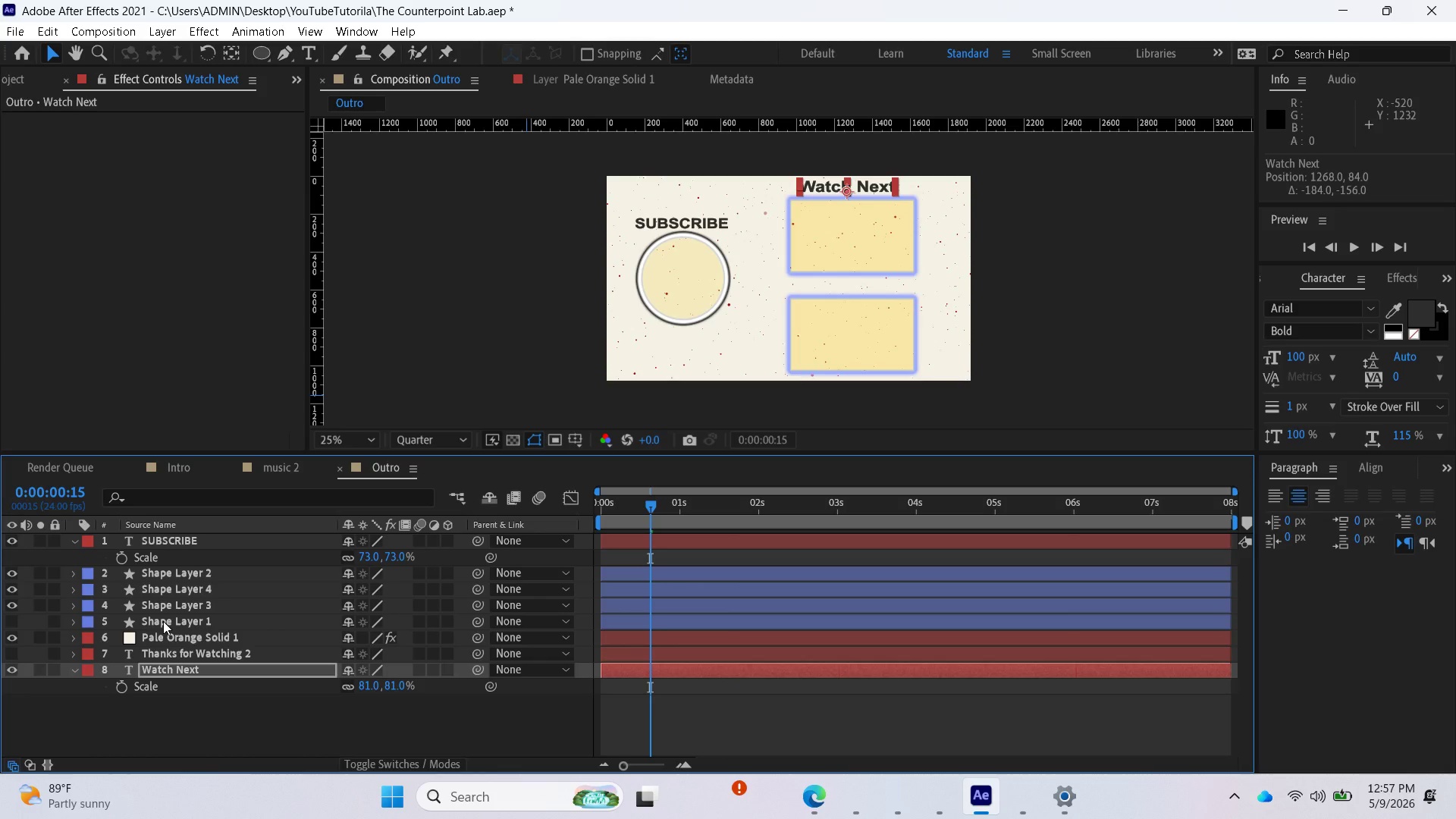 
hold_key(key=ShiftLeft, duration=0.41)
 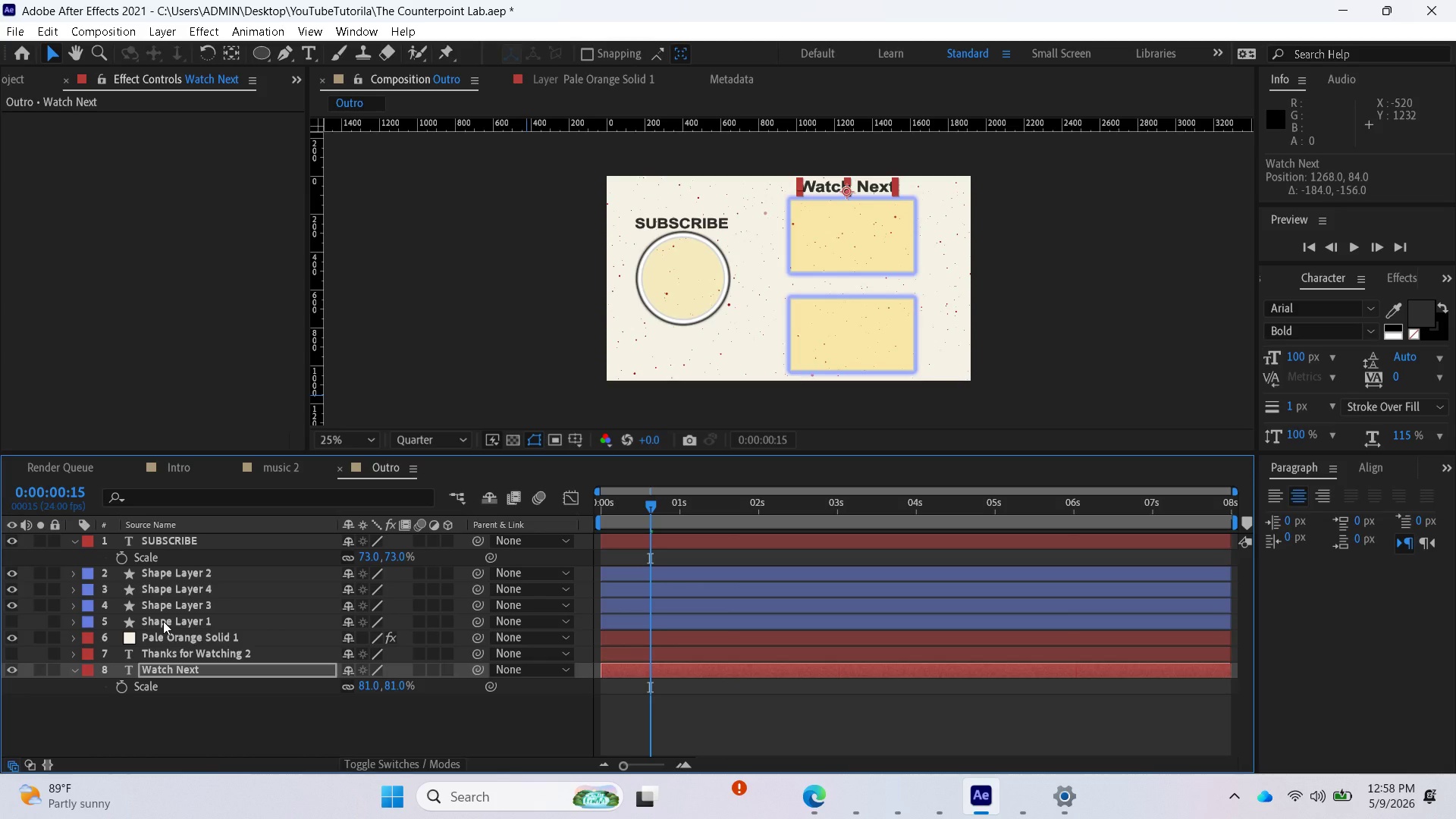 
hold_key(key=ControlLeft, duration=2.0)
left_click([163, 621])
 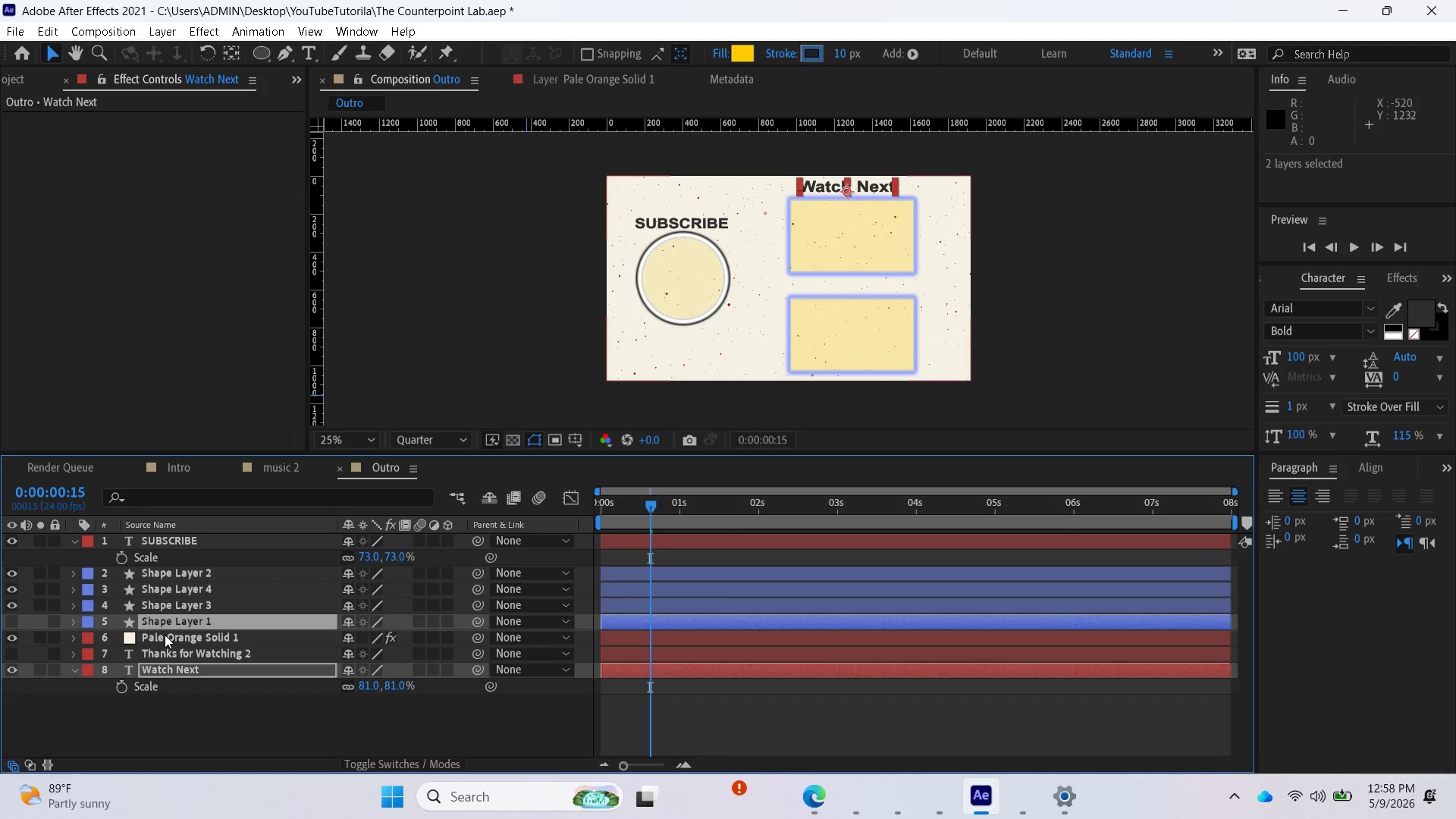 
left_click([159, 668])
 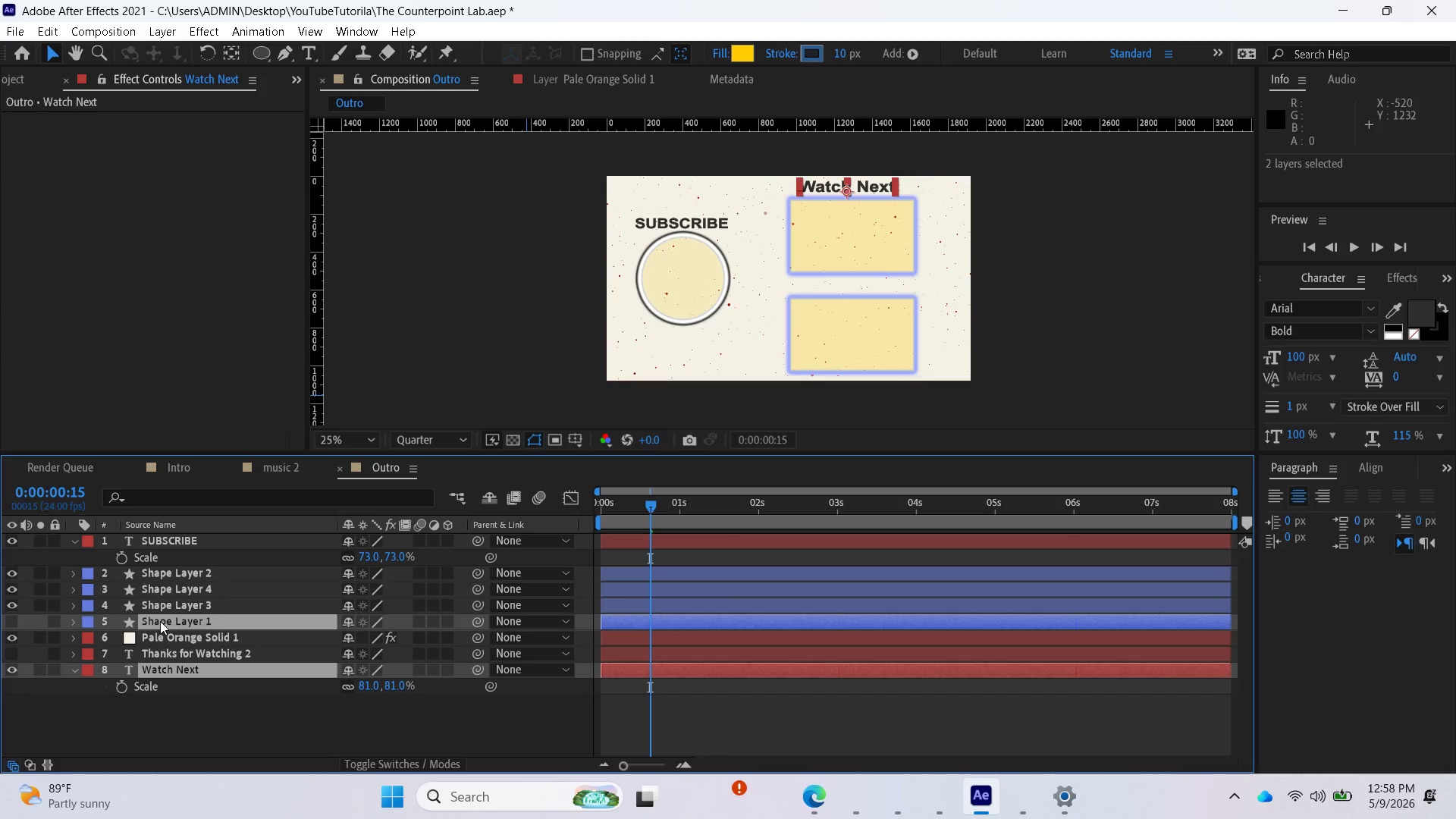 
left_click([161, 607])
 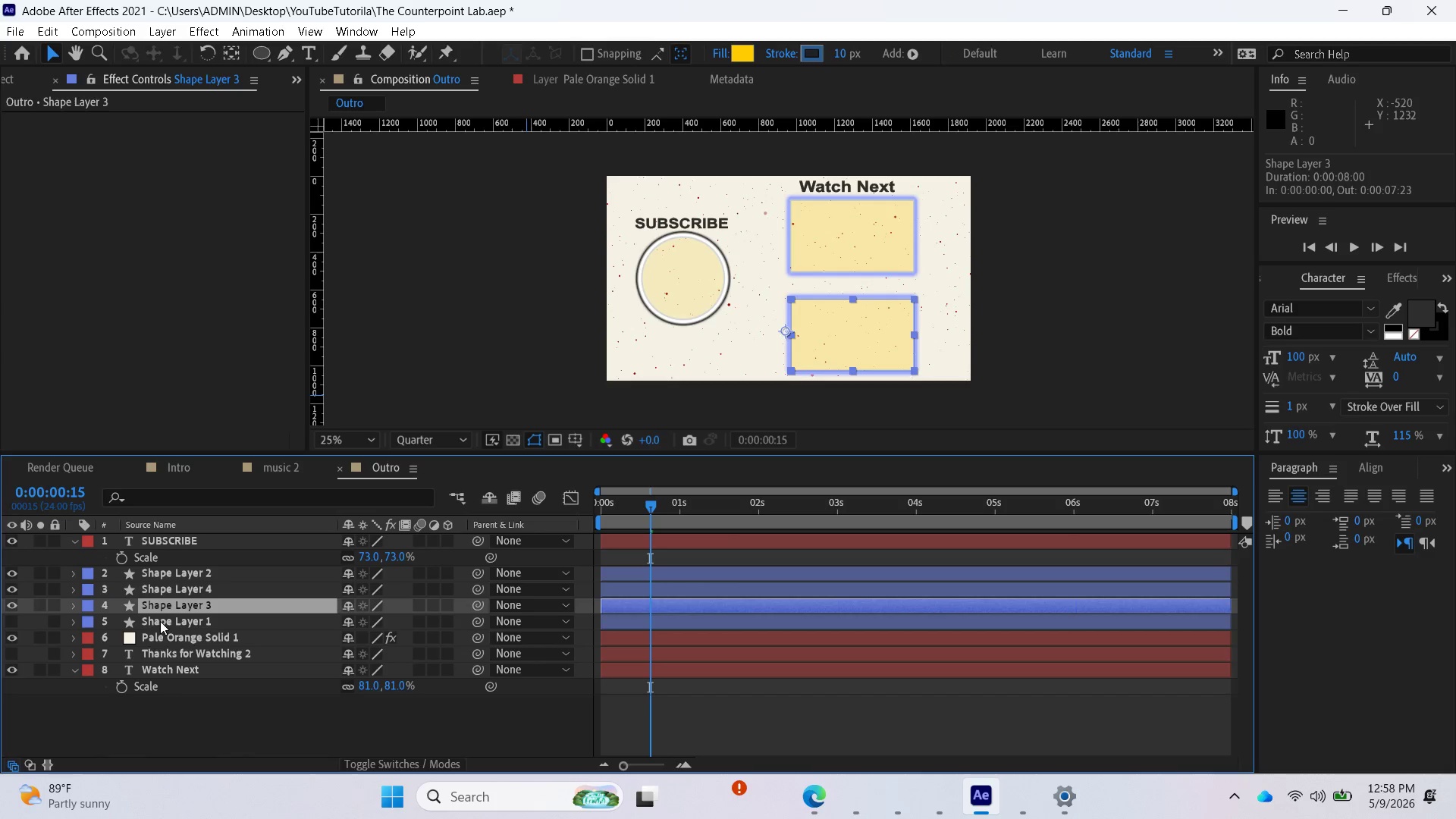 
left_click_drag(start_coordinate=[149, 669], to_coordinate=[165, 592])
 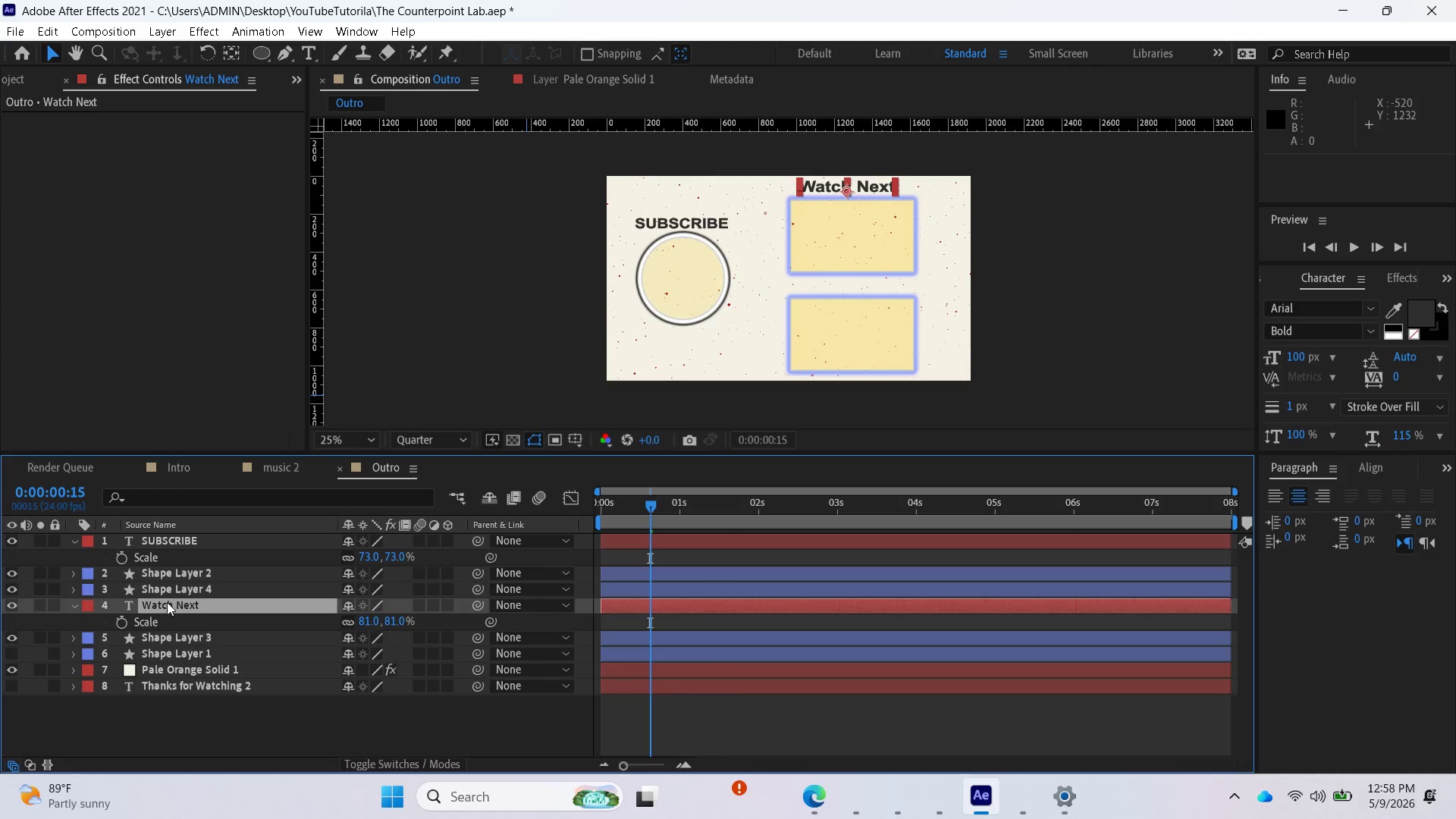 
hold_key(key=ShiftLeft, duration=1.01)
left_click([167, 590])
 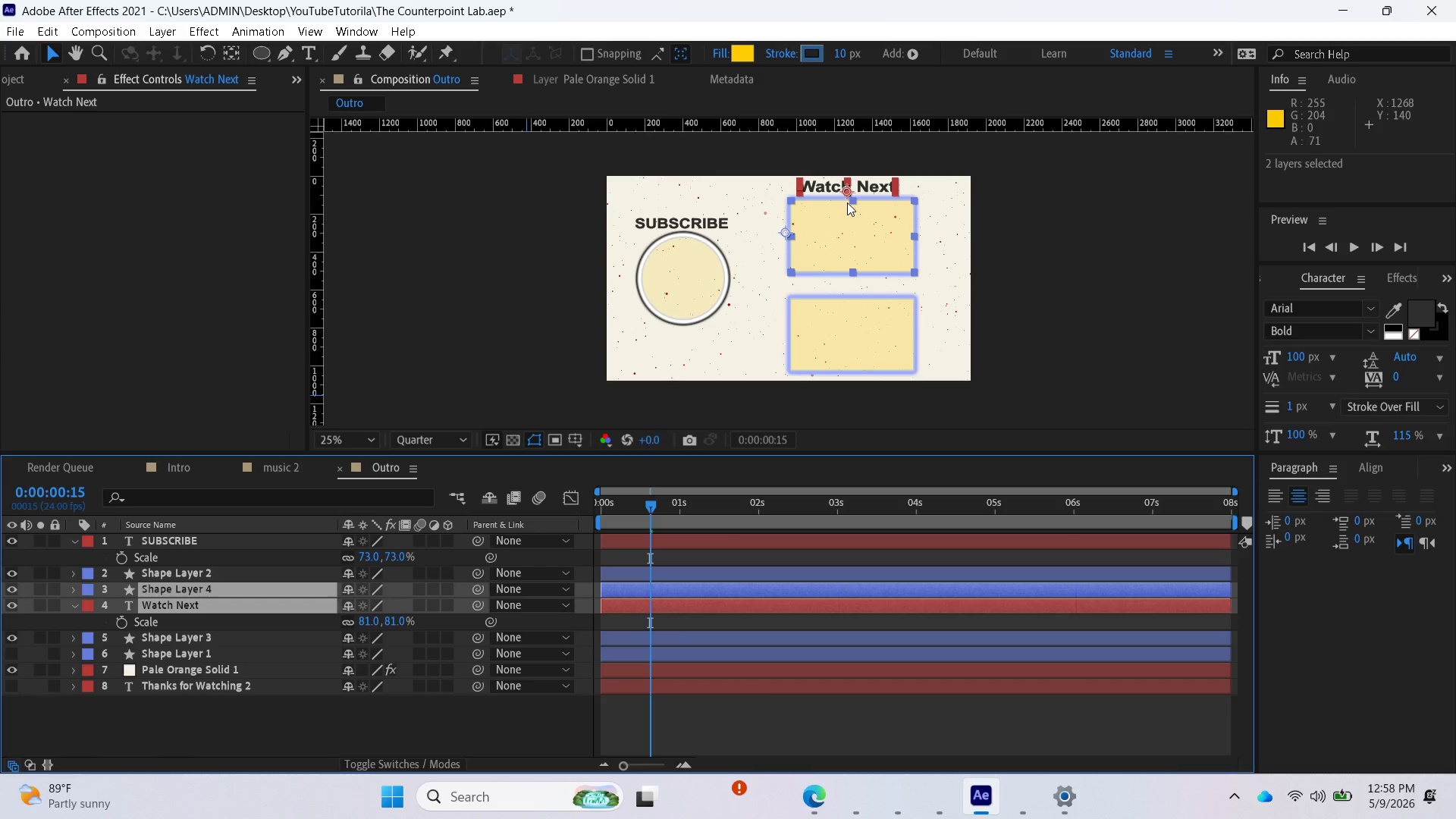 
left_click_drag(start_coordinate=[846, 191], to_coordinate=[845, 196])
 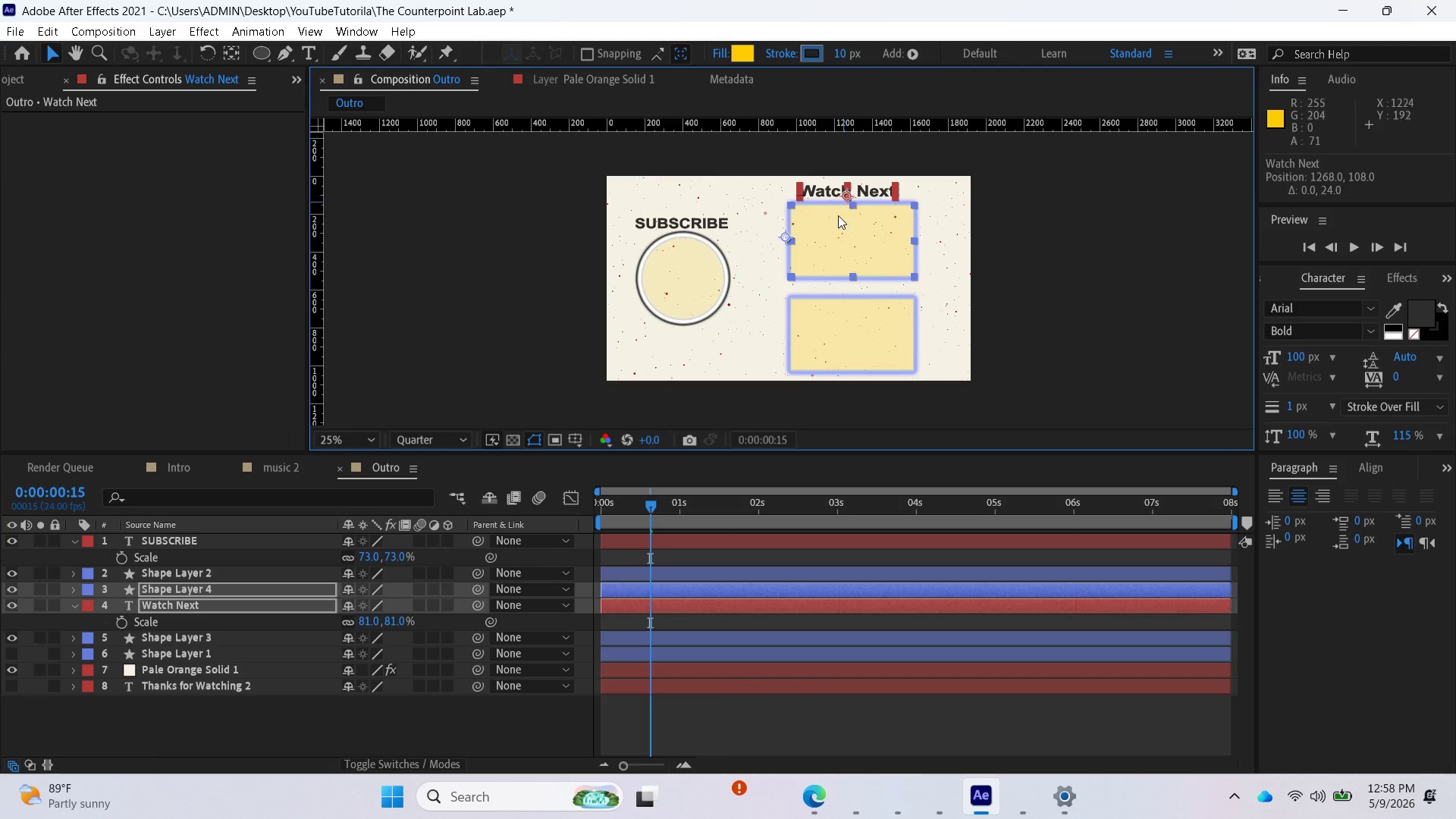 
hold_key(key=ShiftLeft, duration=6.53)
 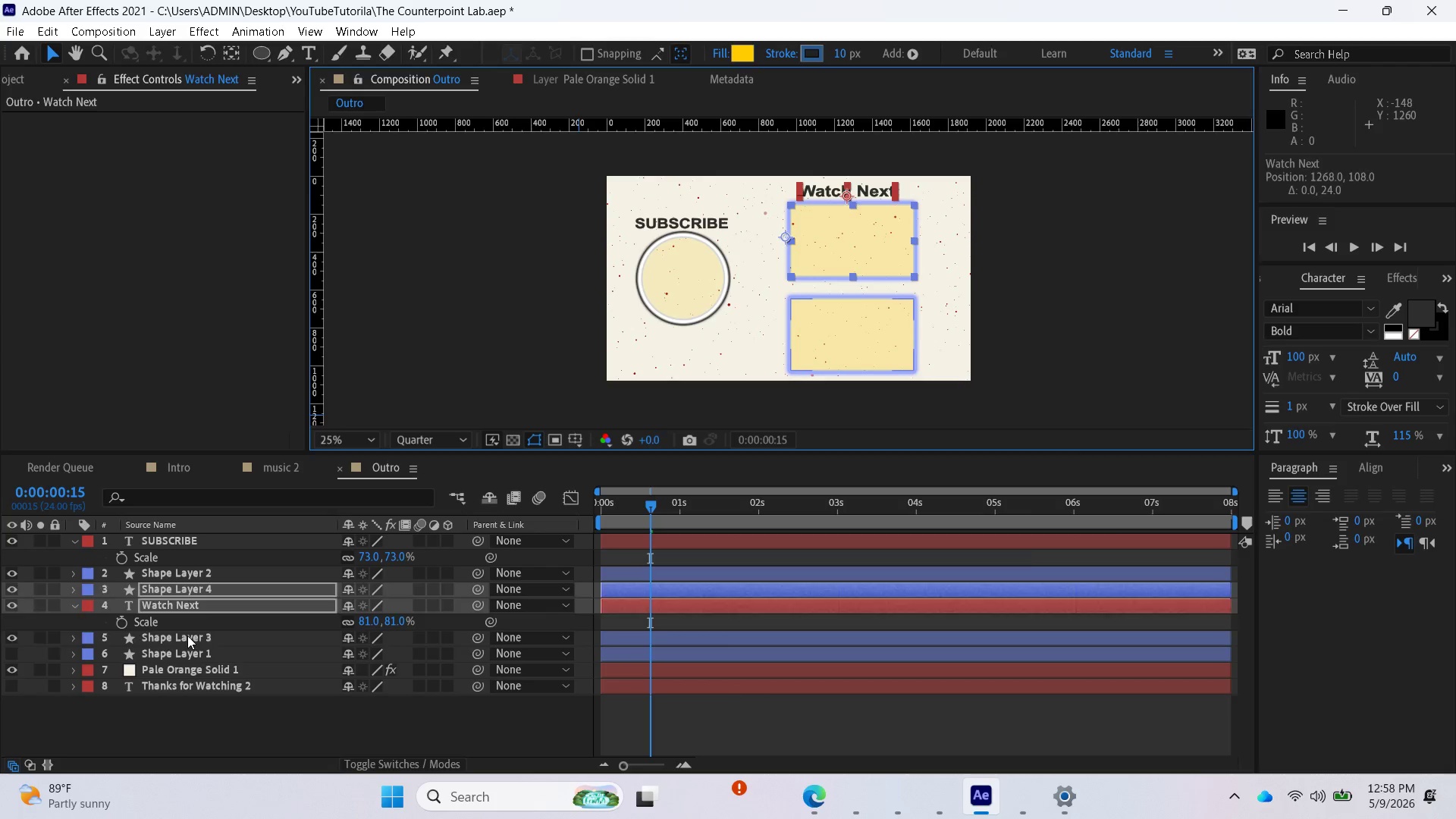 
left_click([188, 604])
 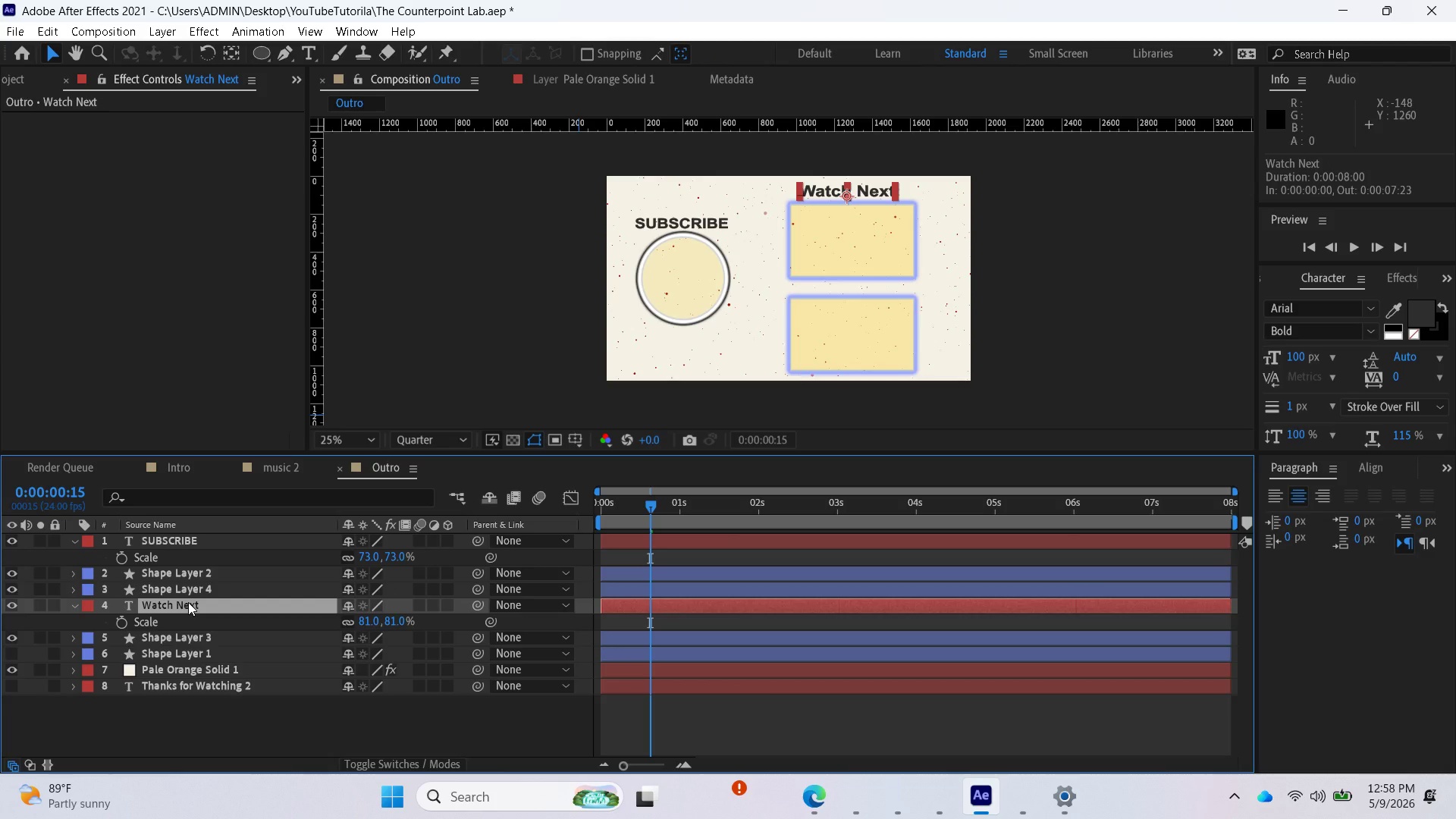 
hold_key(key=ShiftLeft, duration=2.23)
 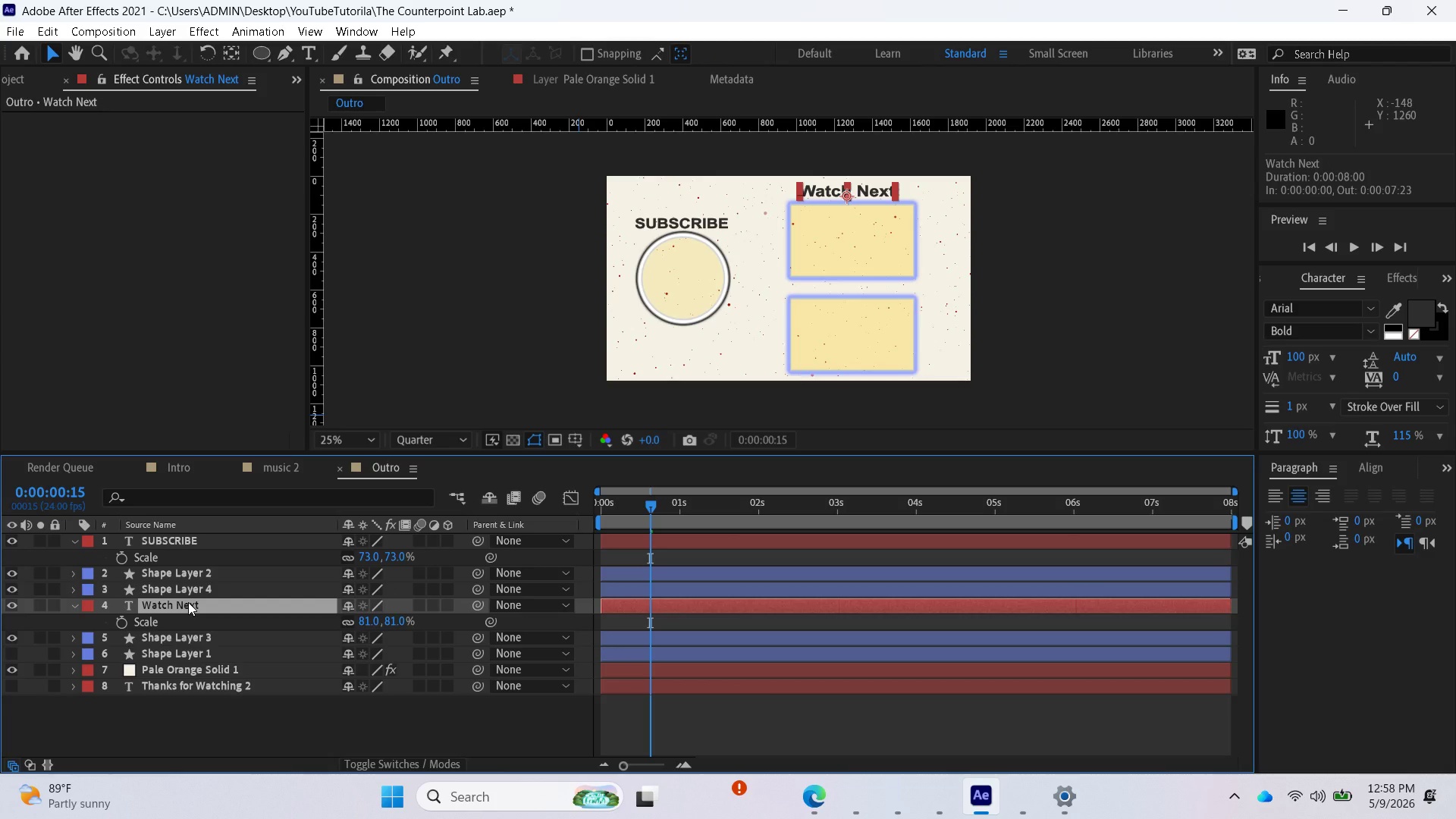 
key(Control+D)
 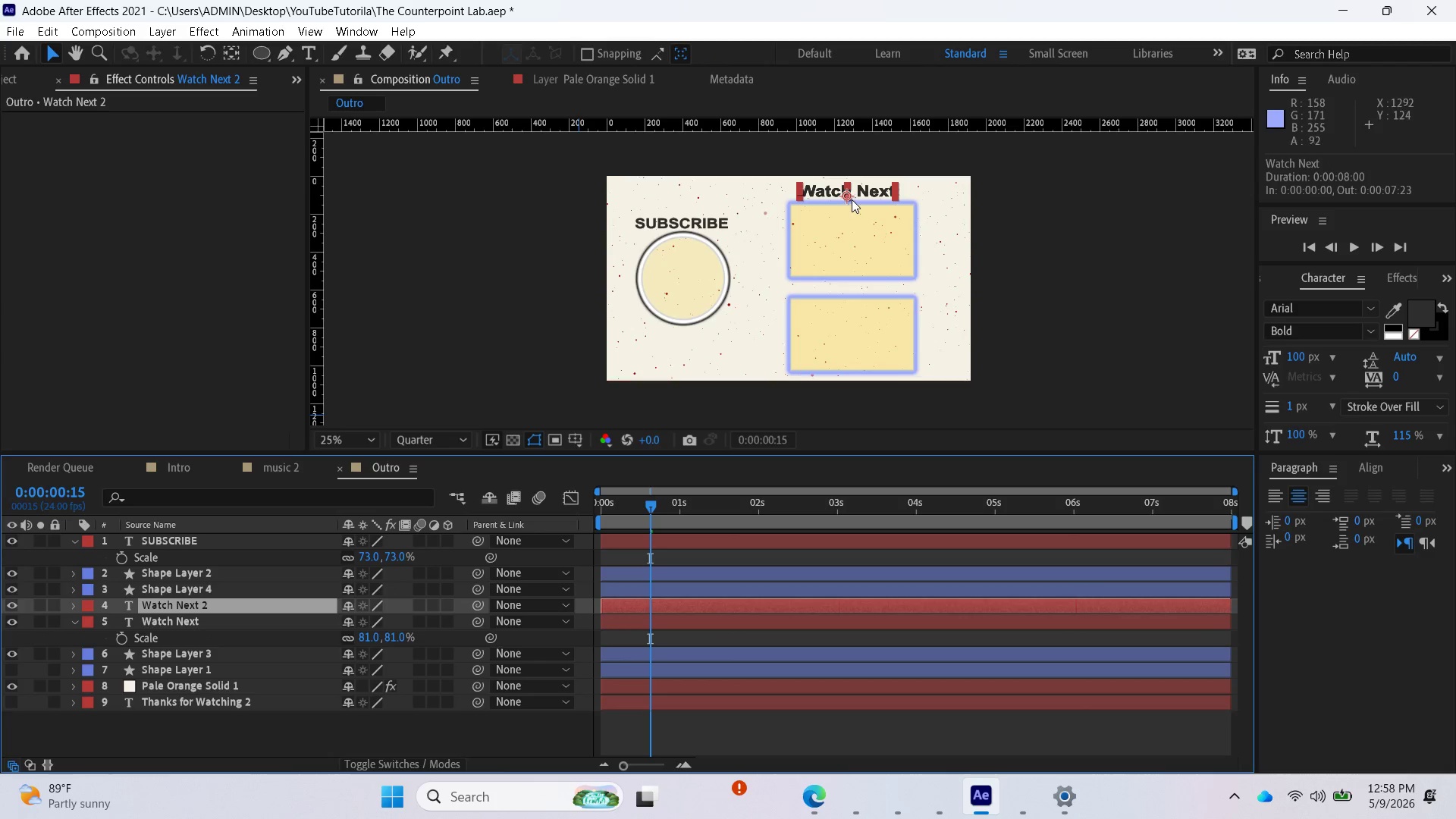 
left_click_drag(start_coordinate=[847, 193], to_coordinate=[826, 290])
 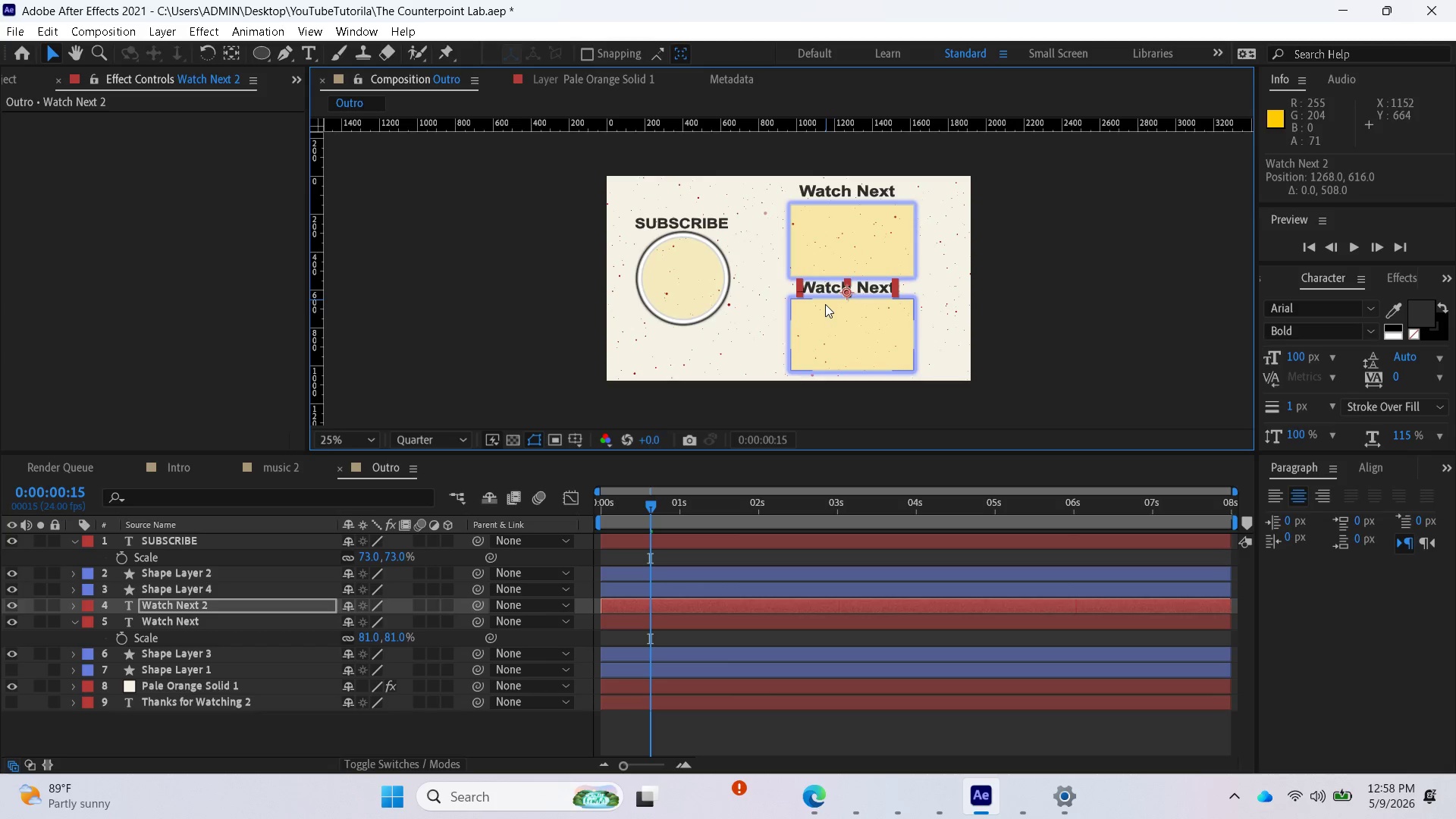 
key(Shift+ShiftLeft)
 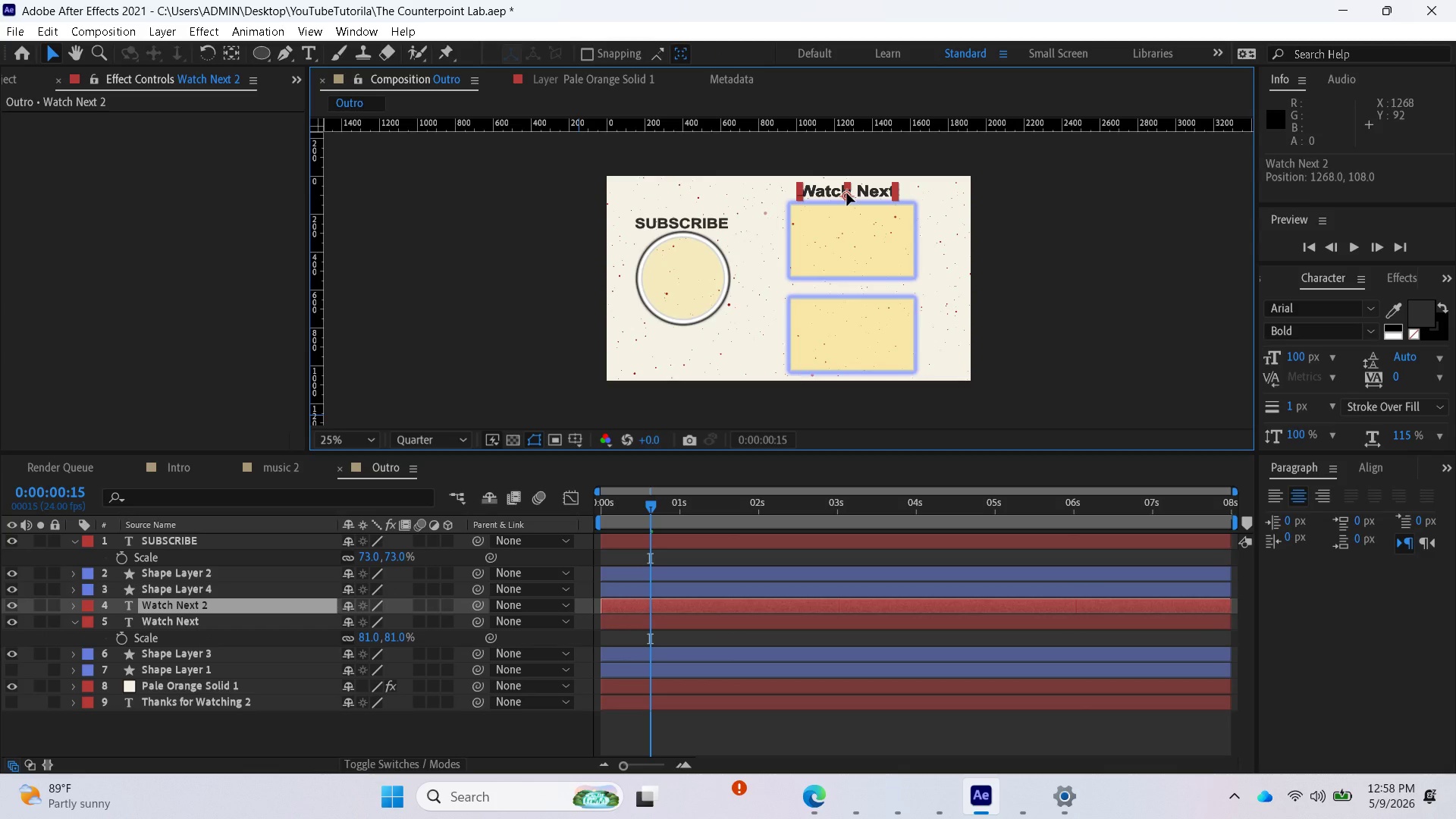 
hold_key(key=ShiftLeft, duration=7.48)
 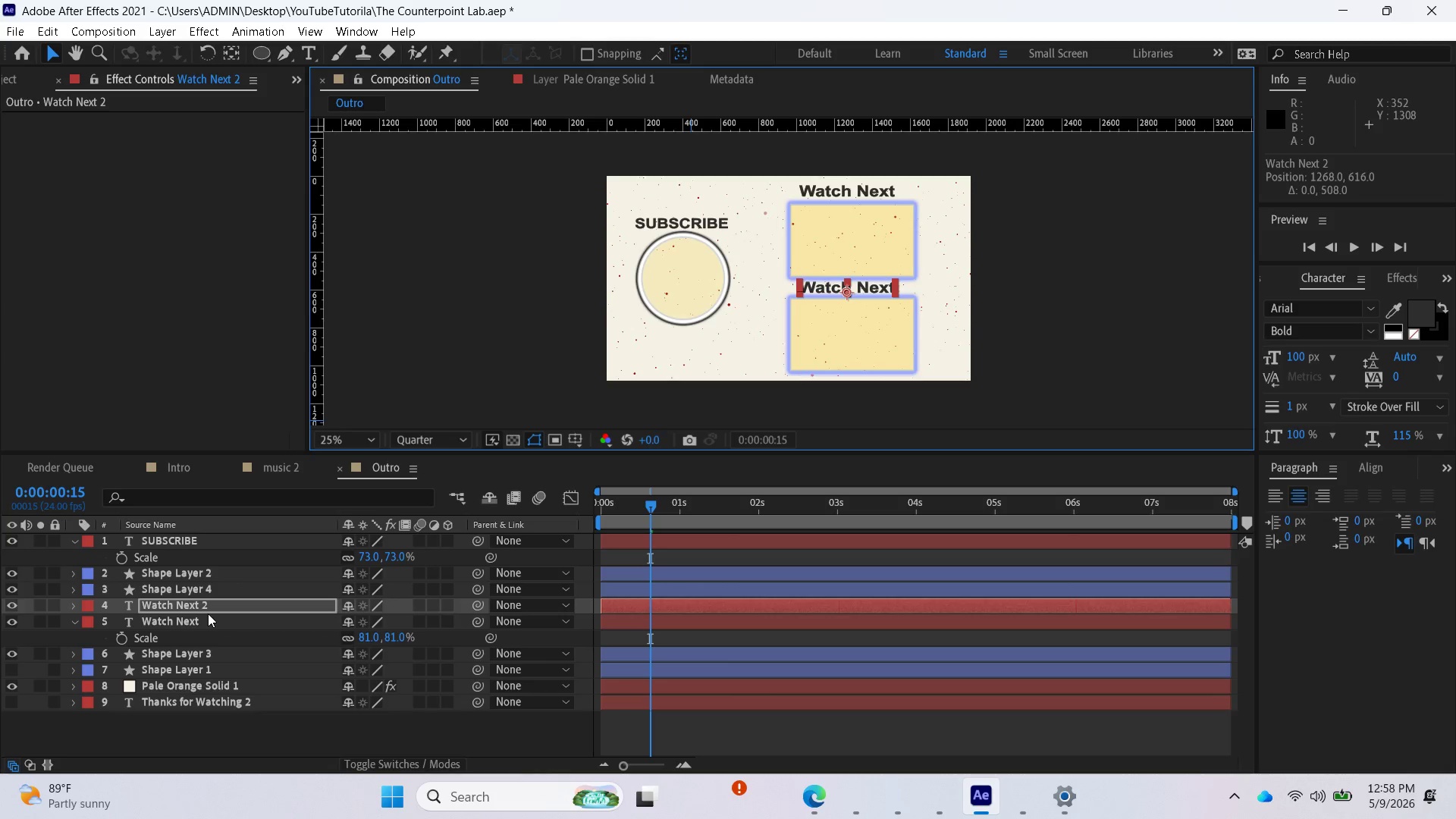 
wait(16.34)
 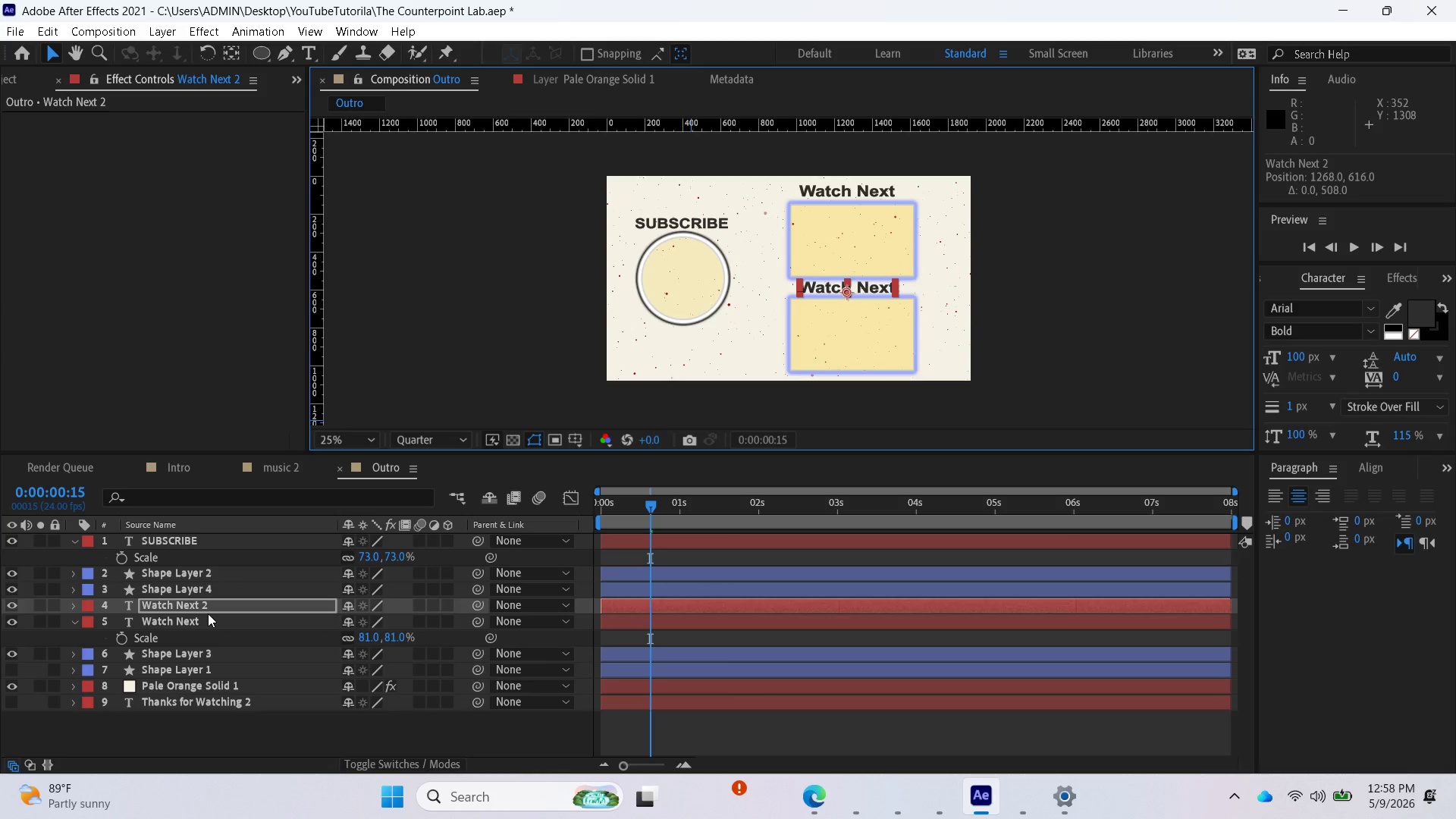 
left_click([74, 593])
 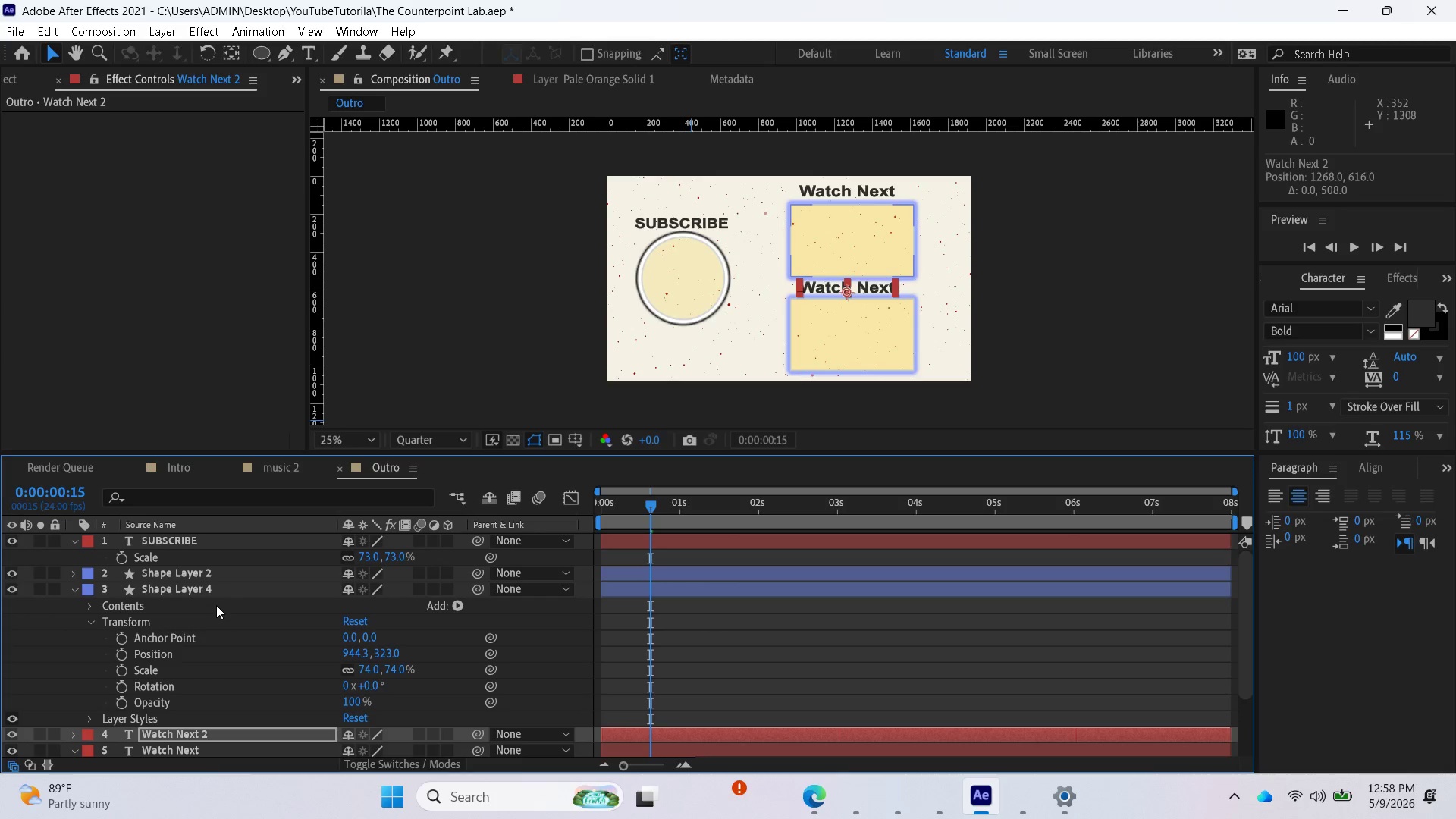 
left_click([187, 582])
 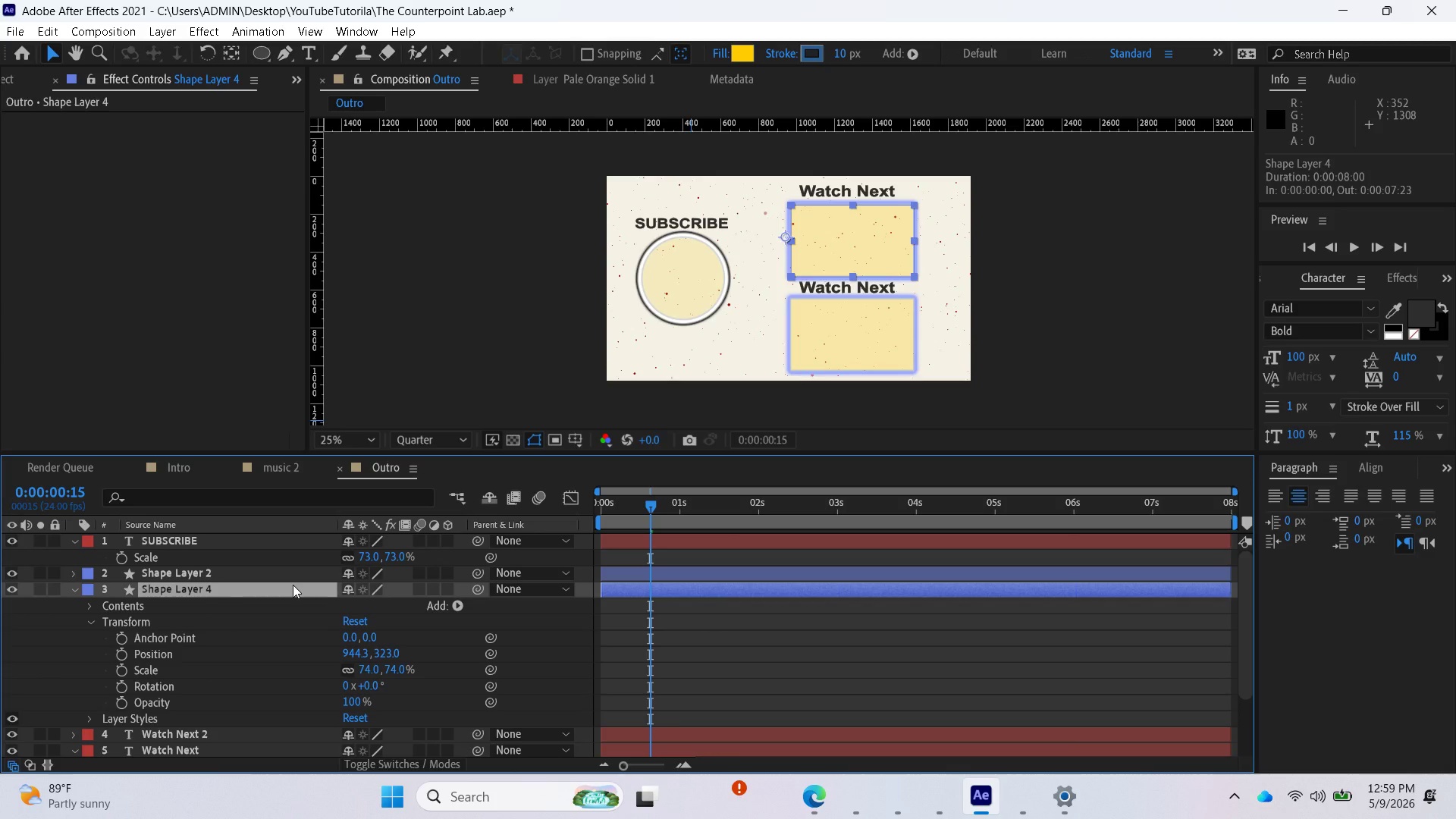 
key(S)
 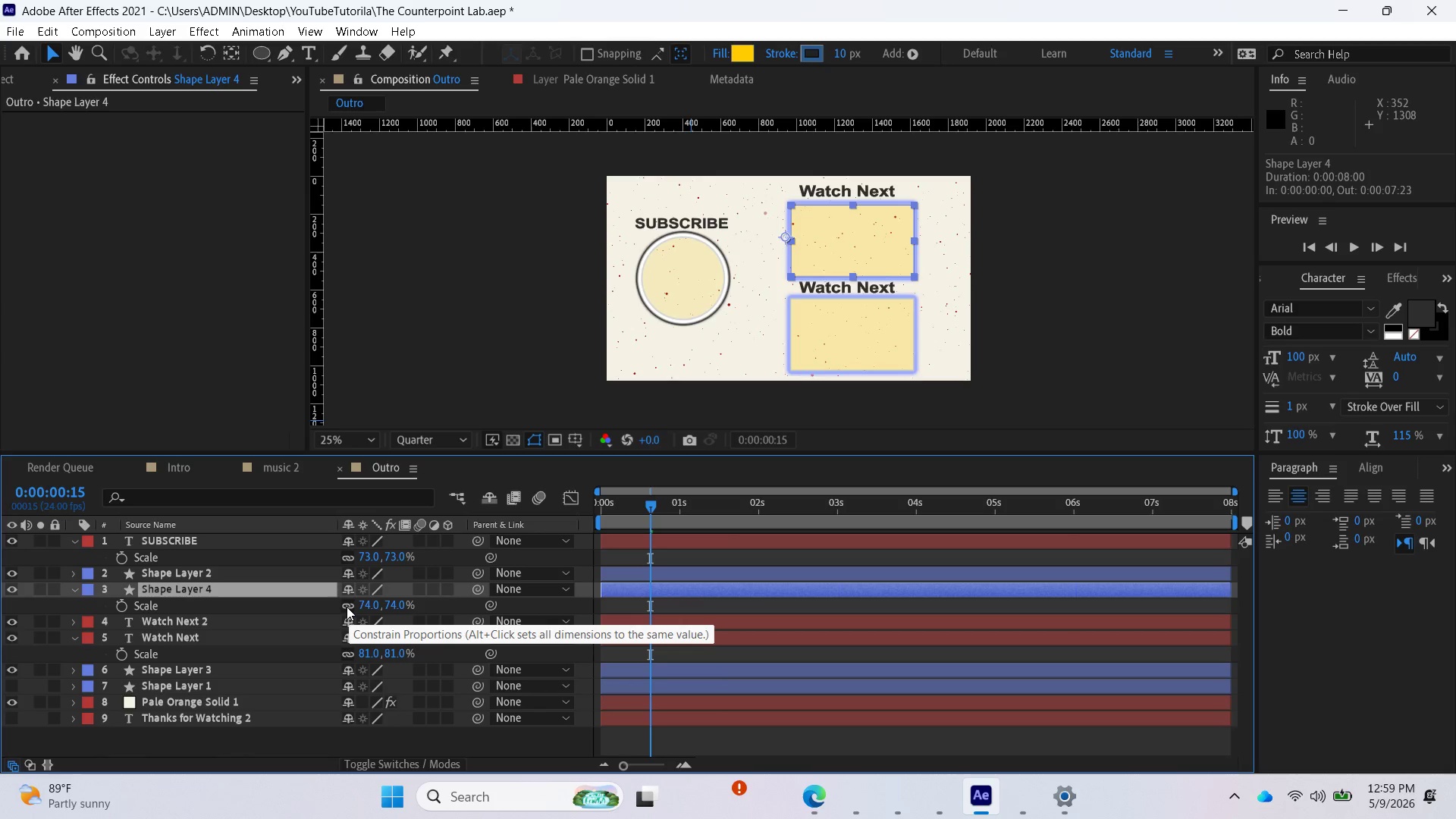 
wait(11.17)
 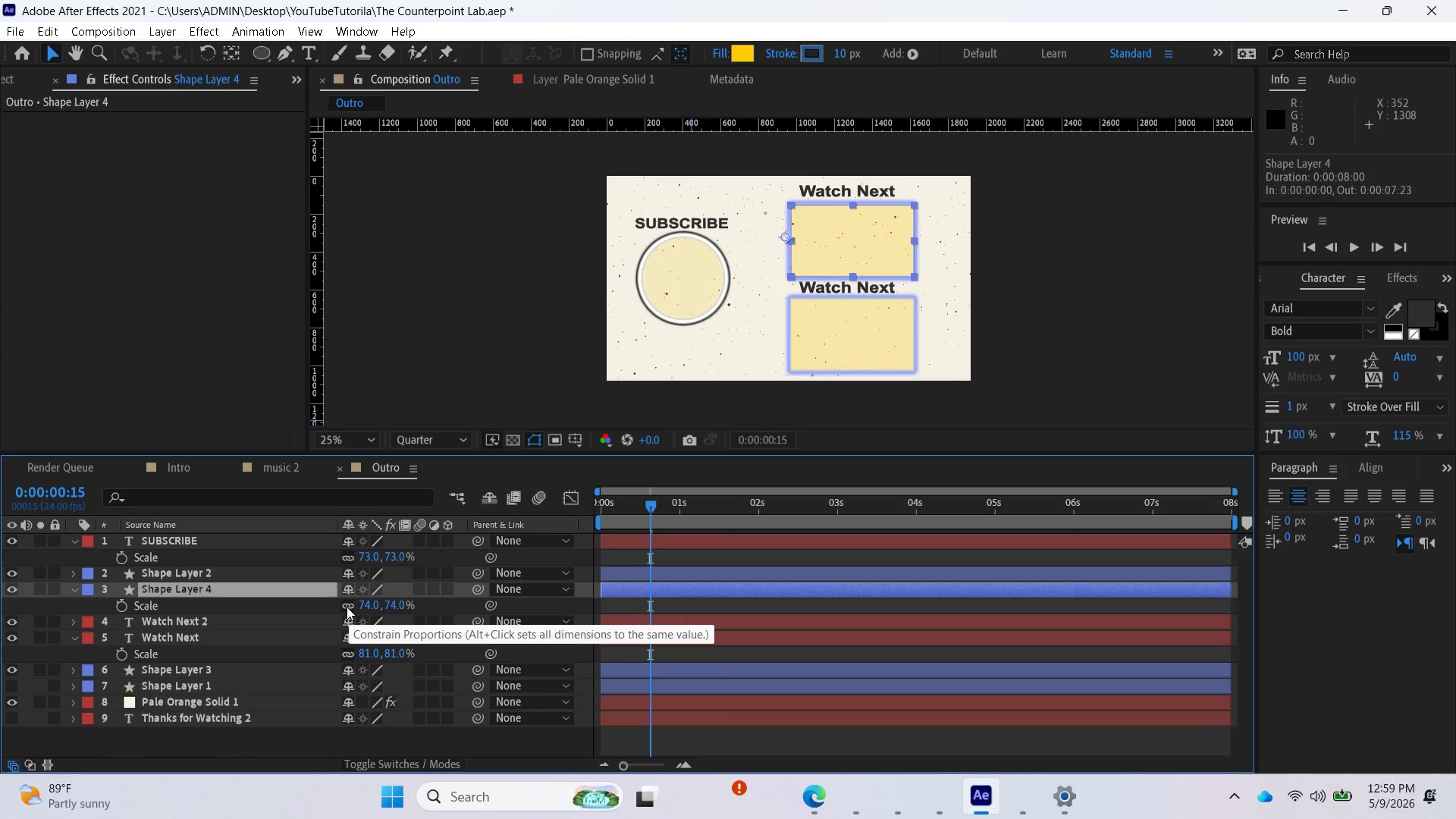 
left_click_drag(start_coordinate=[389, 604], to_coordinate=[380, 600])
 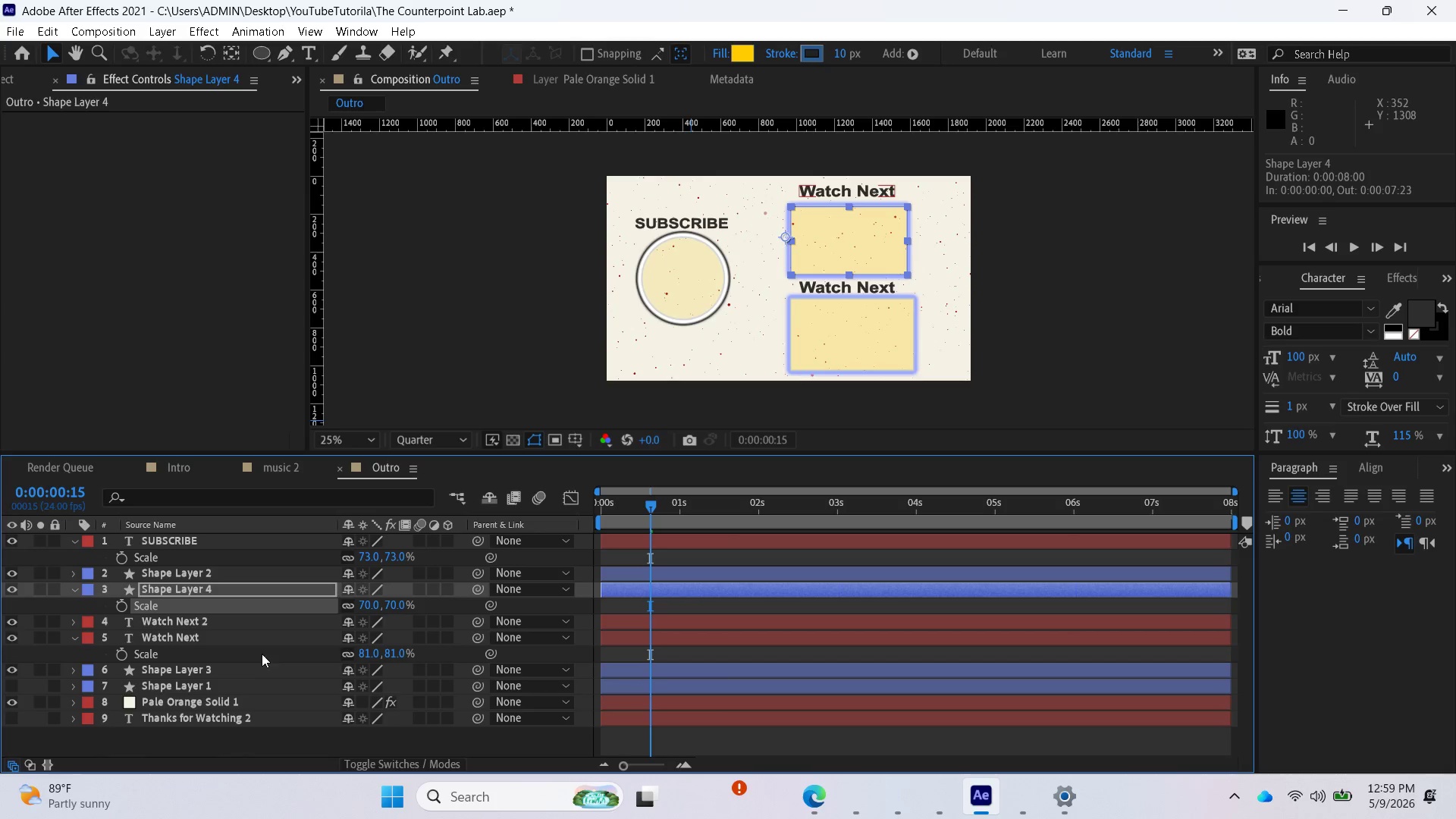 
left_click([141, 574])
 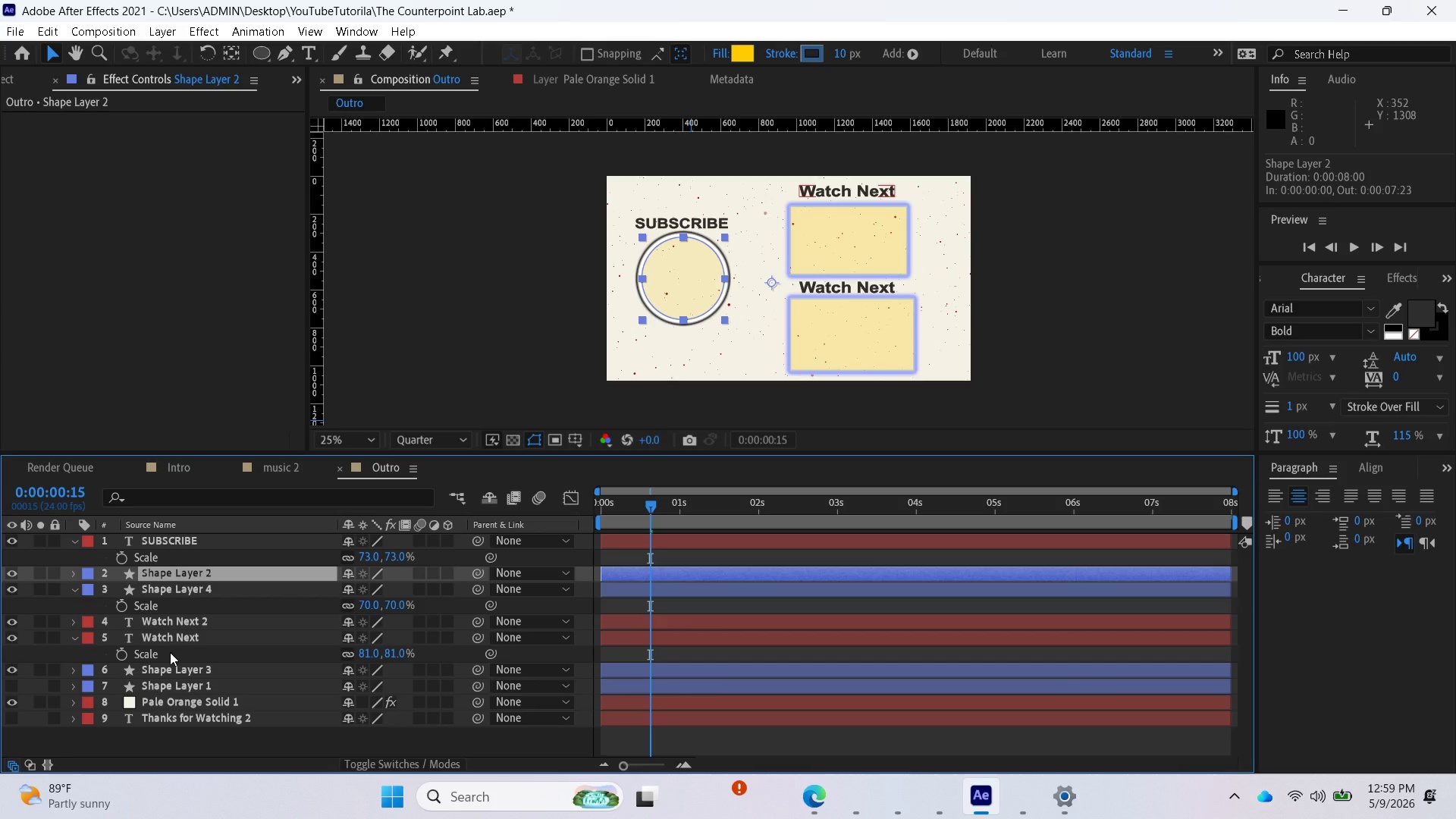 
left_click([166, 673])
 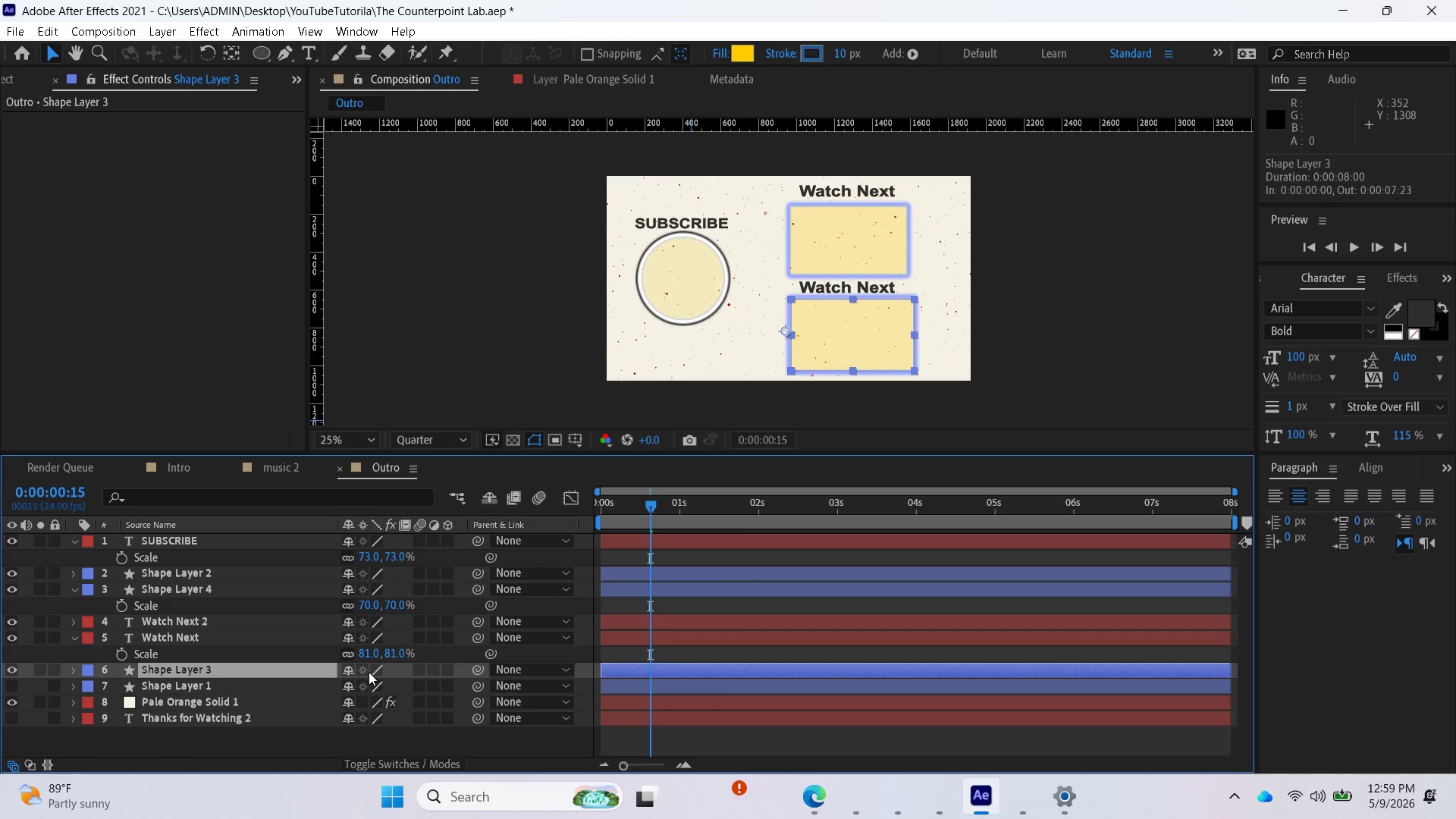 
key(S)
 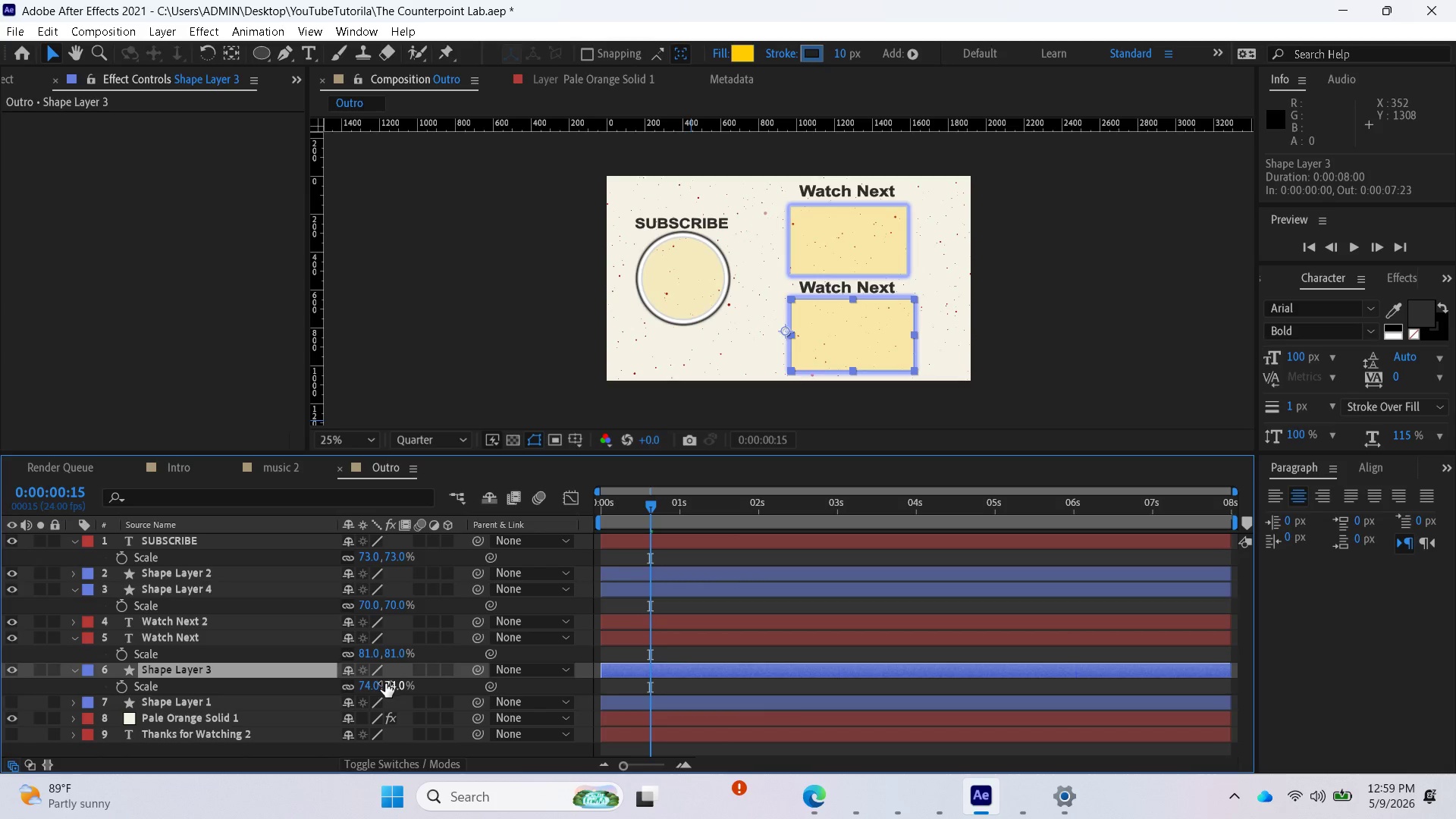 
left_click([387, 683])
 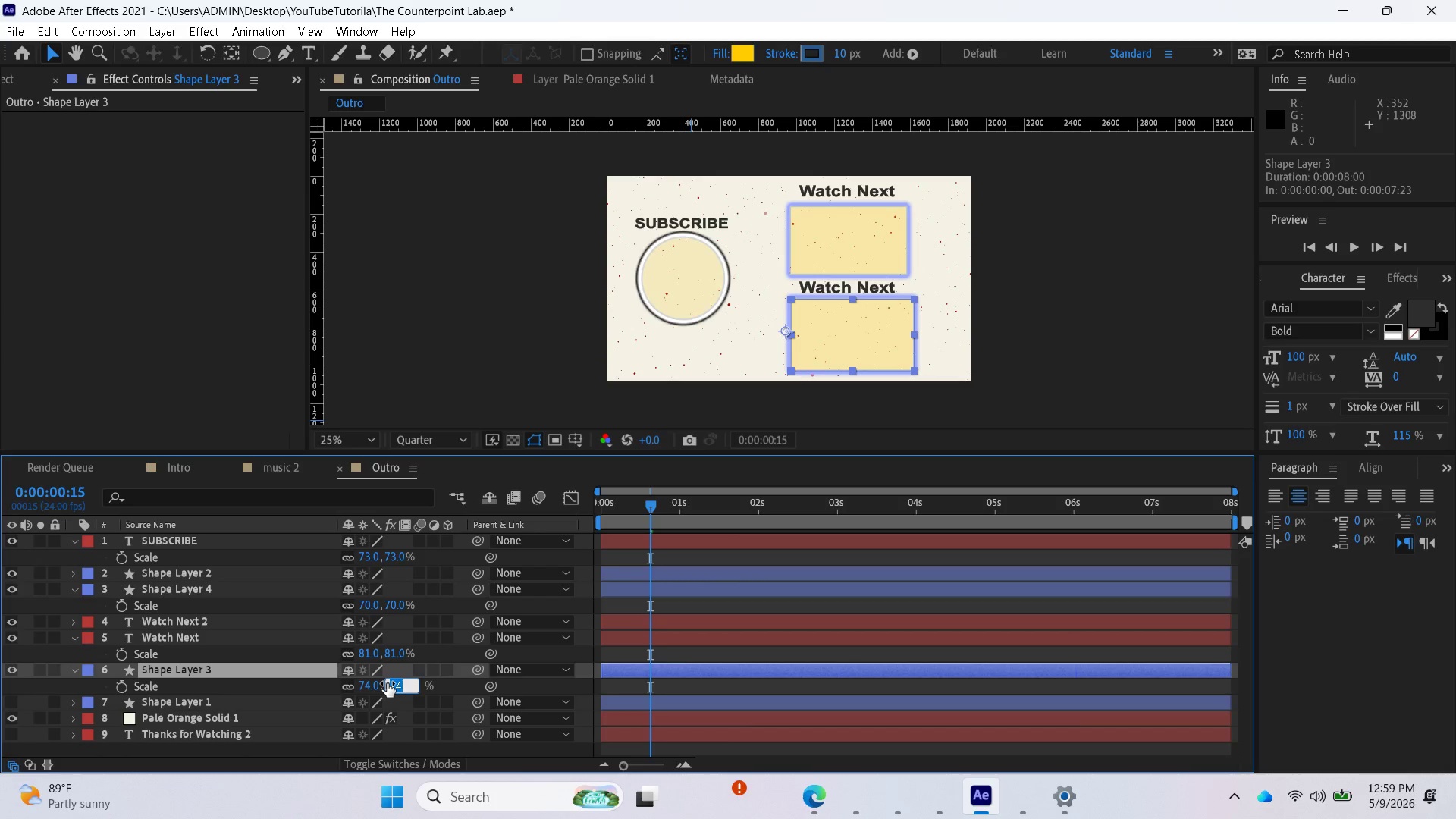 
type(70)
 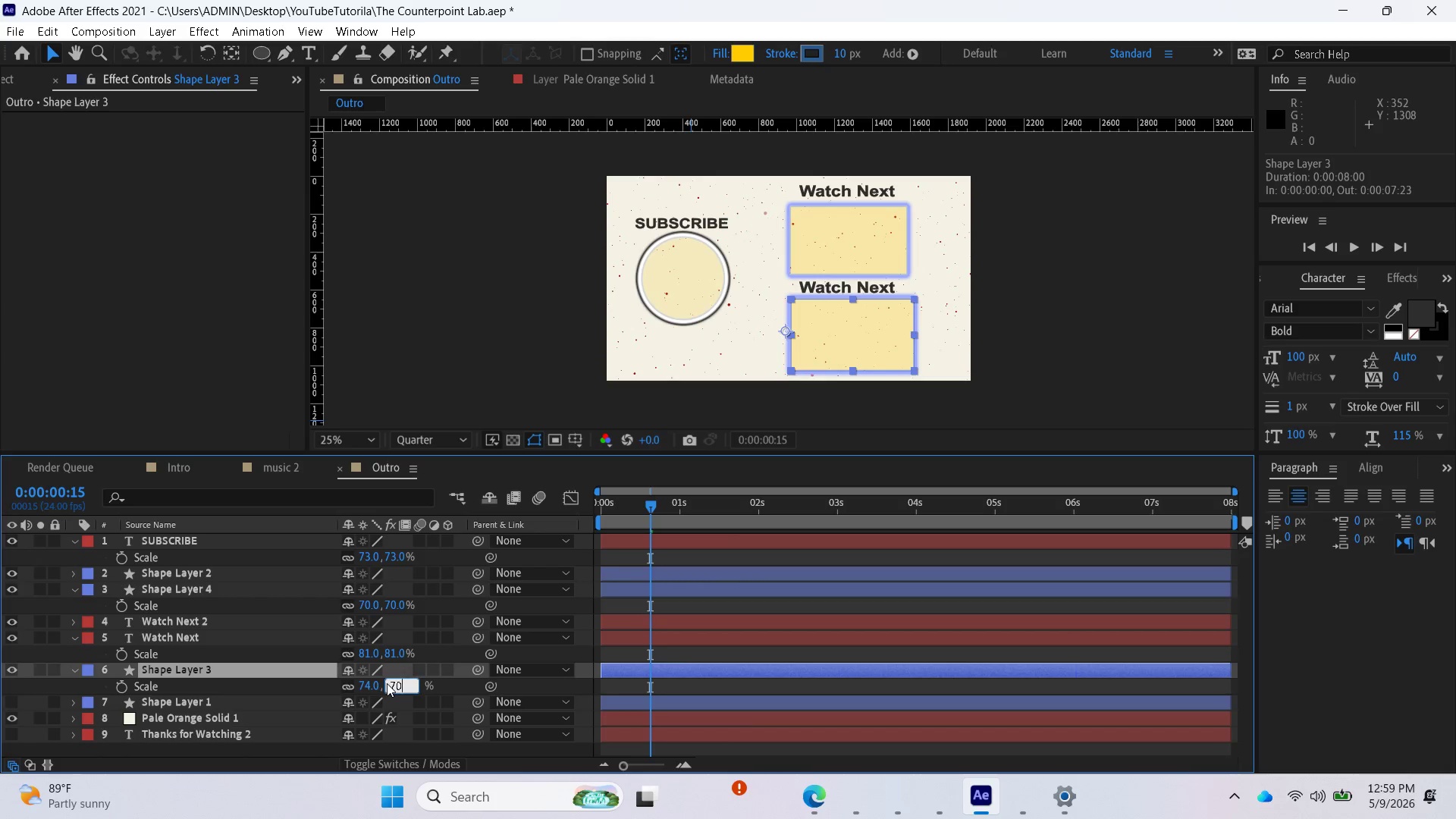 
key(Enter)
 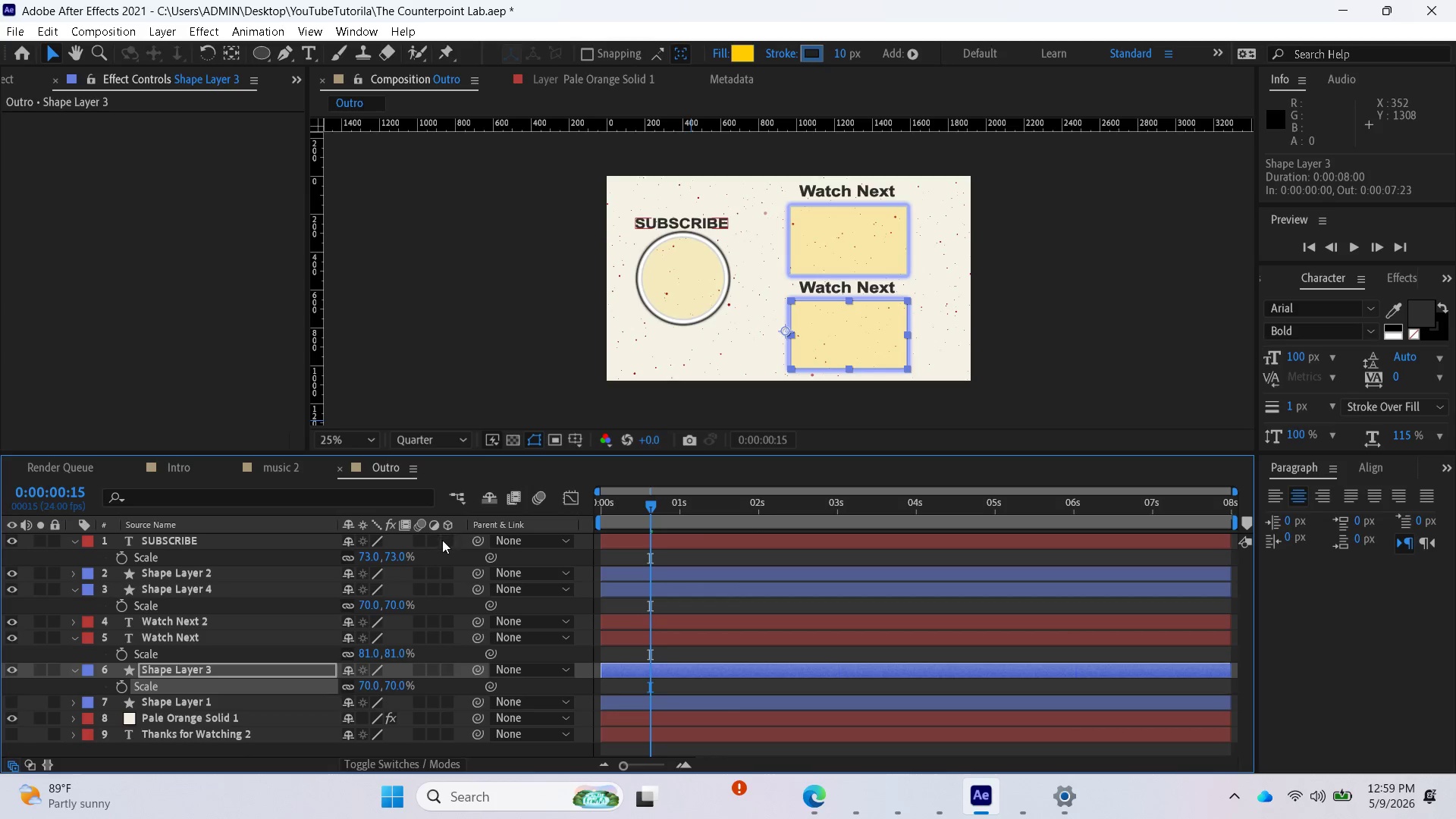 
wait(10.19)
 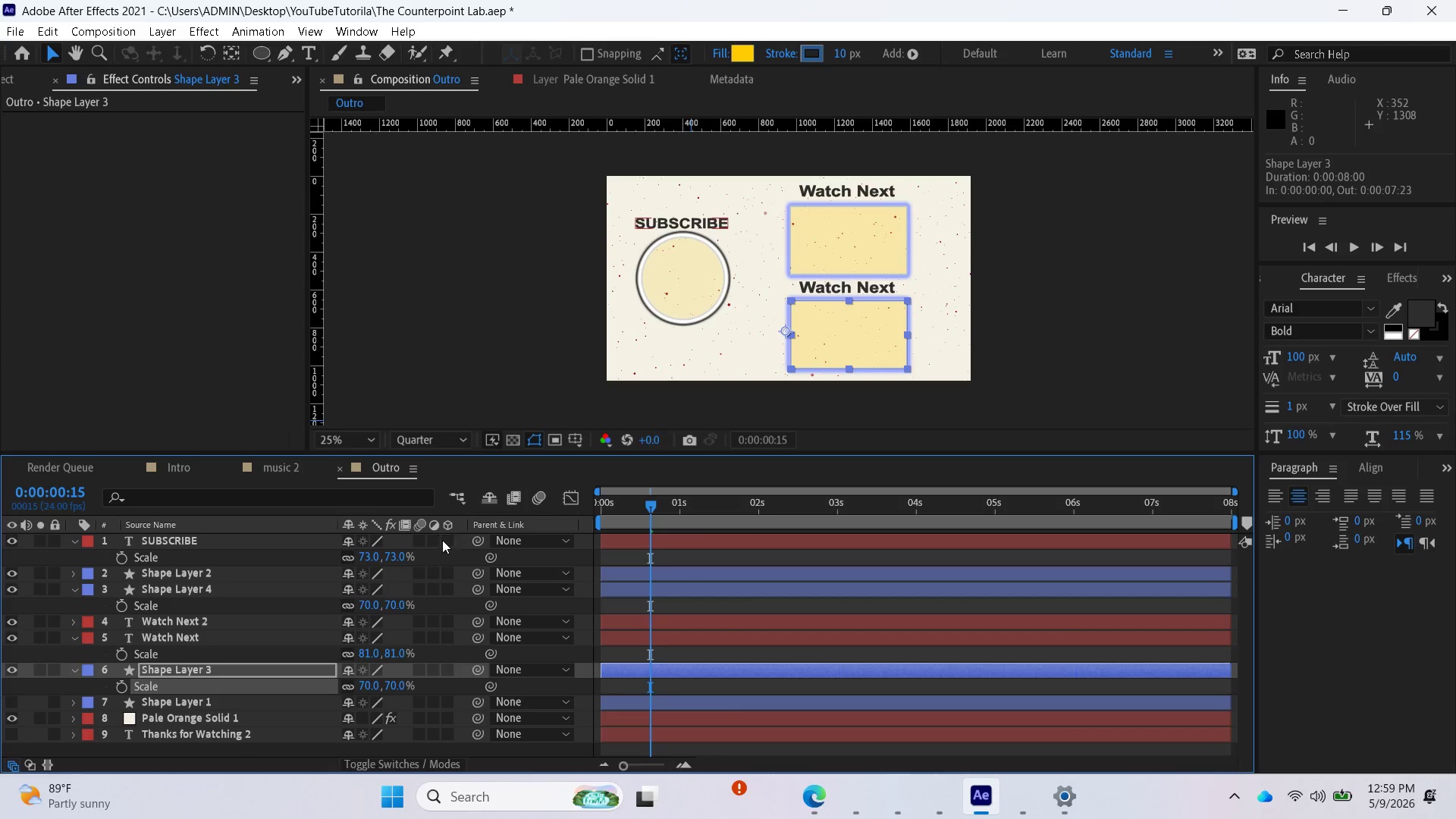 
left_click([72, 636])
 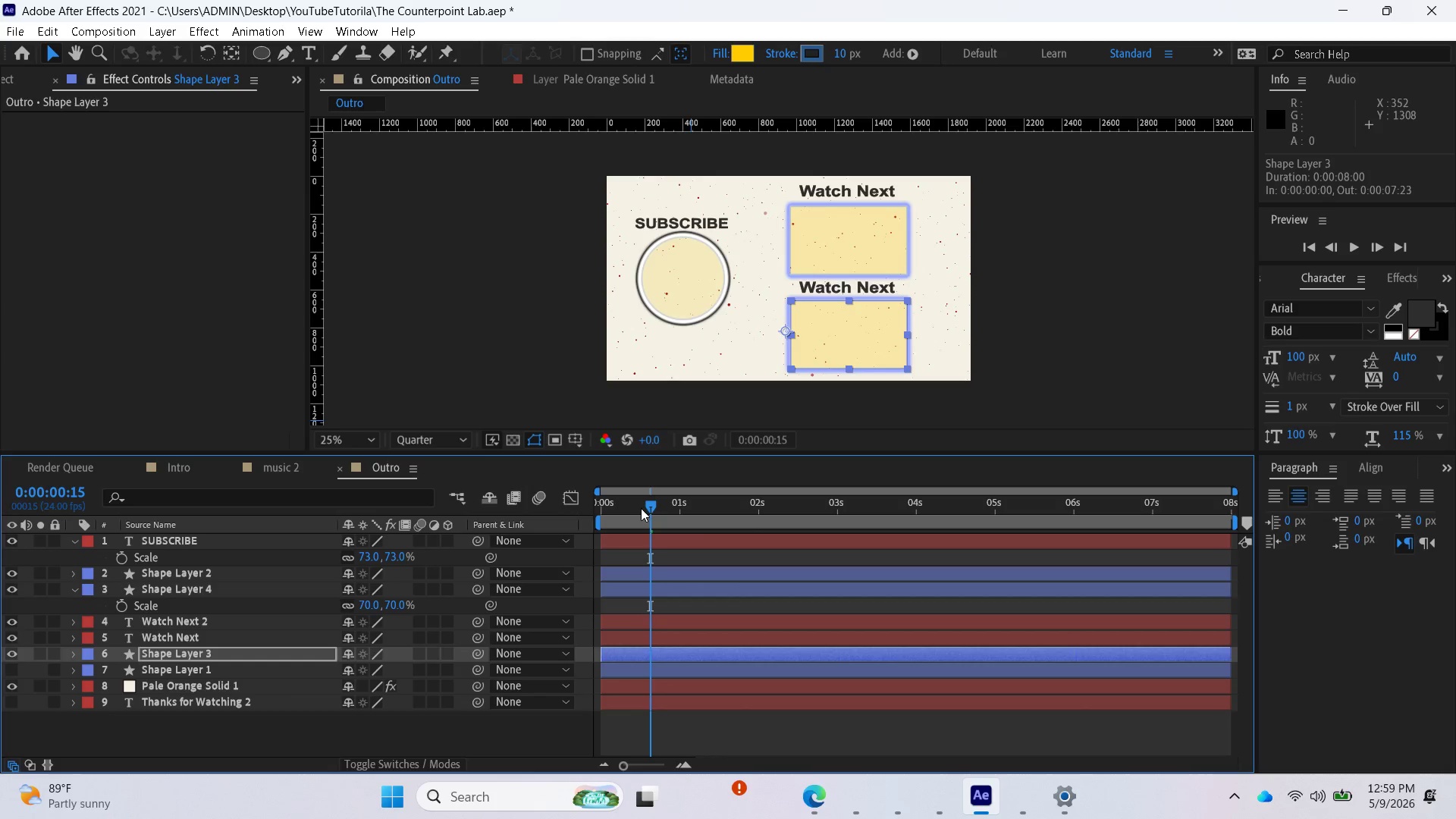 
left_click_drag(start_coordinate=[651, 508], to_coordinate=[557, 516])
 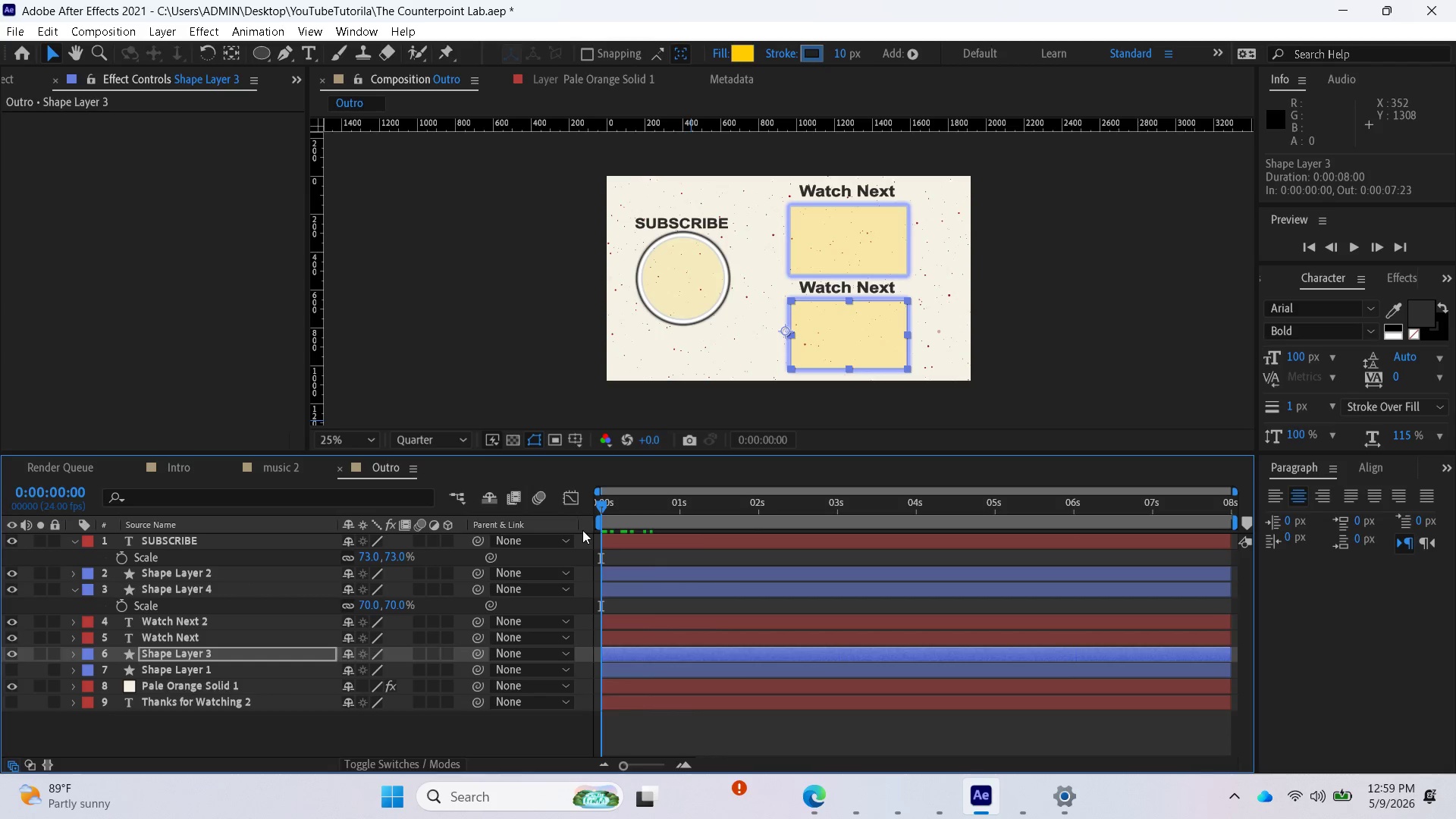 
key(Space)
 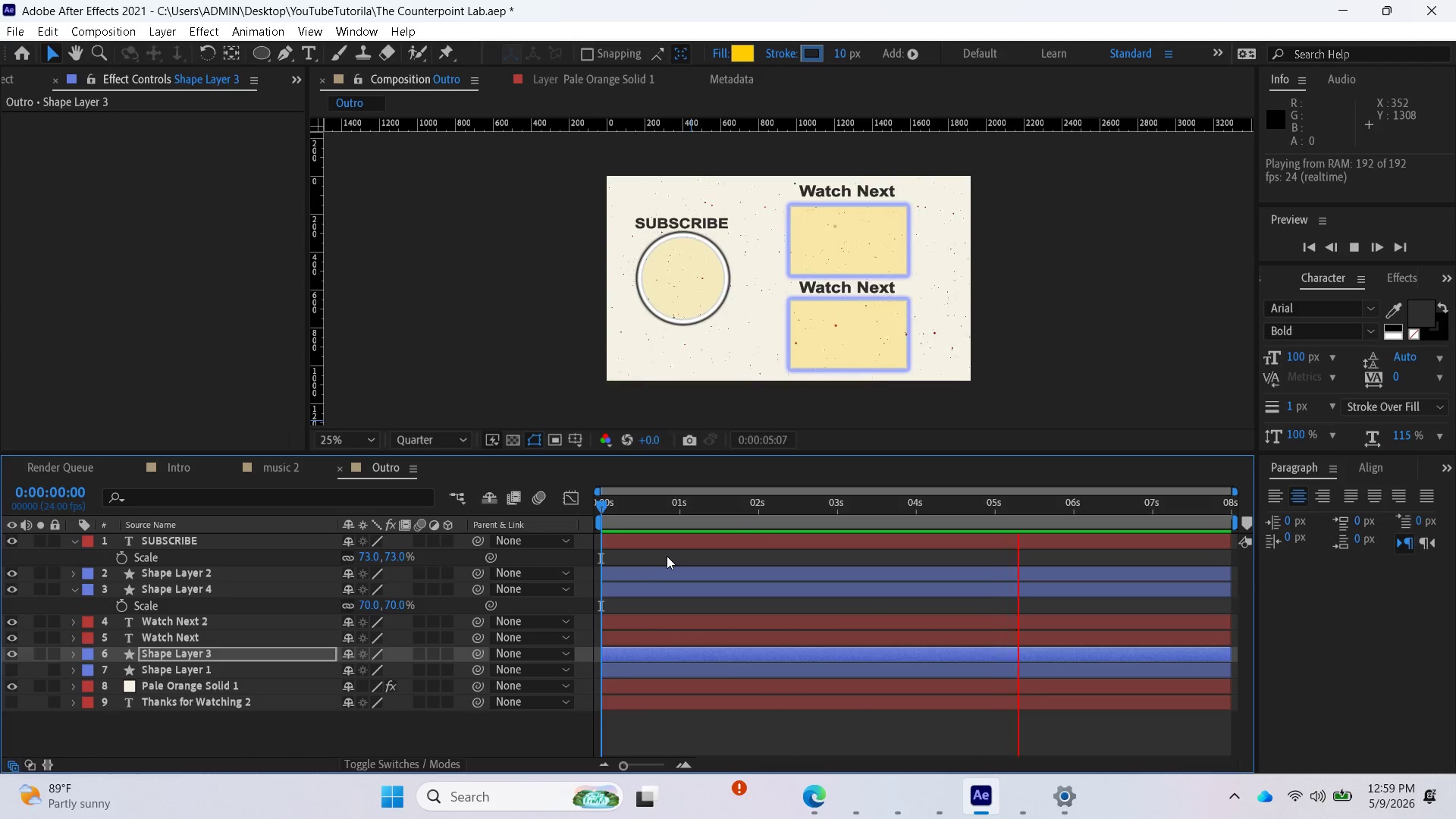 
wait(7.61)
 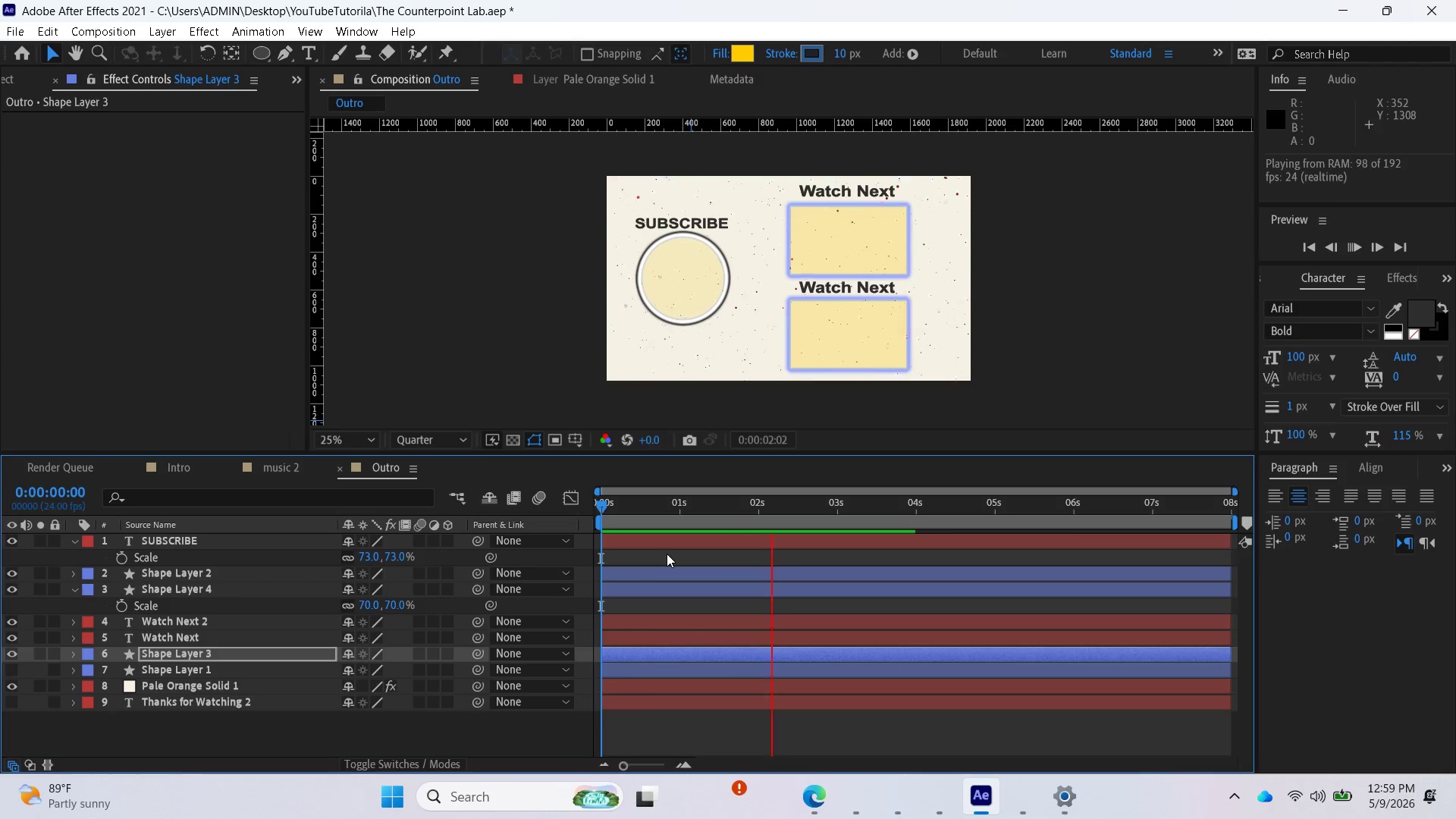 
key(Space)
 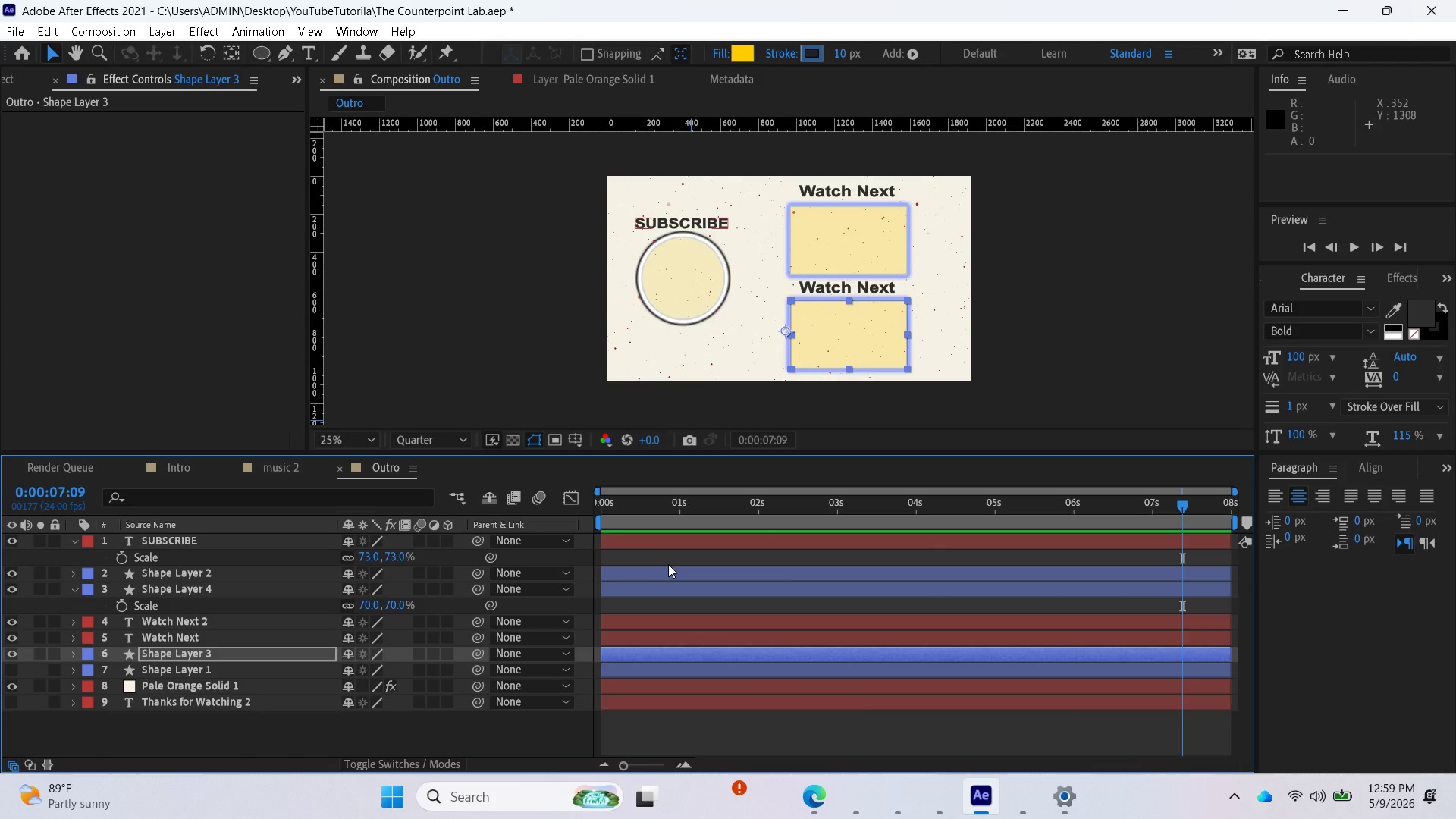 
scroll: coordinate [670, 573], scroll_direction: up, amount: 1.0
 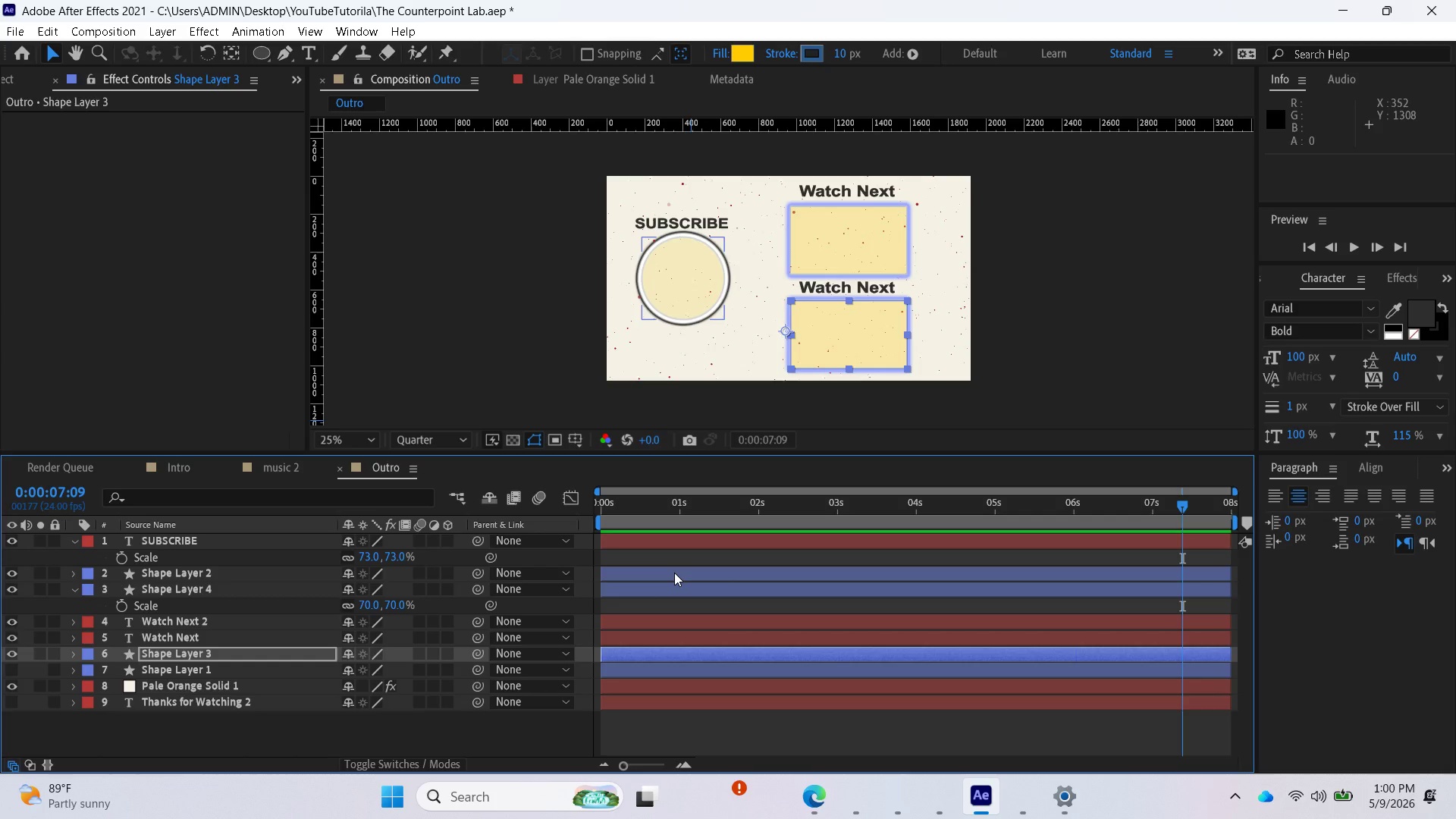 
wait(5.06)
 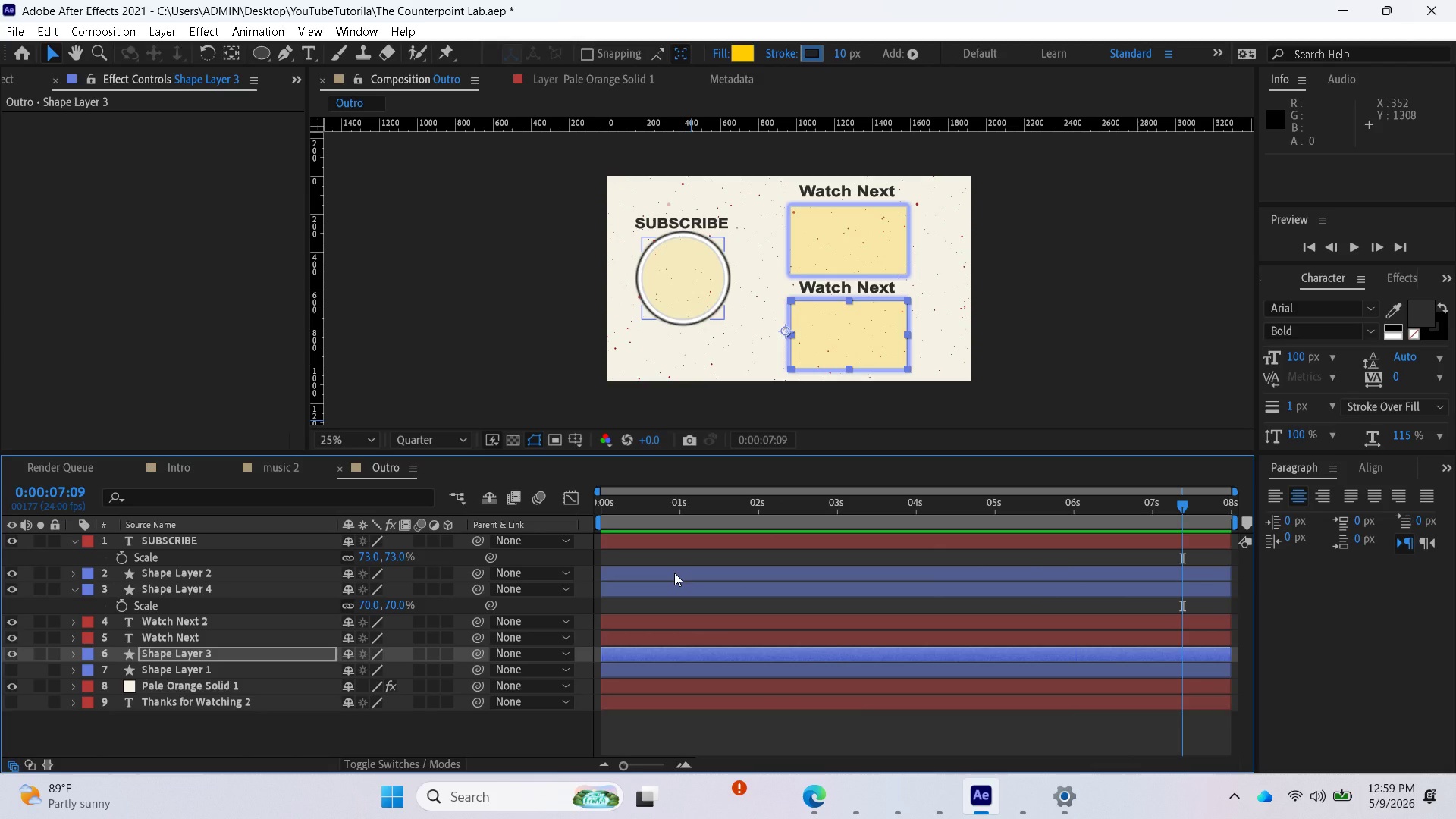 
left_click_drag(start_coordinate=[1179, 507], to_coordinate=[584, 576])
 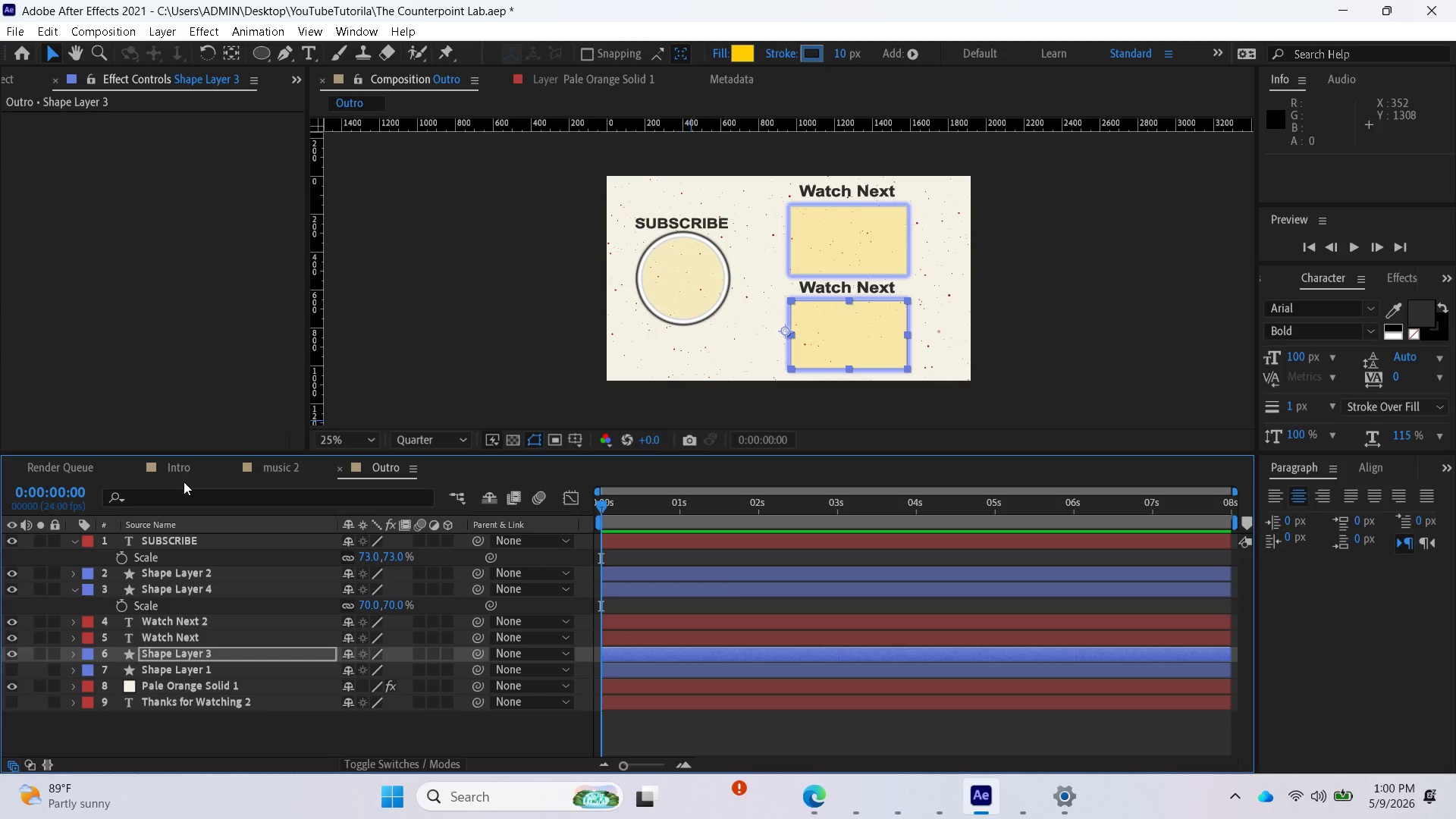 
wait(10.49)
 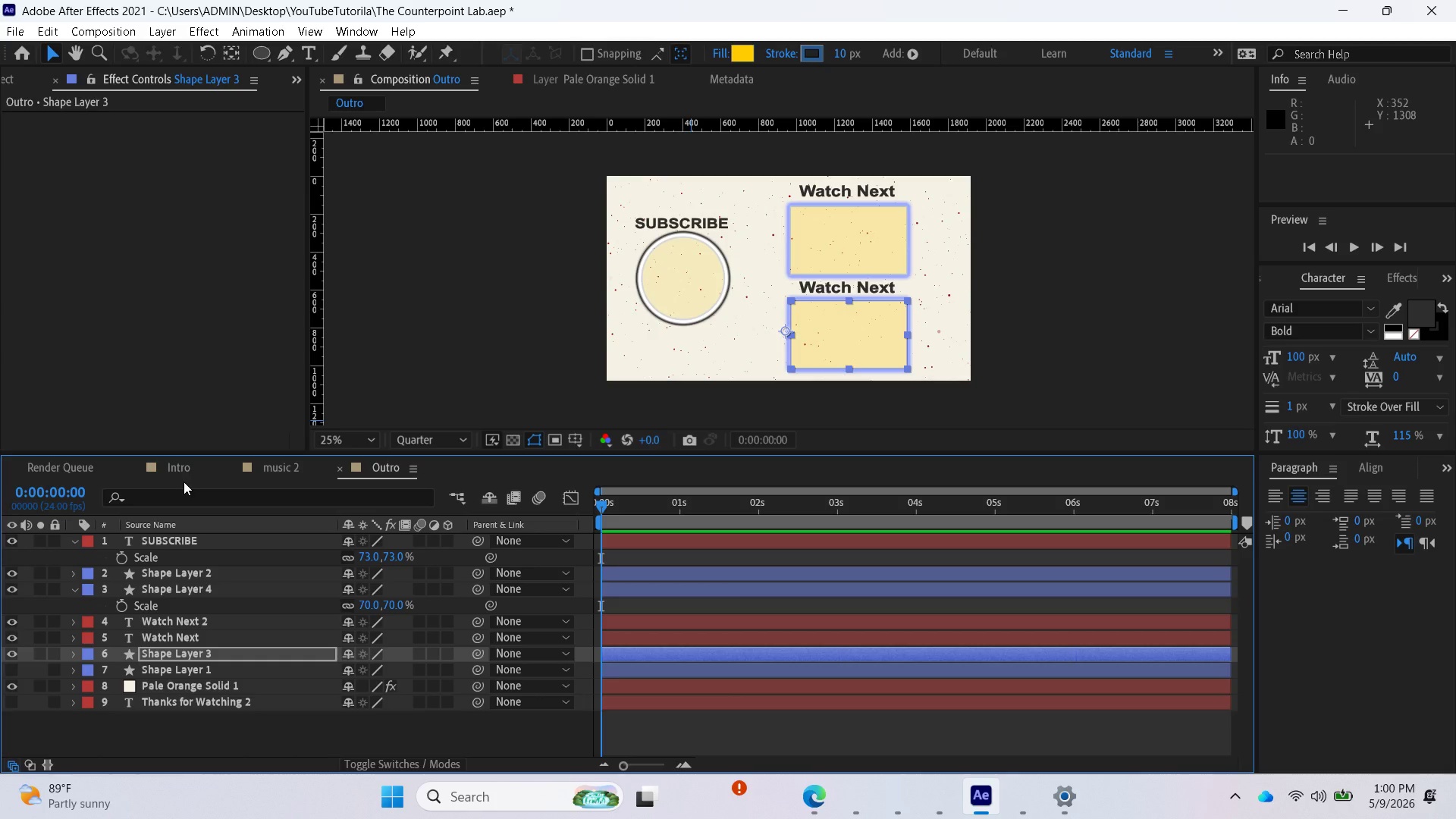 
left_click([177, 465])
 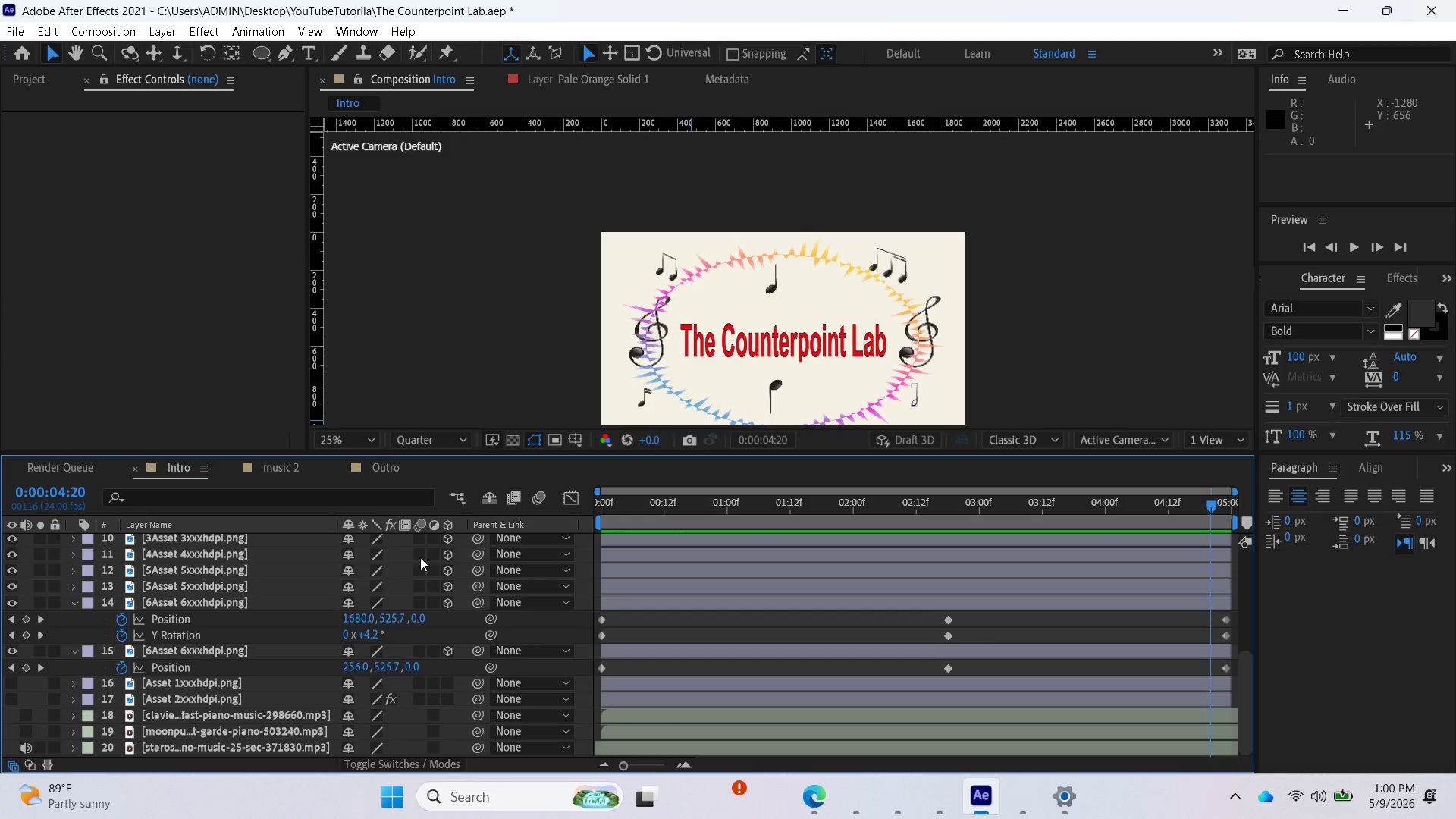 
wait(7.75)
 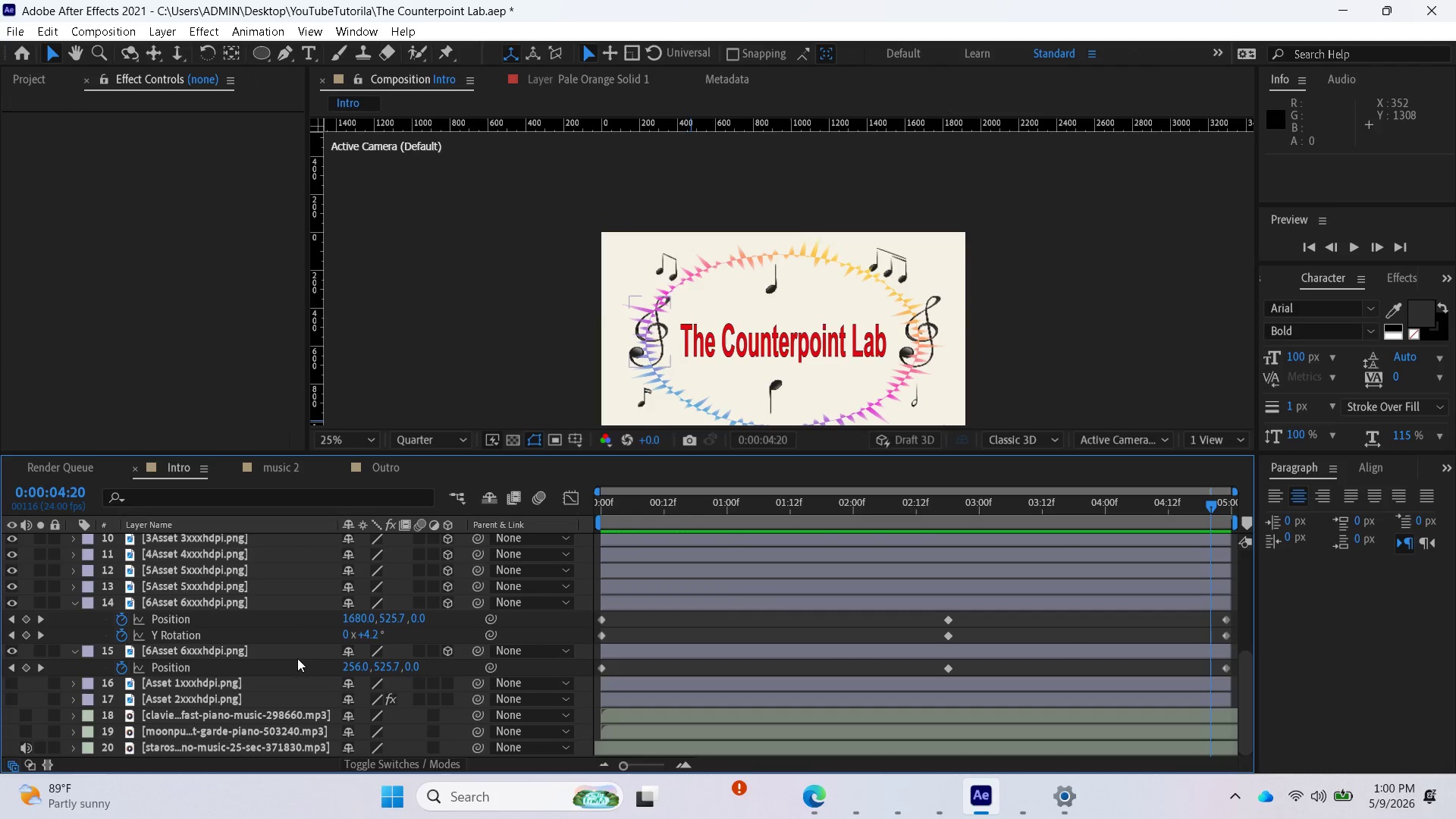 
left_click([380, 460])
 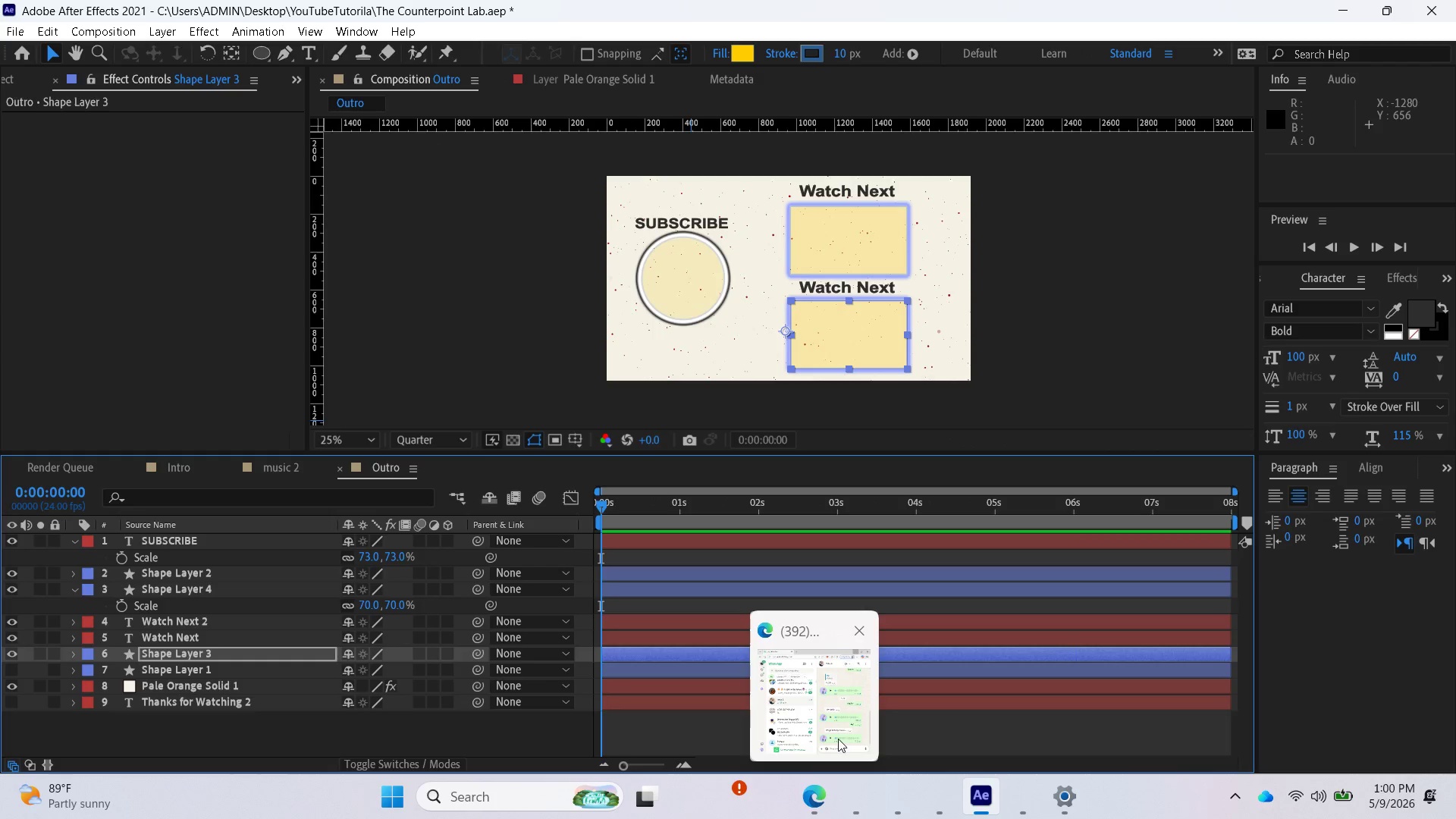 
mouse_move([912, 799])
 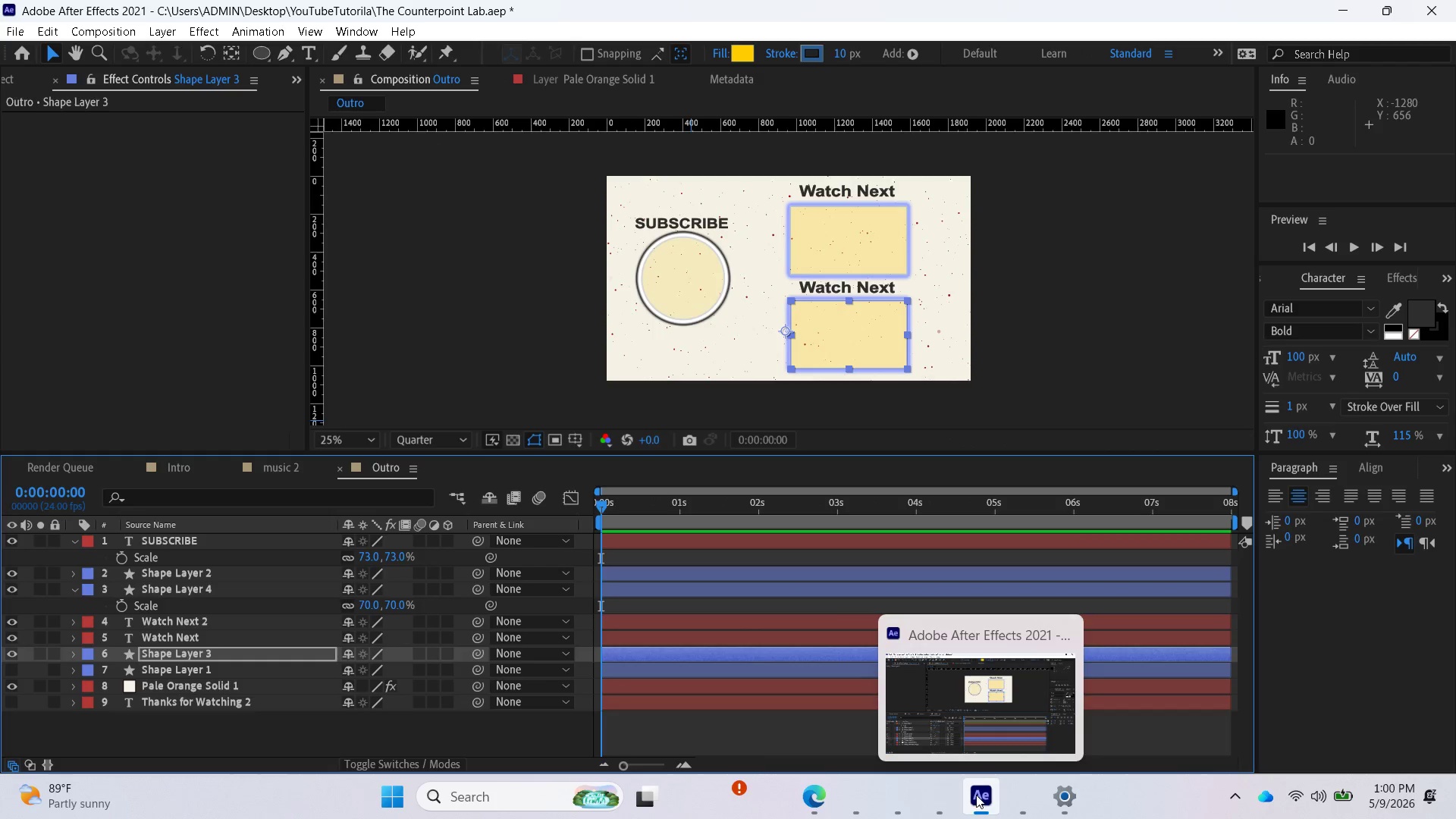 
mouse_move([940, 797])
 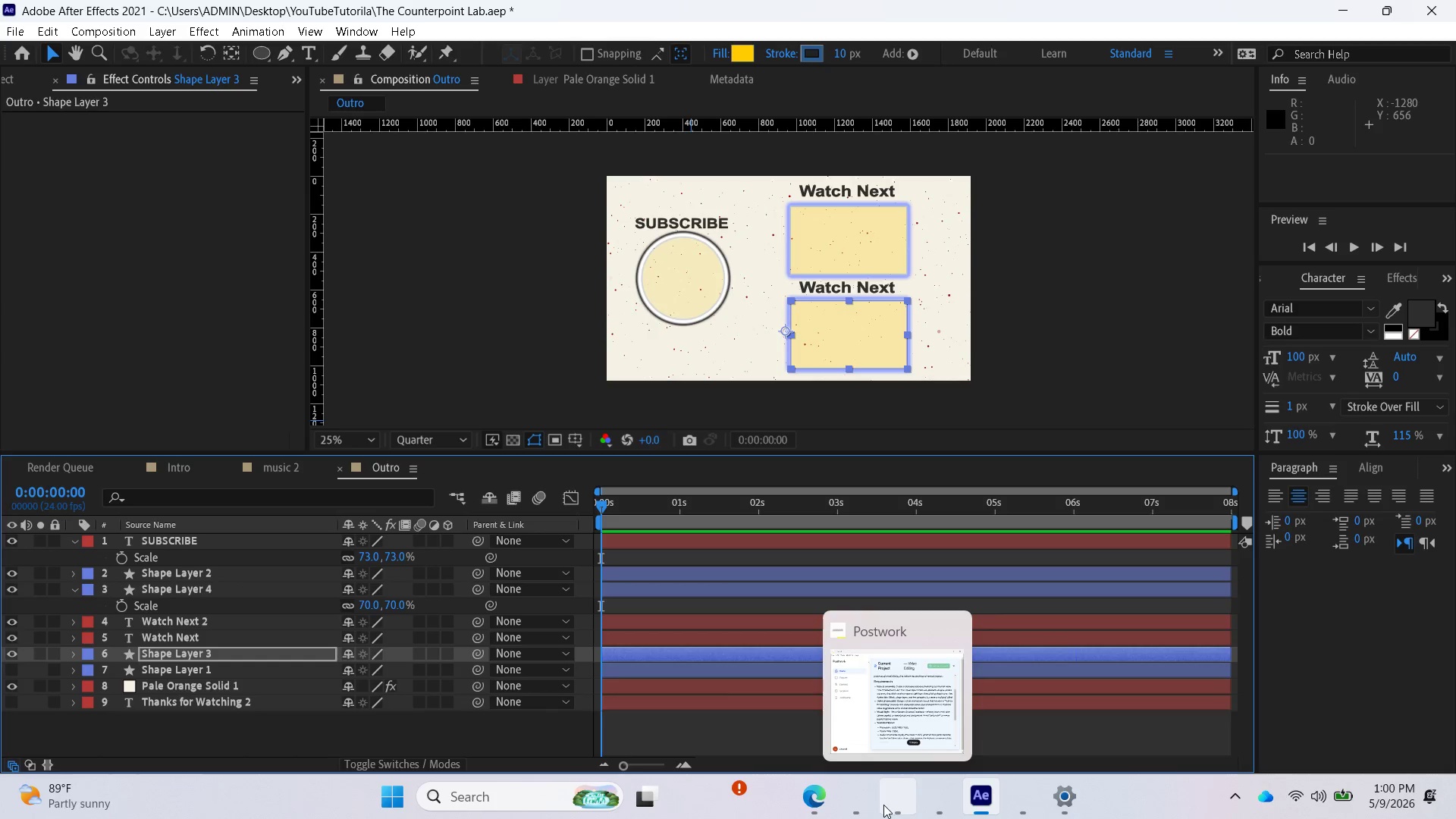 
left_click([883, 805])